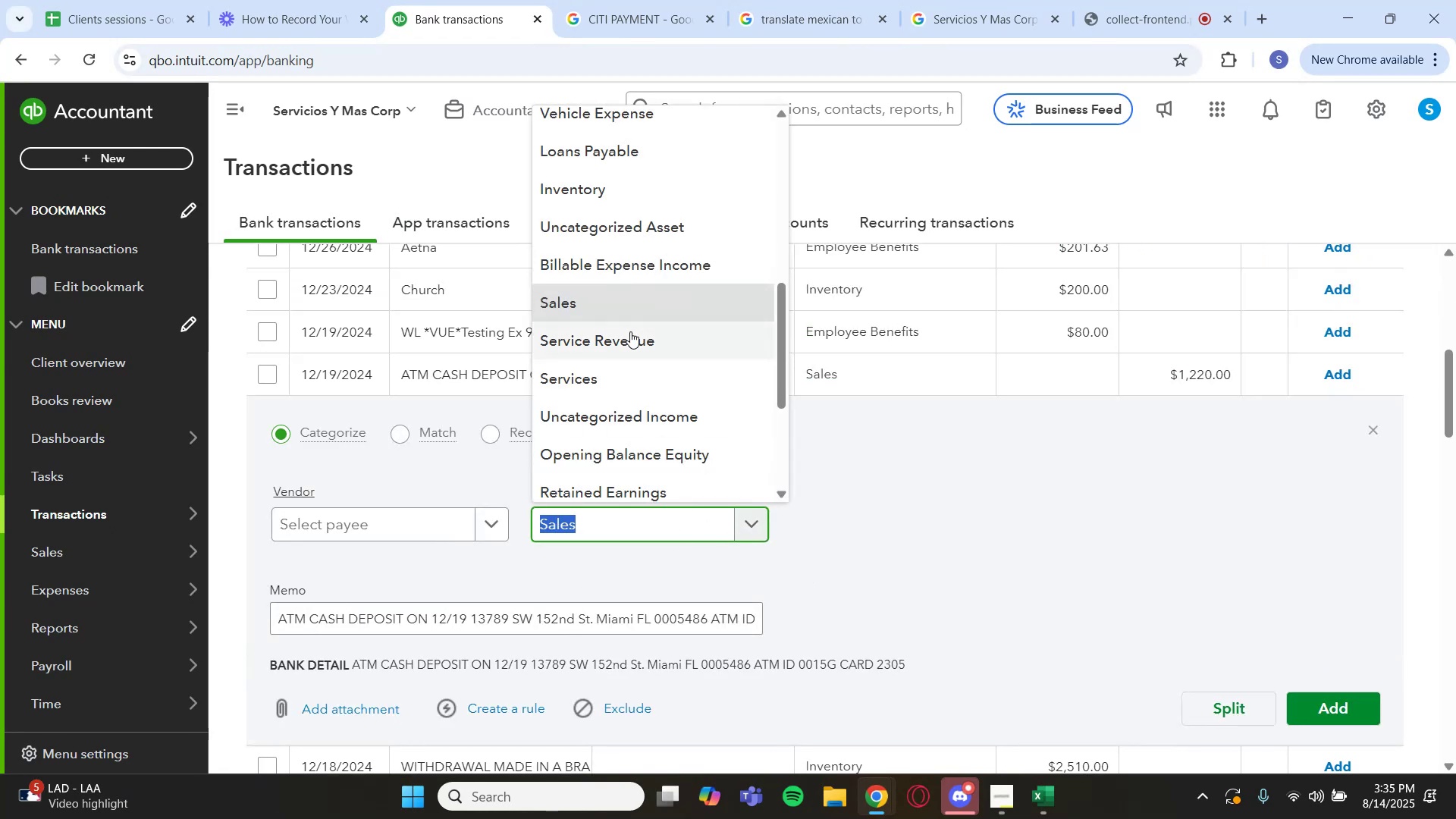 
left_click([630, 338])
 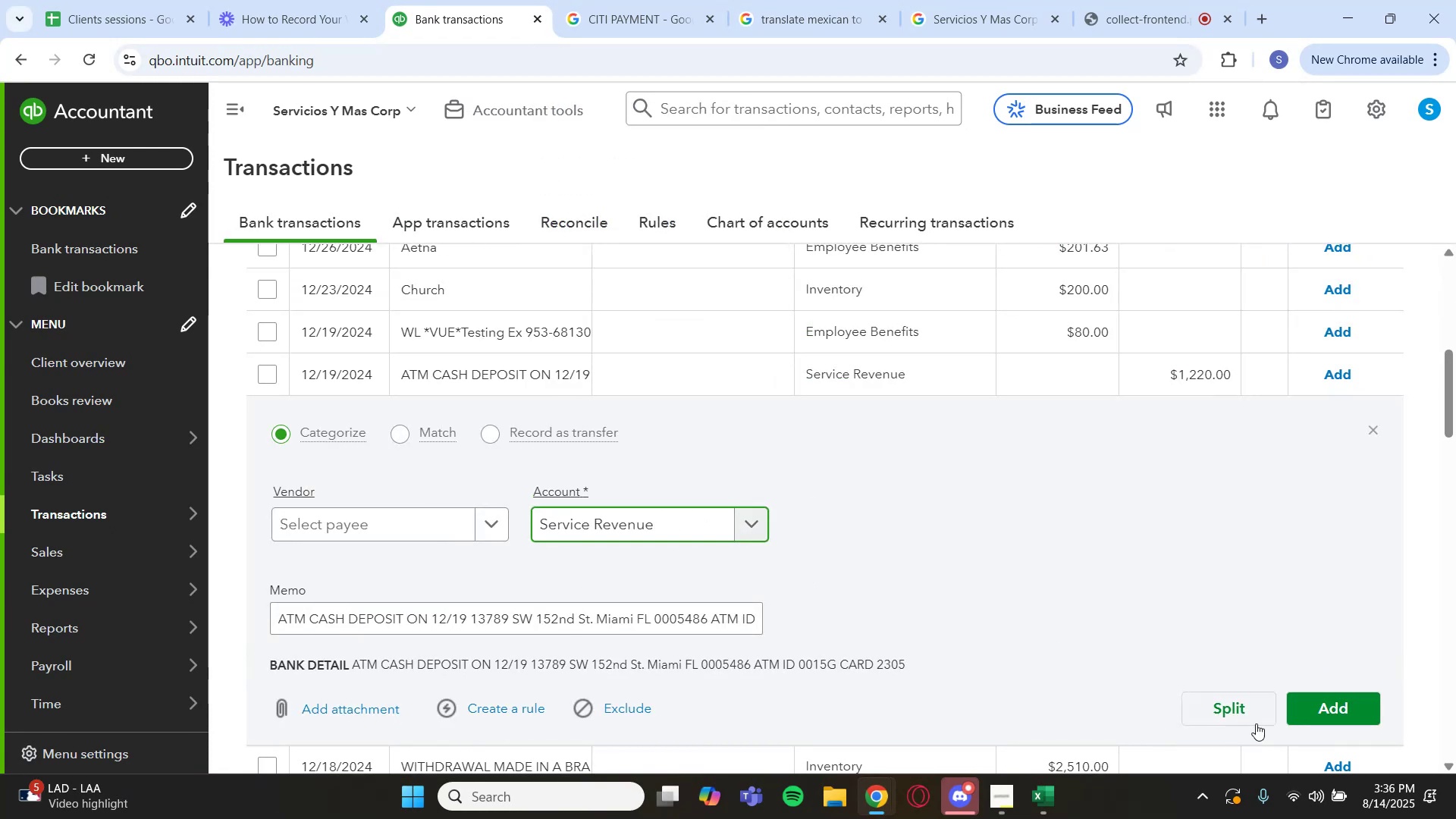 
left_click_drag(start_coordinate=[1357, 707], to_coordinate=[1361, 708])
 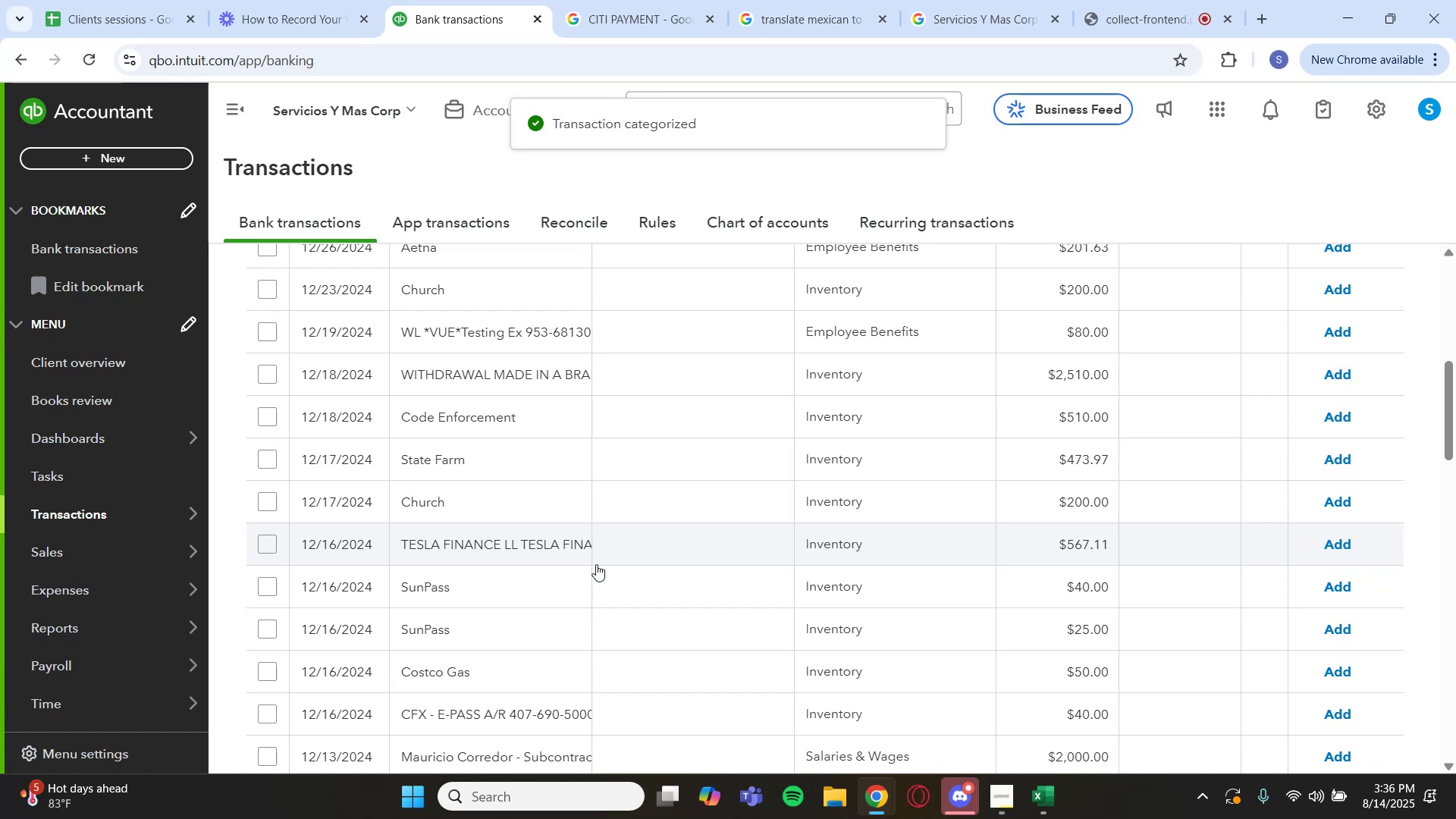 
scroll: coordinate [596, 564], scroll_direction: down, amount: 1.0
 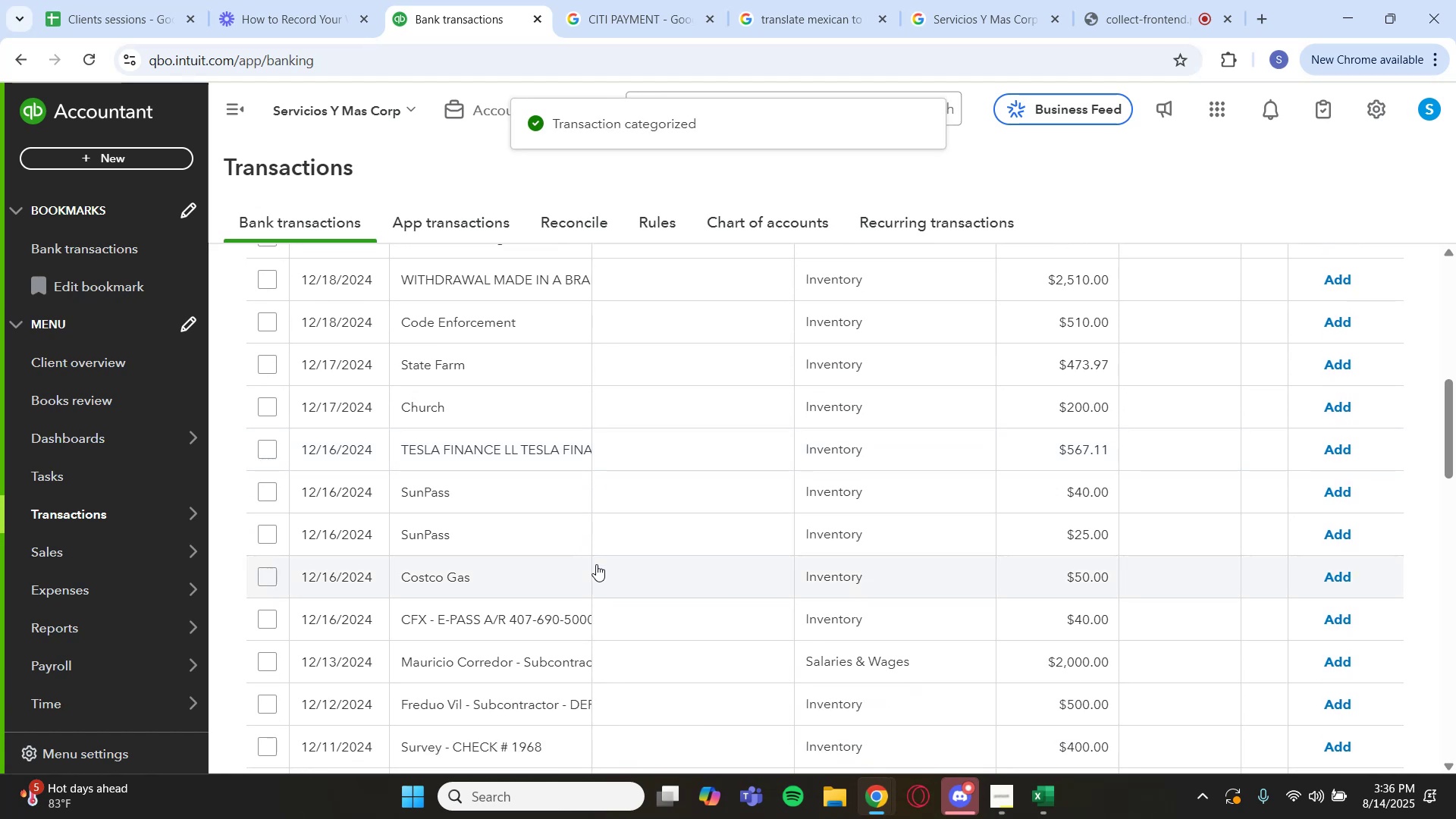 
scroll: coordinate [833, 338], scroll_direction: up, amount: 3.0
 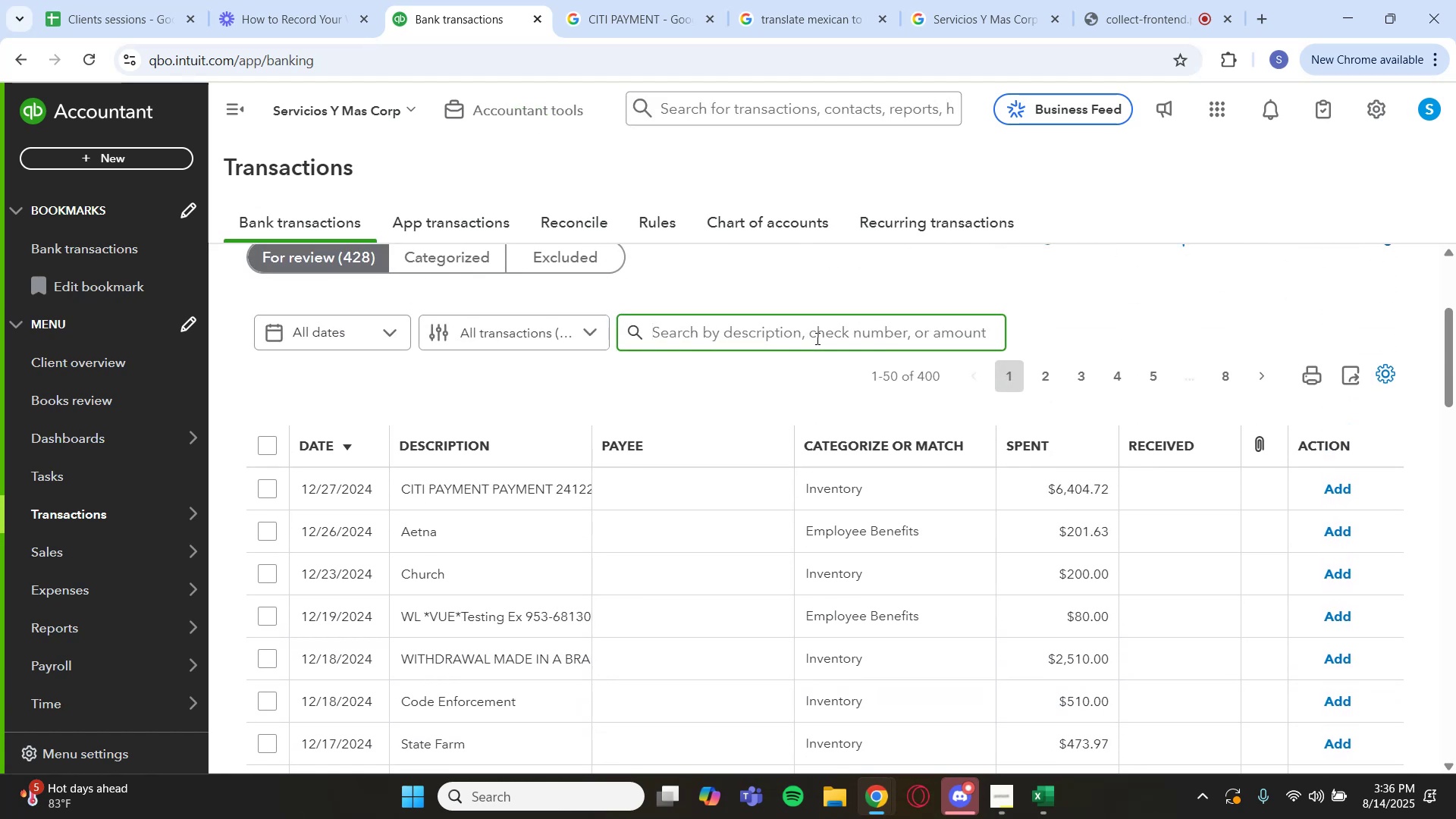 
type(ATM)
 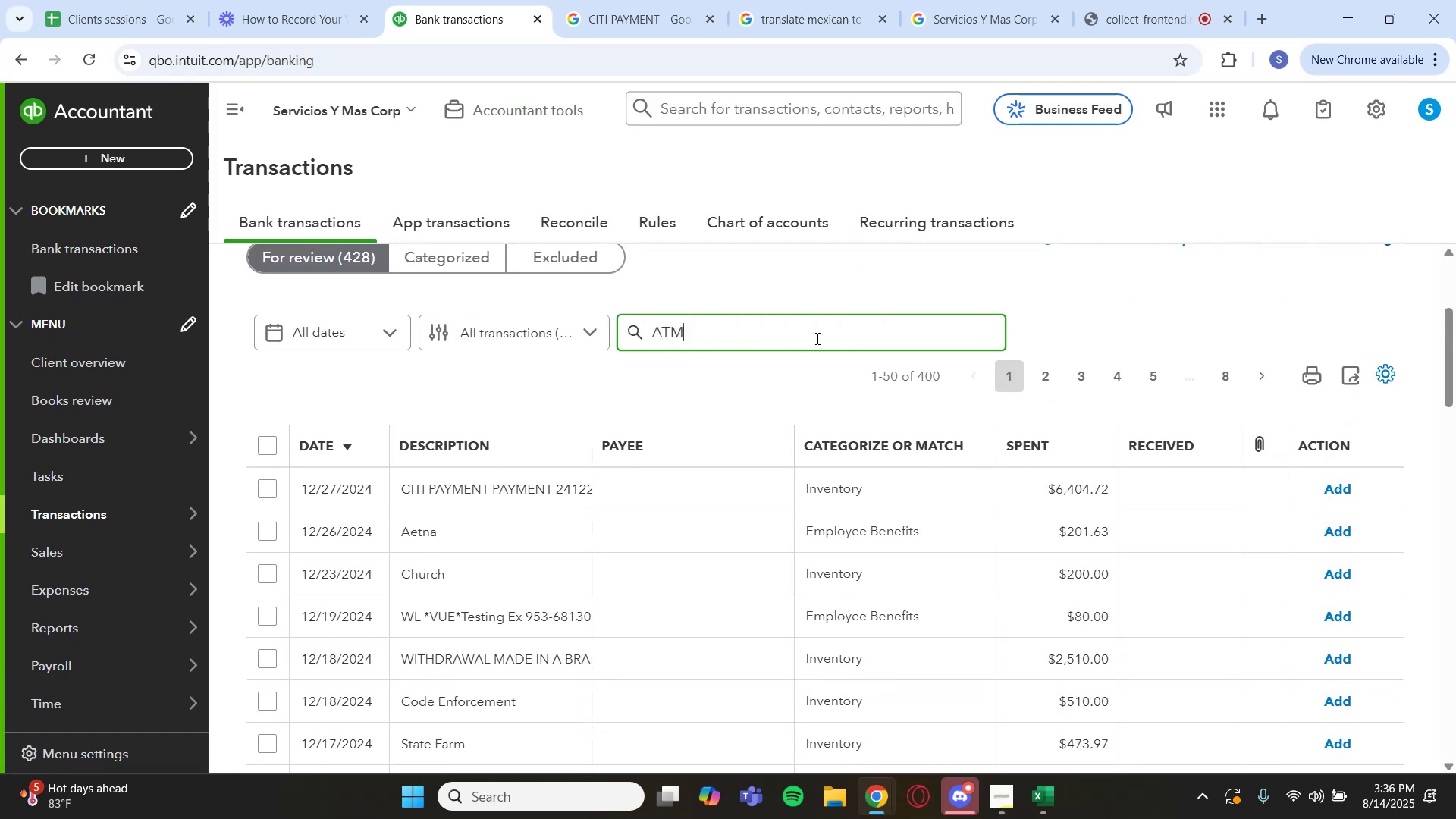 
key(Enter)
 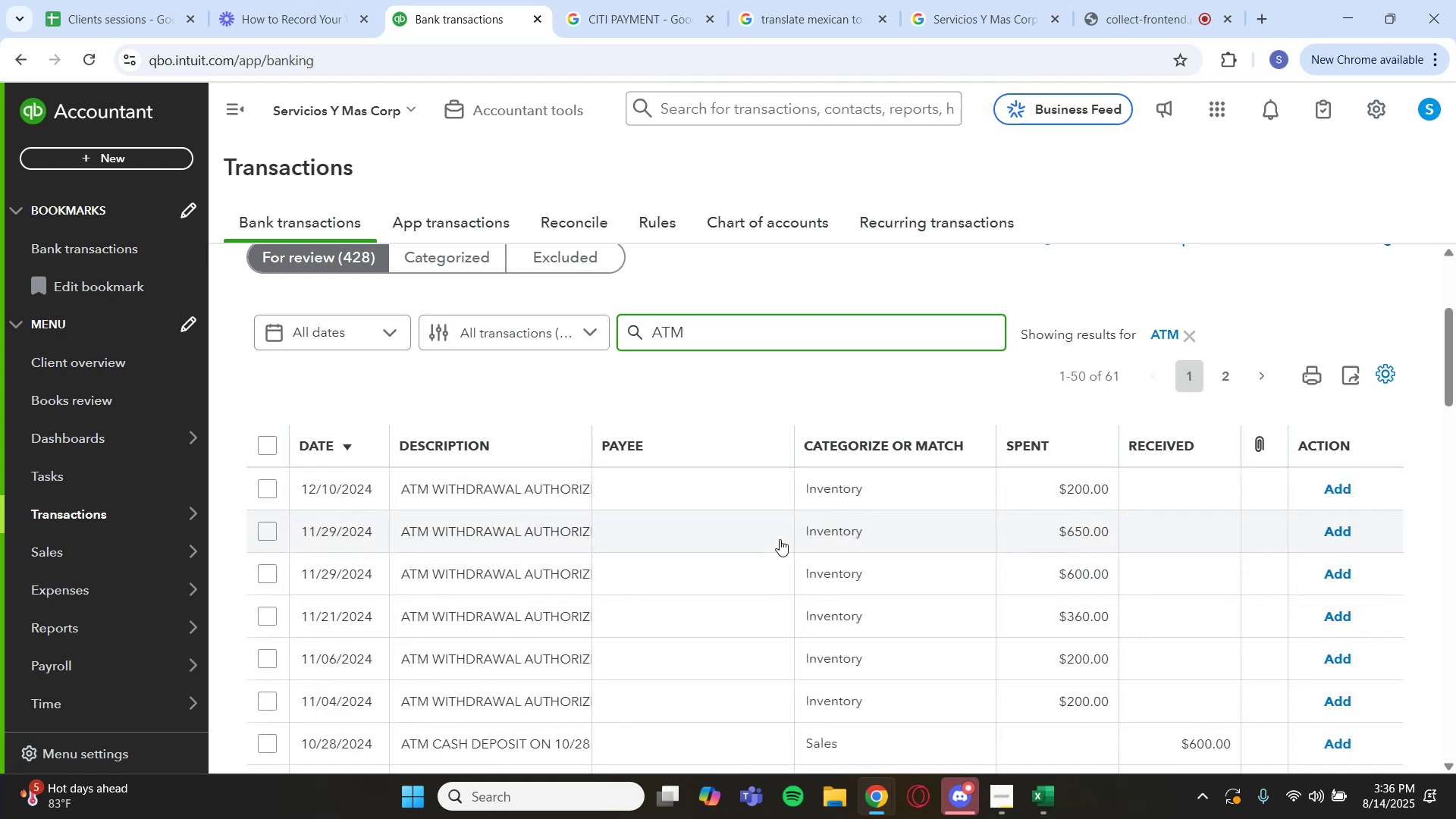 
scroll: coordinate [765, 563], scroll_direction: down, amount: 3.0
 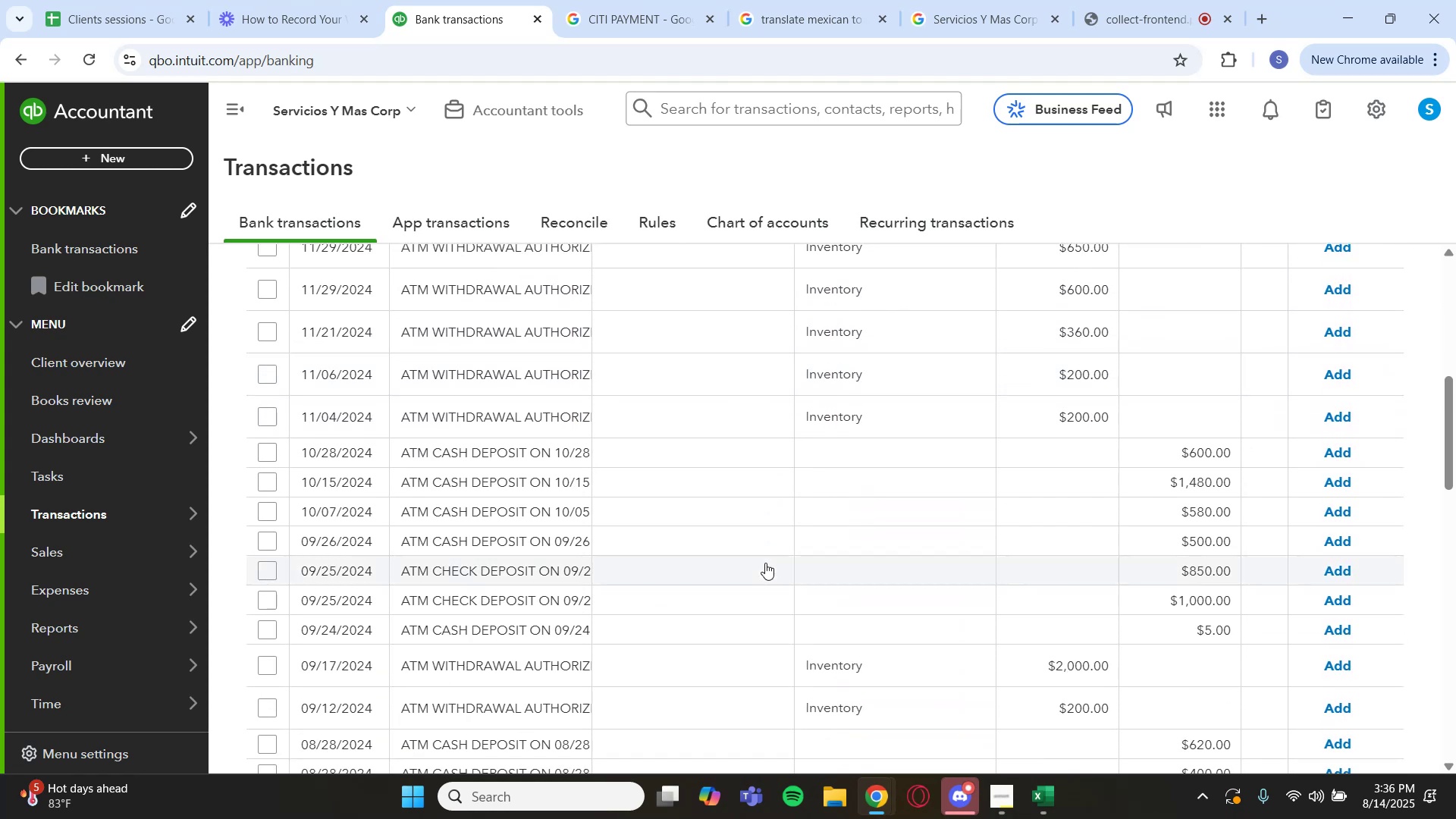 
scroll: coordinate [831, 303], scroll_direction: up, amount: 3.0
 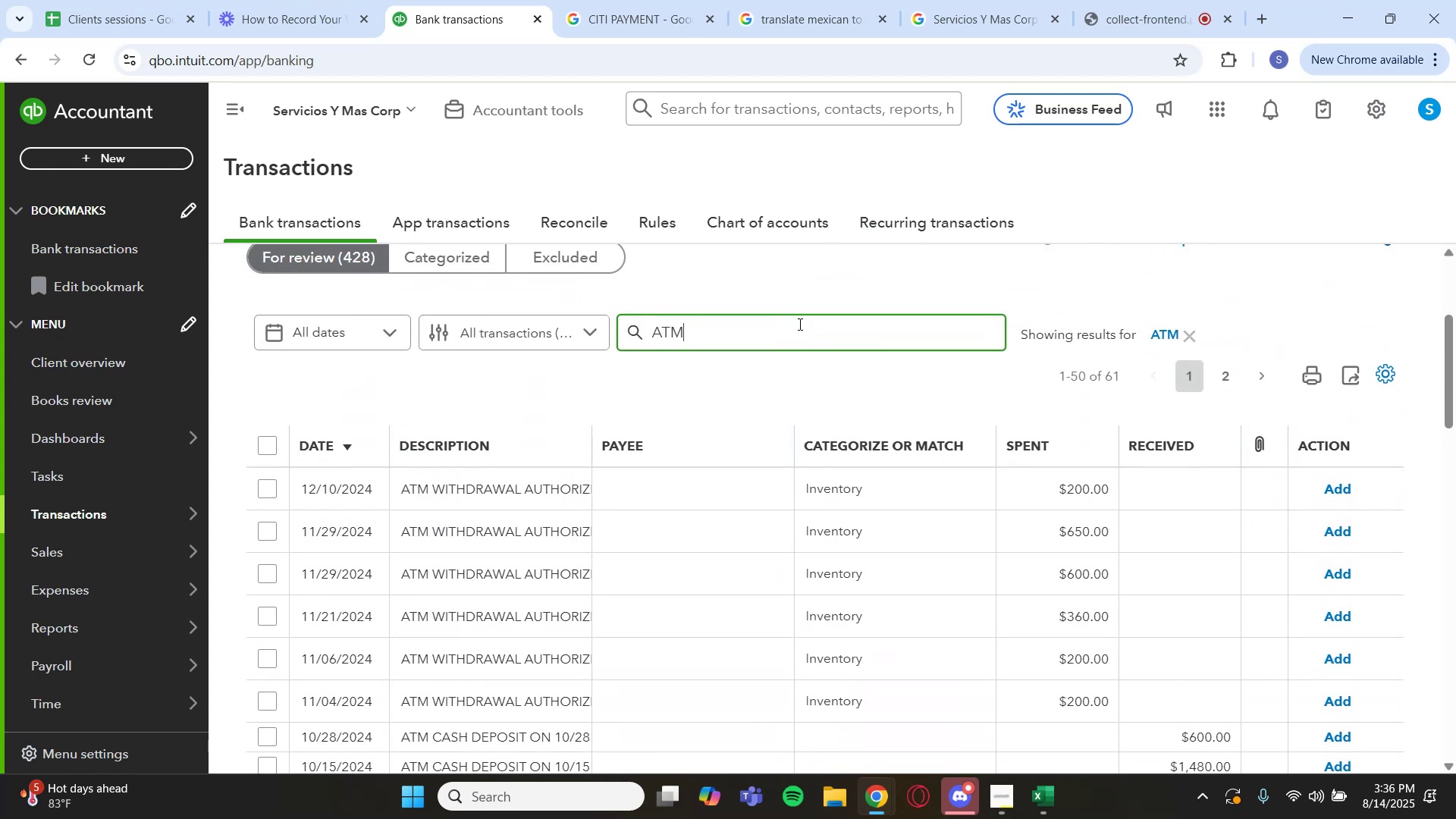 
type( withdraw)
 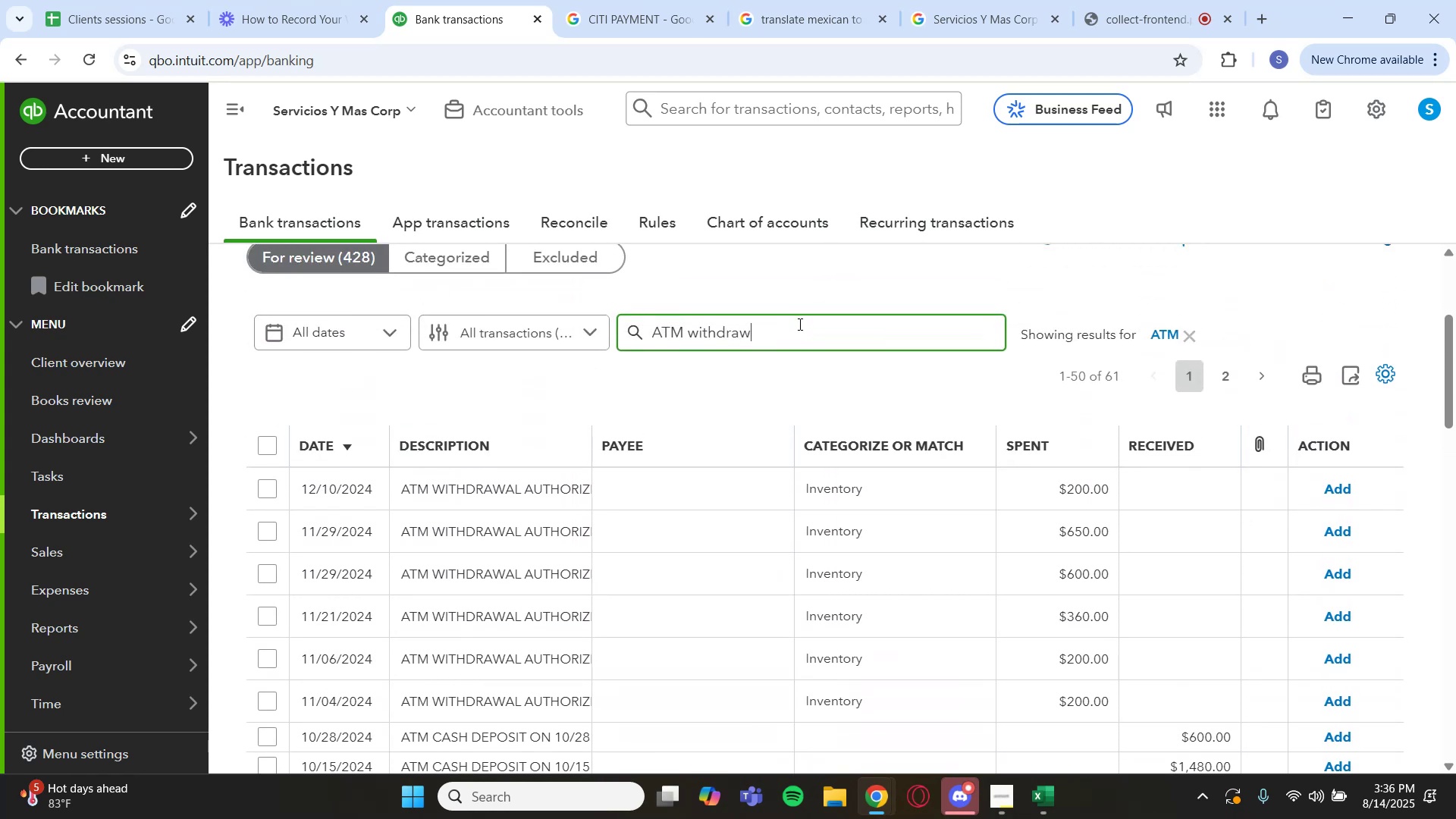 
key(Enter)
 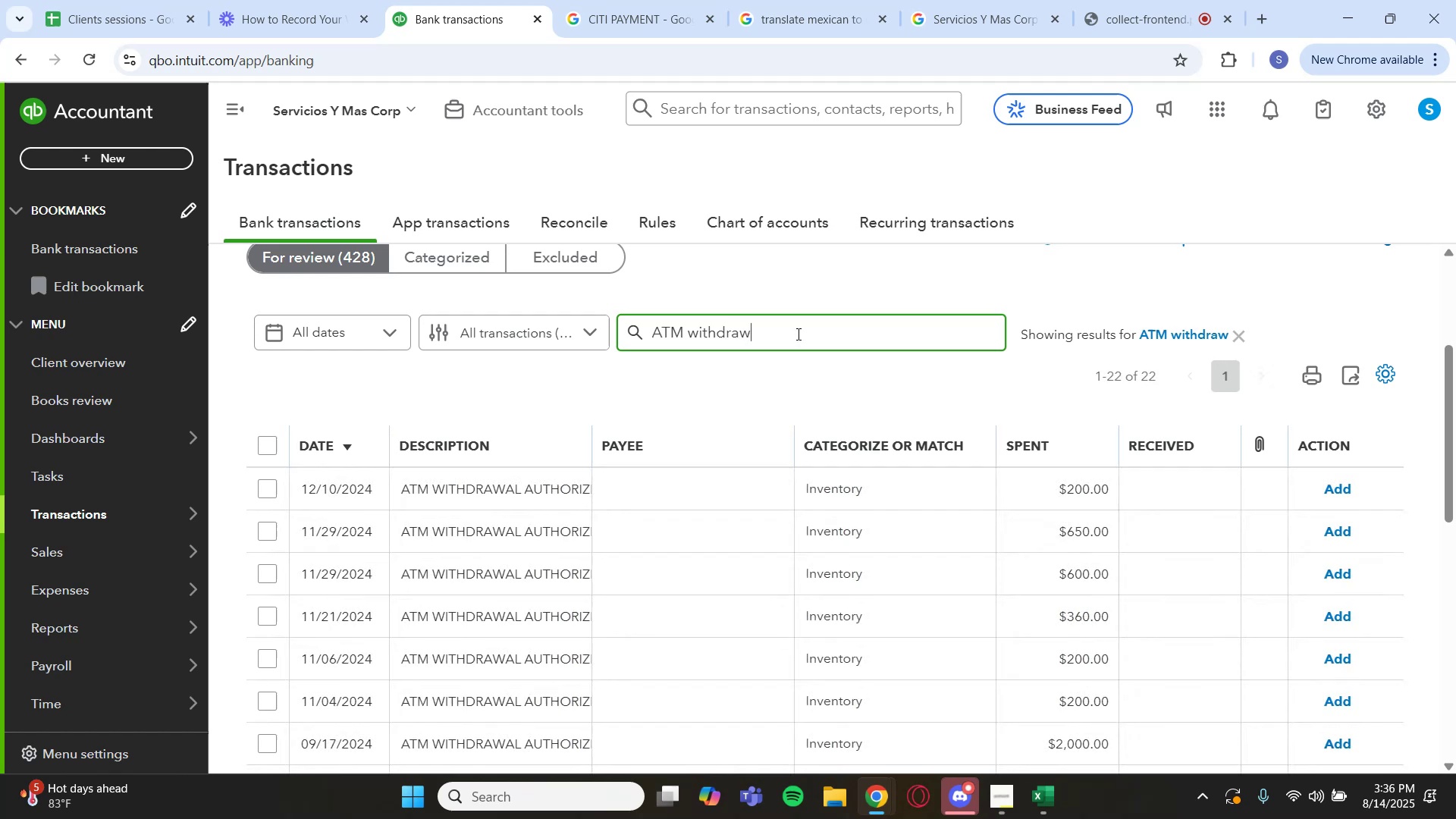 
scroll: coordinate [592, 528], scroll_direction: down, amount: 9.0
 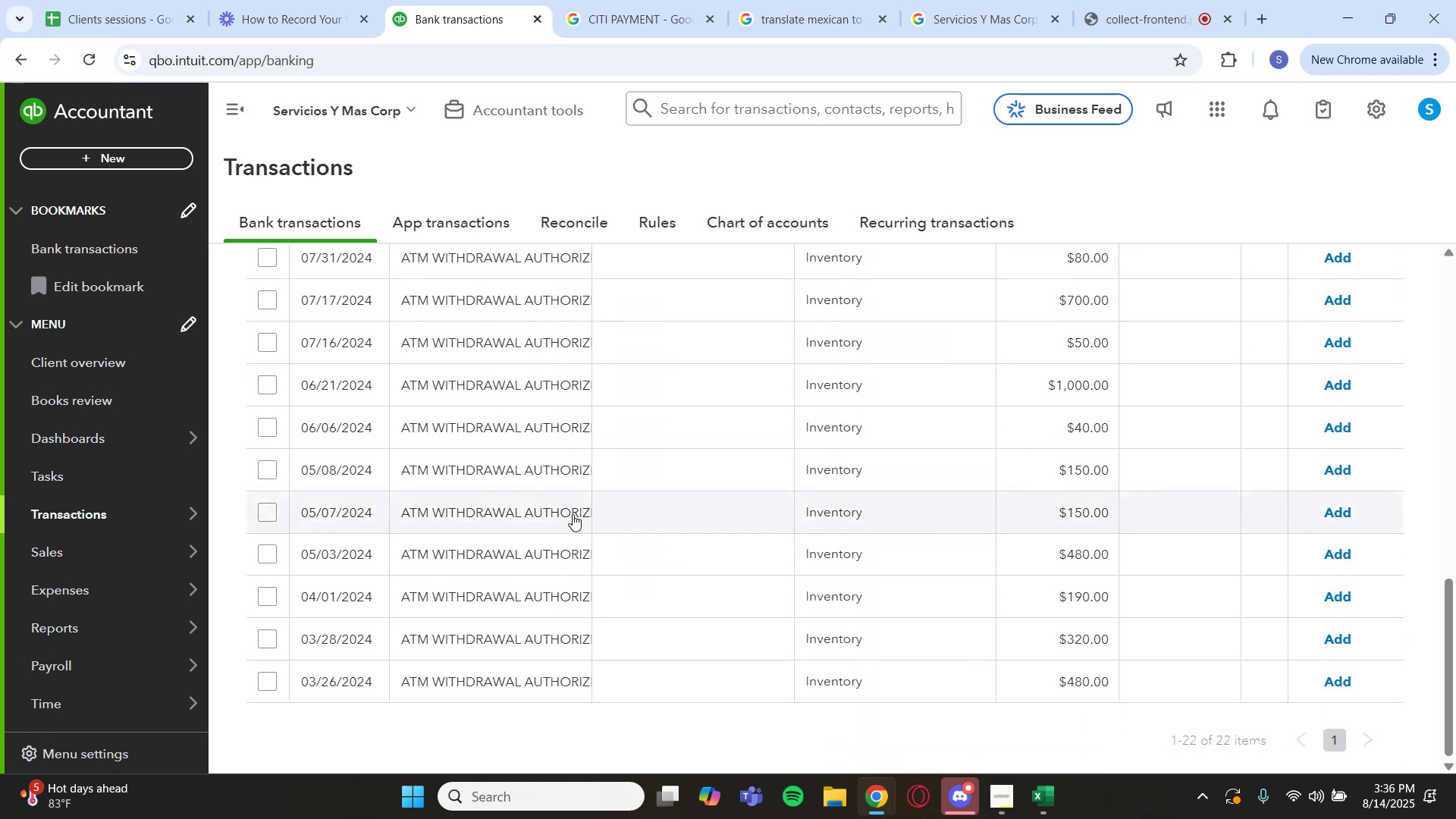 
left_click([572, 513])
 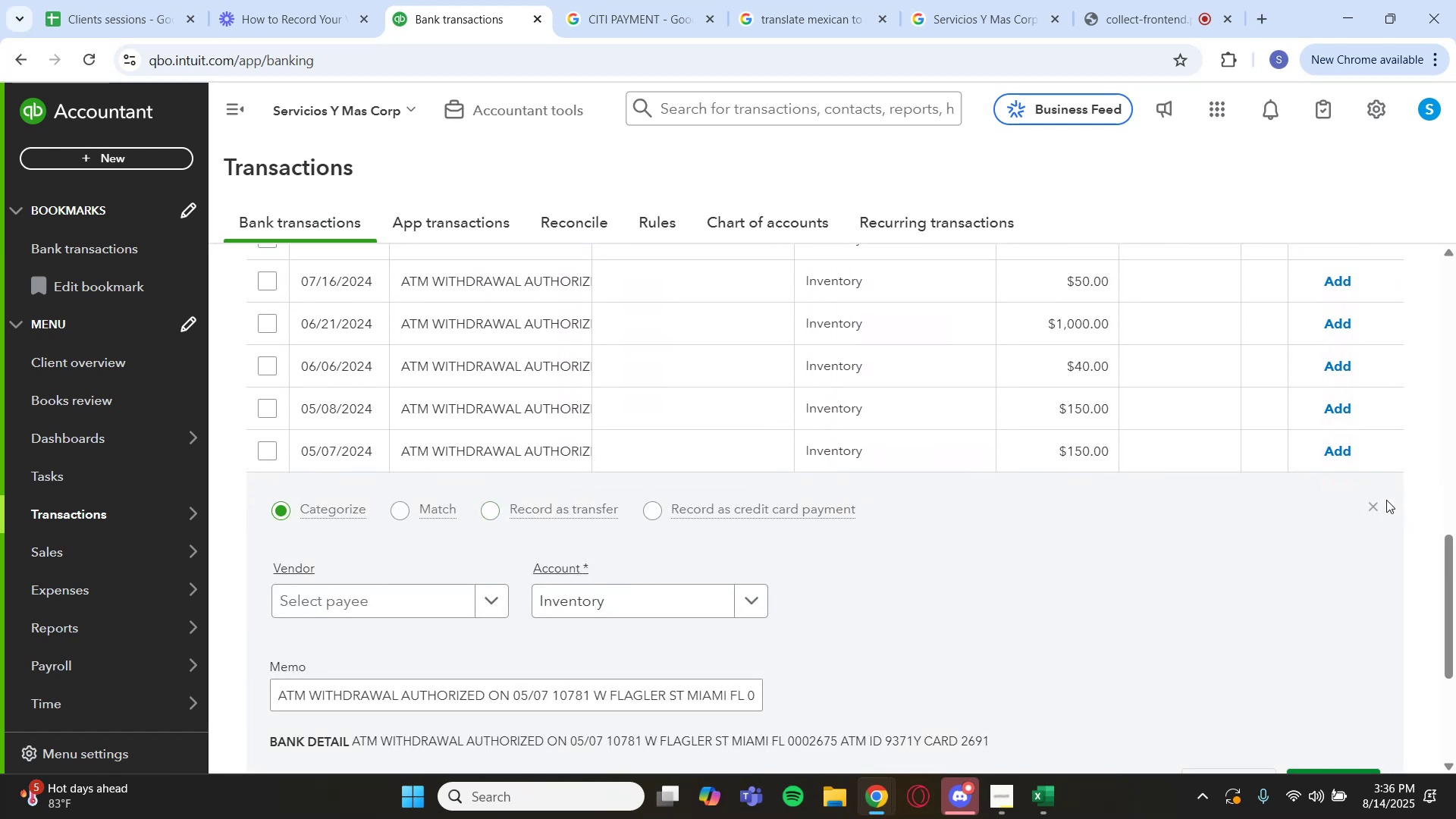 
scroll: coordinate [386, 413], scroll_direction: up, amount: 7.0
 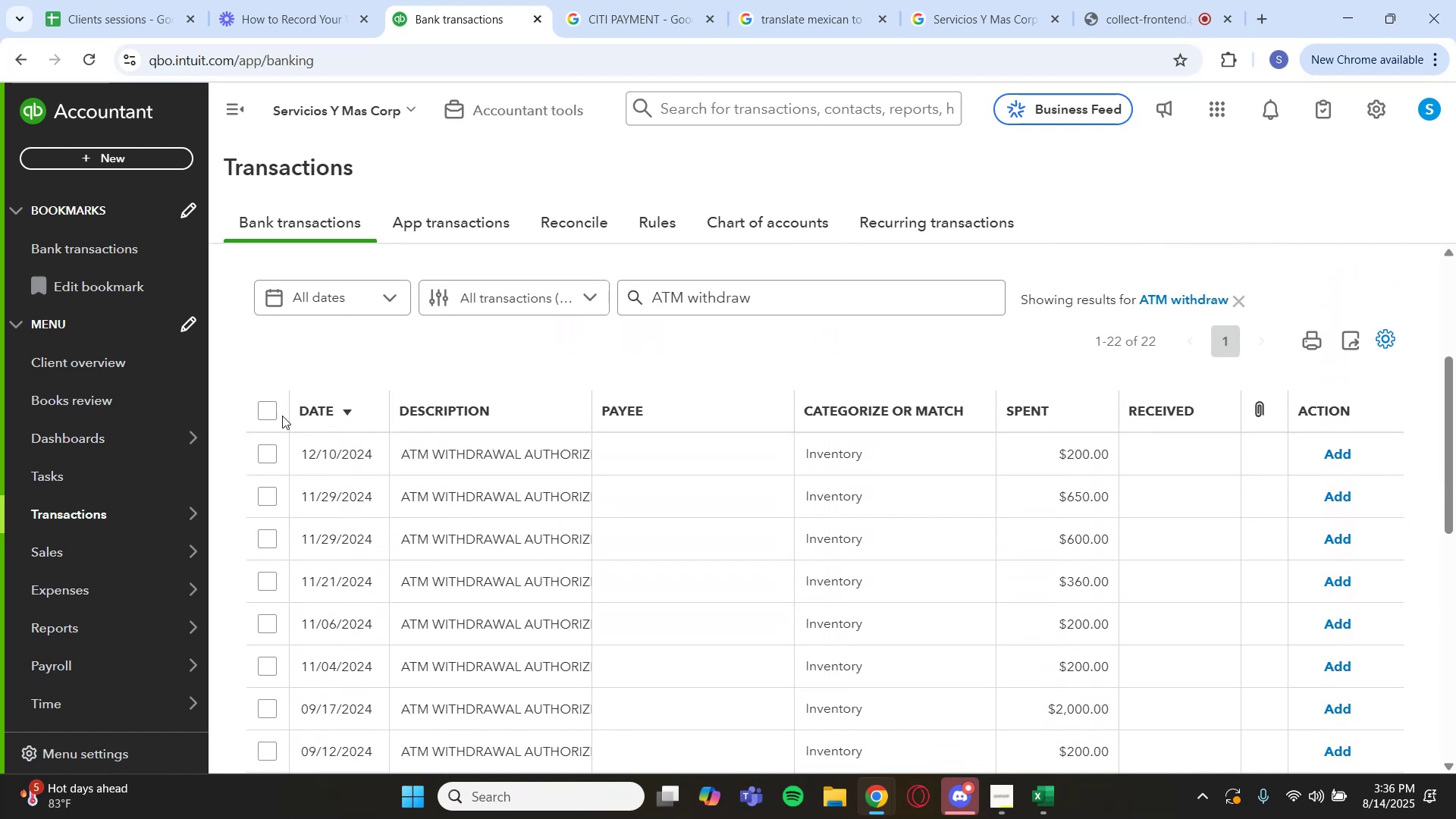 
left_click([275, 405])
 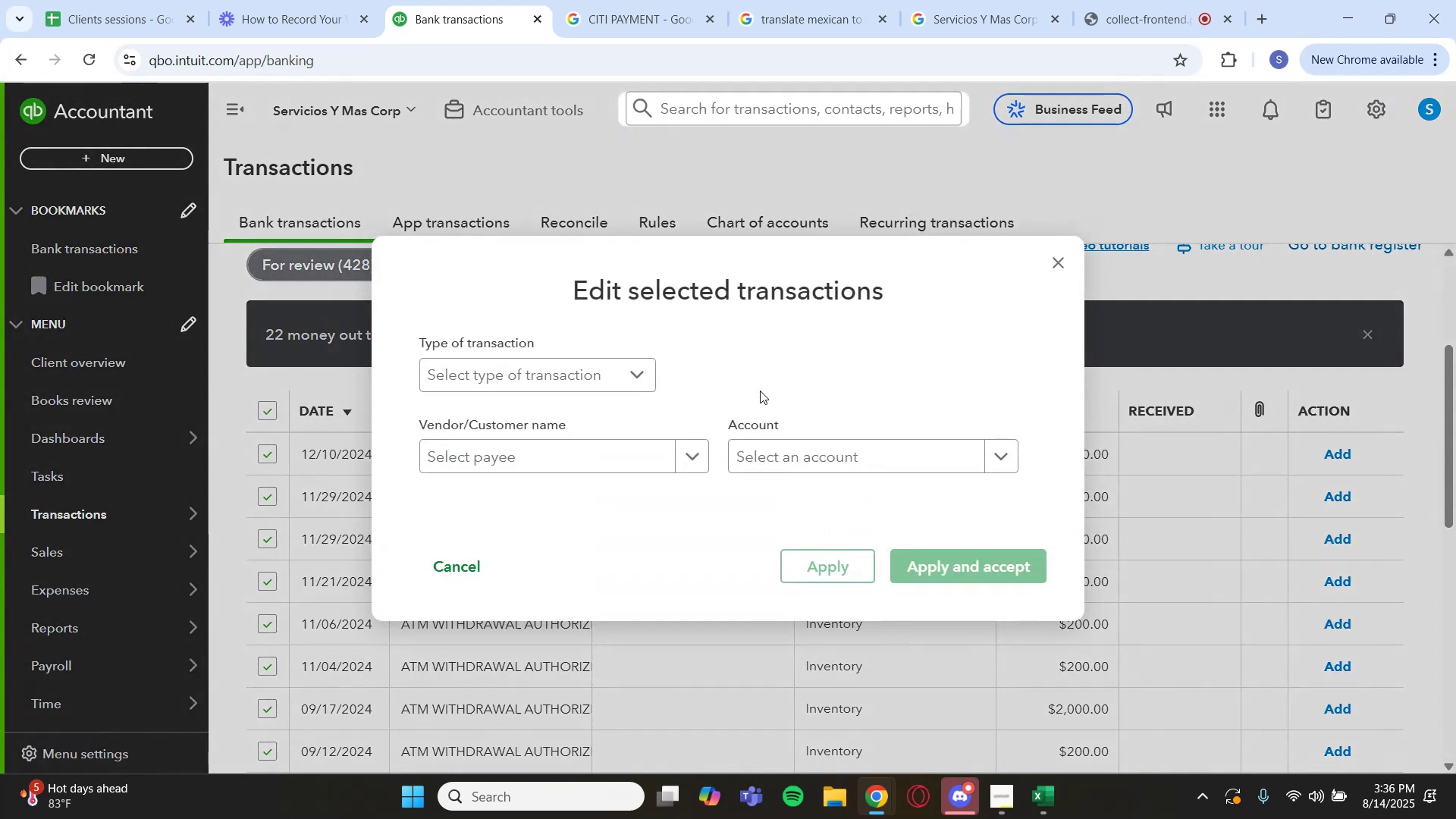 
left_click([874, 457])
 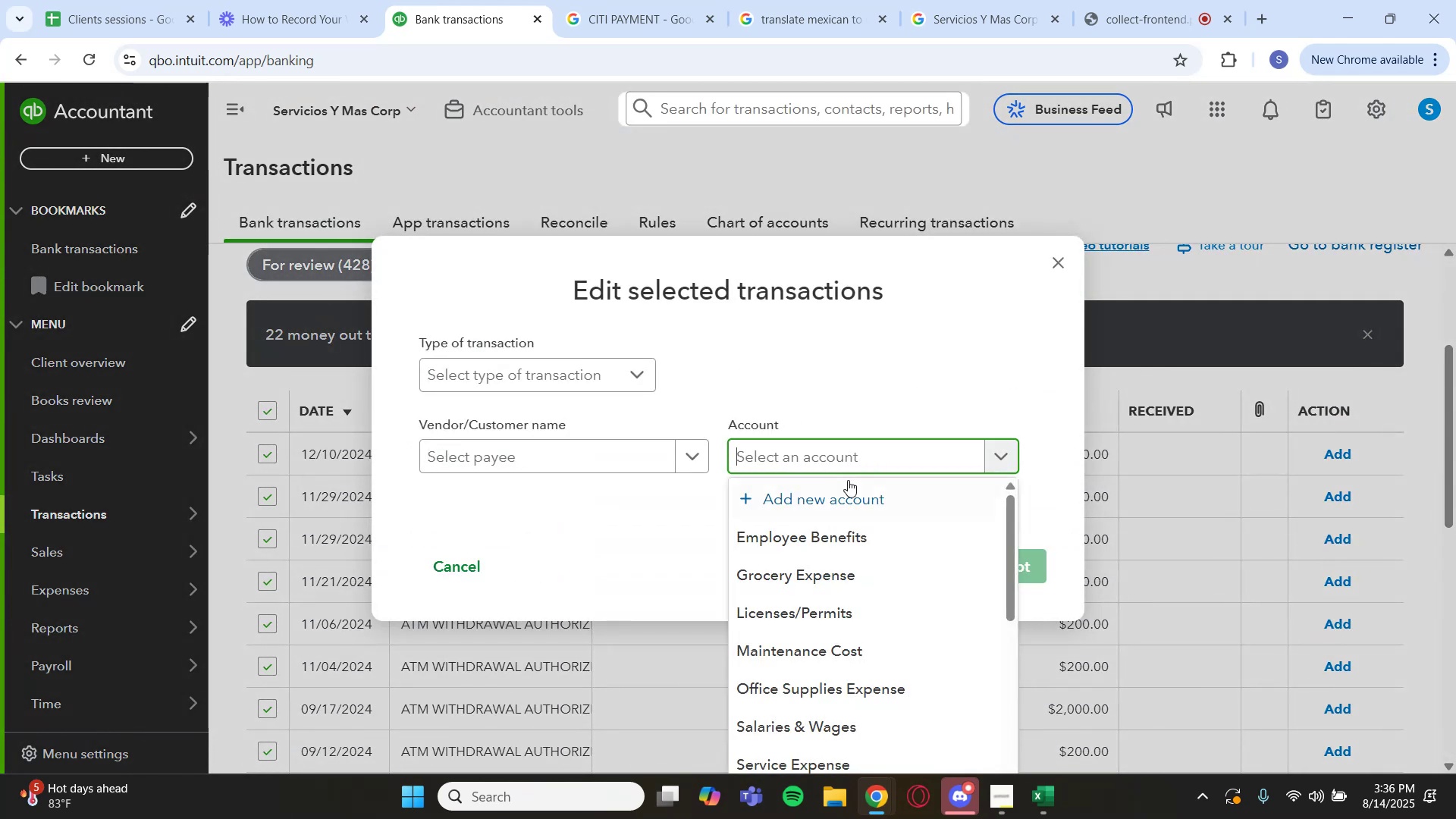 
left_click([844, 488])
 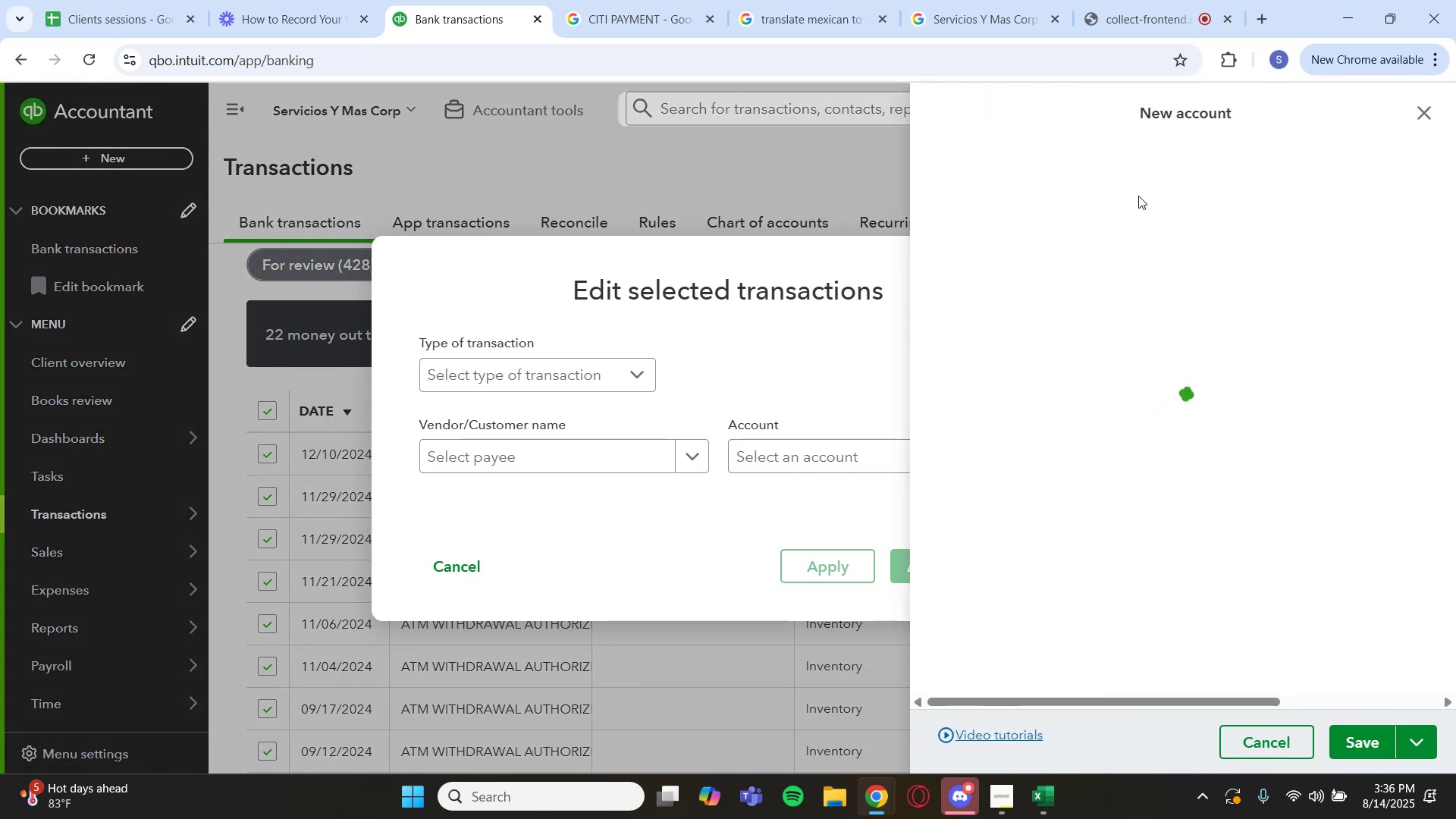 
left_click([1139, 193])
 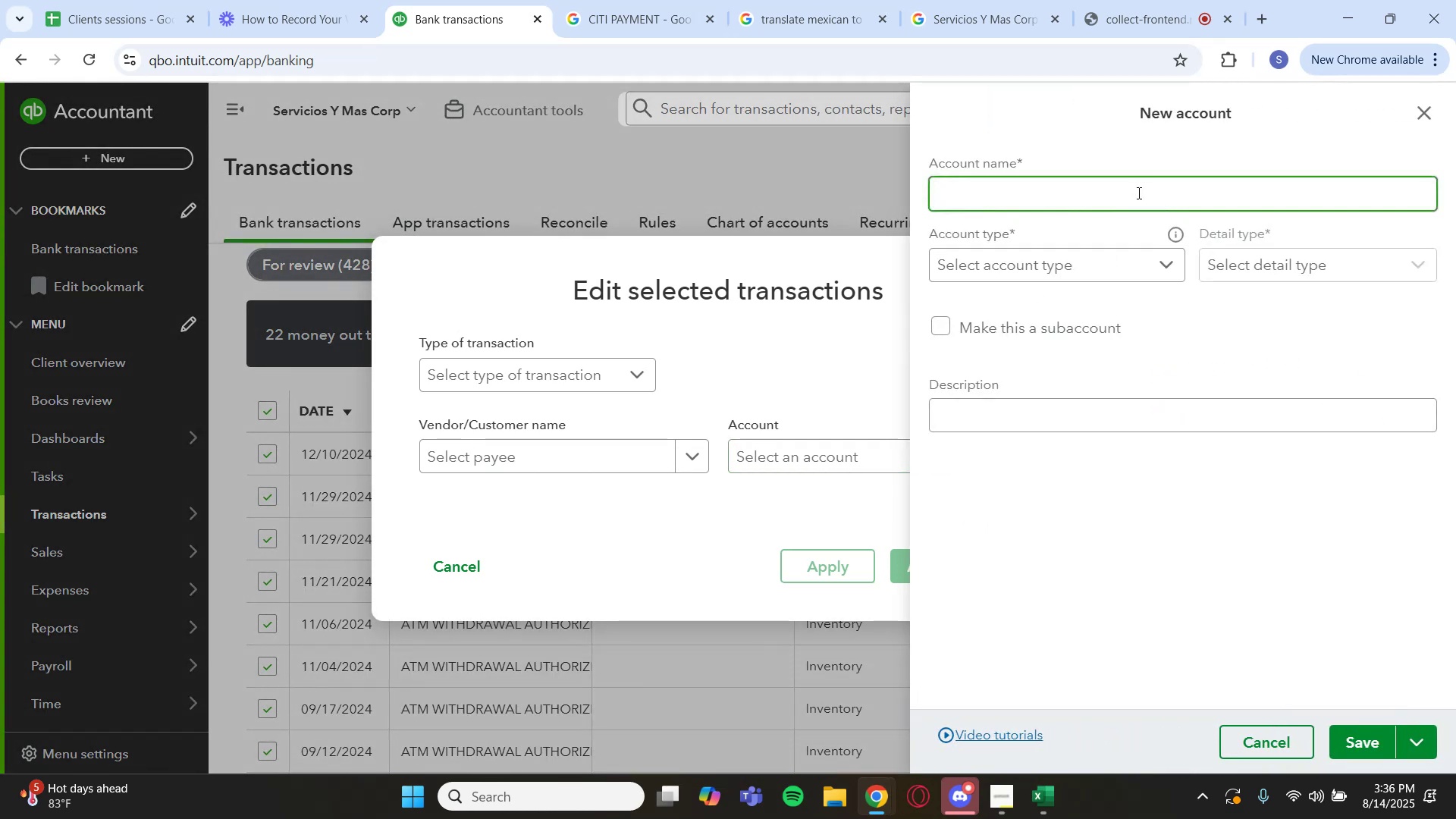 
type(Drawings)
 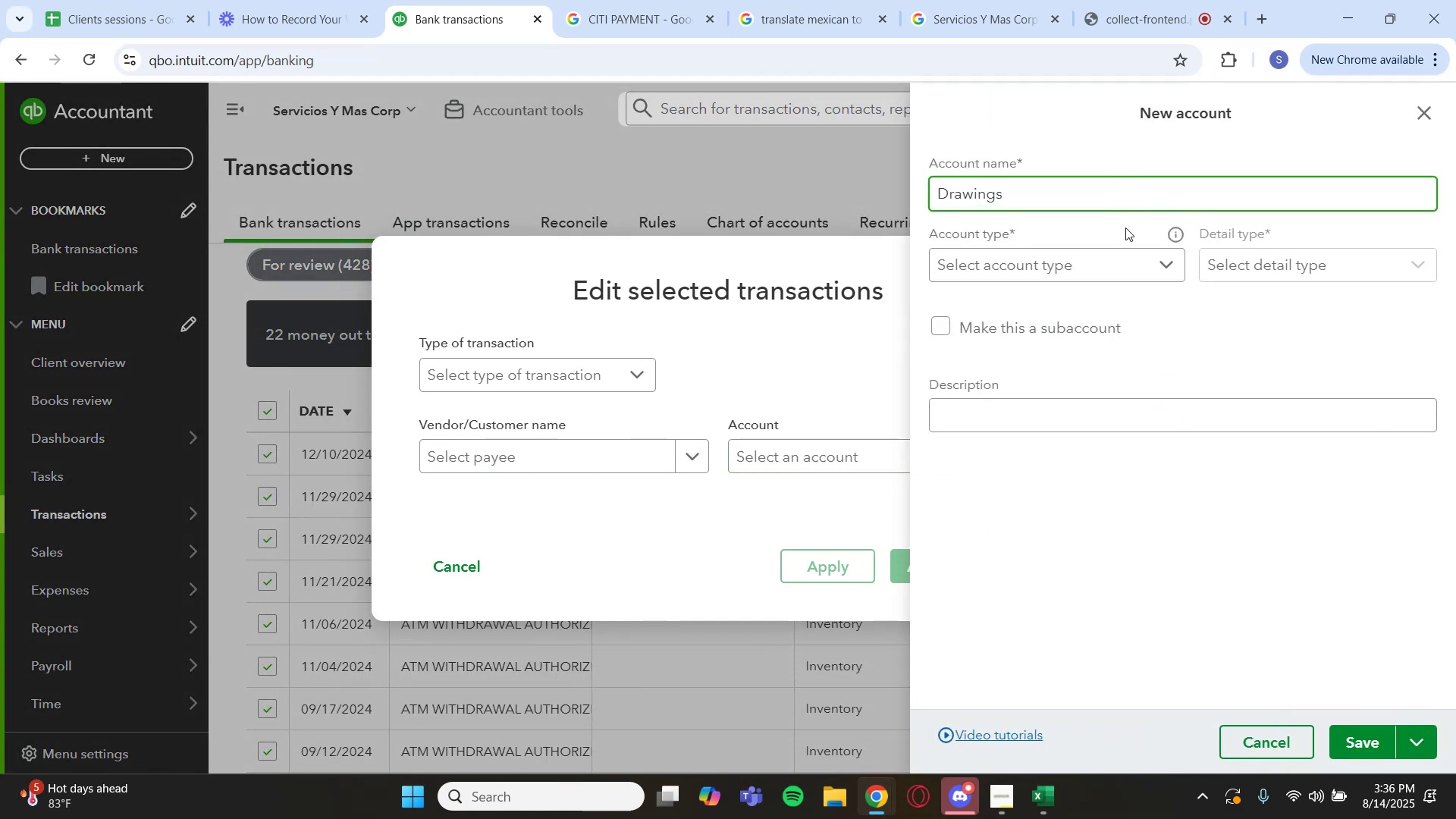 
left_click([1134, 260])
 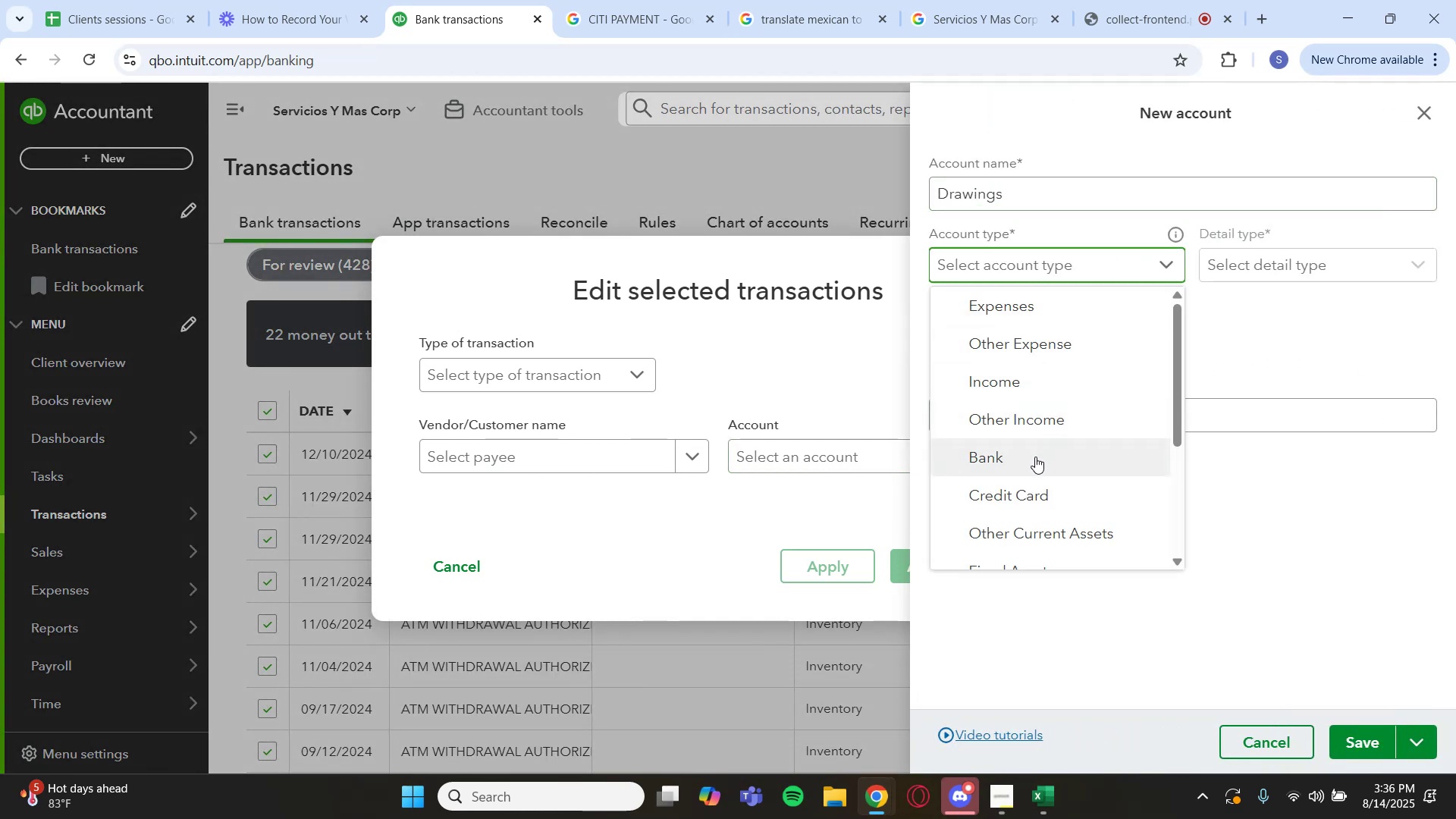 
scroll: coordinate [1029, 526], scroll_direction: down, amount: 3.0
 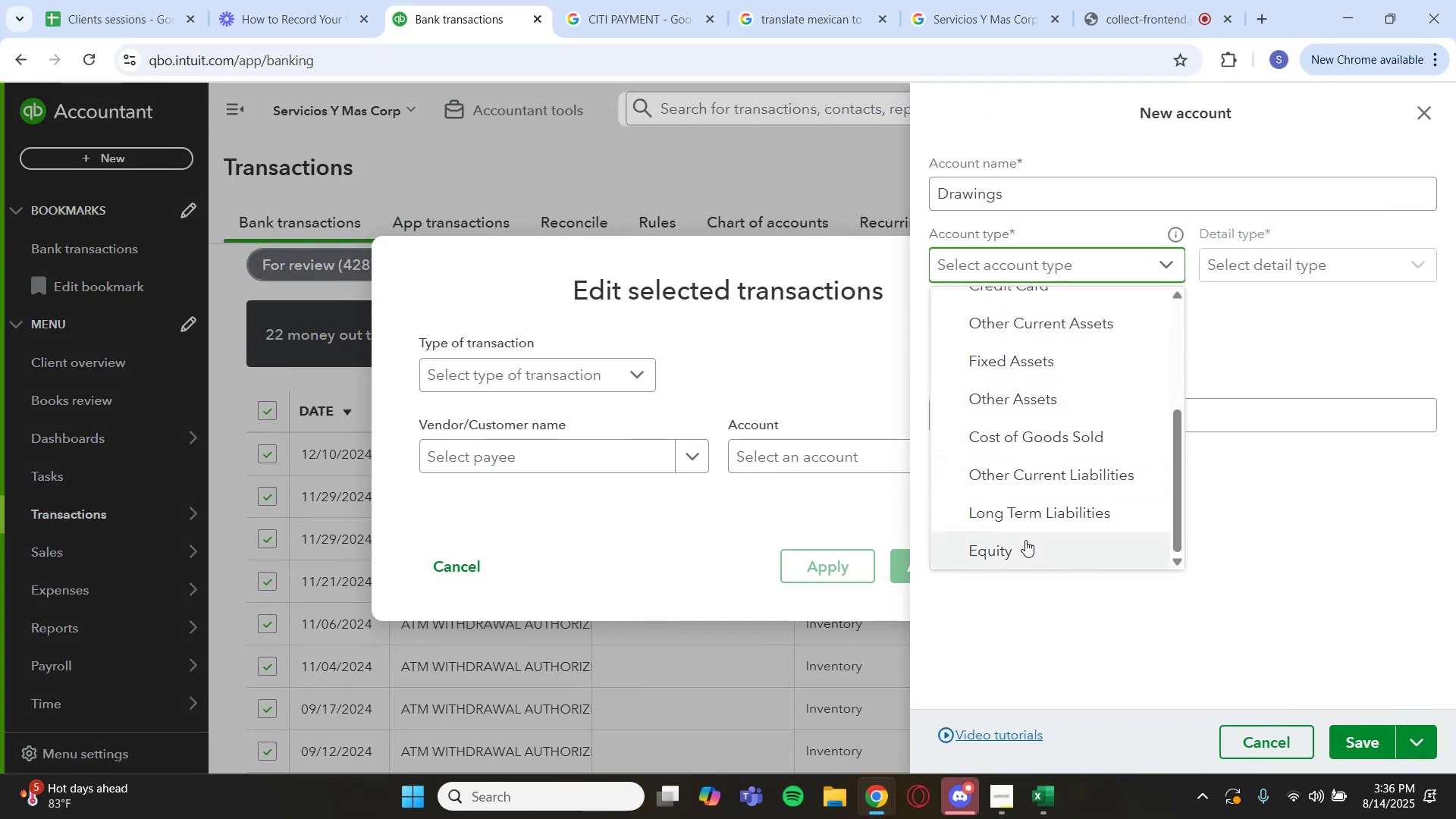 
left_click([1025, 541])
 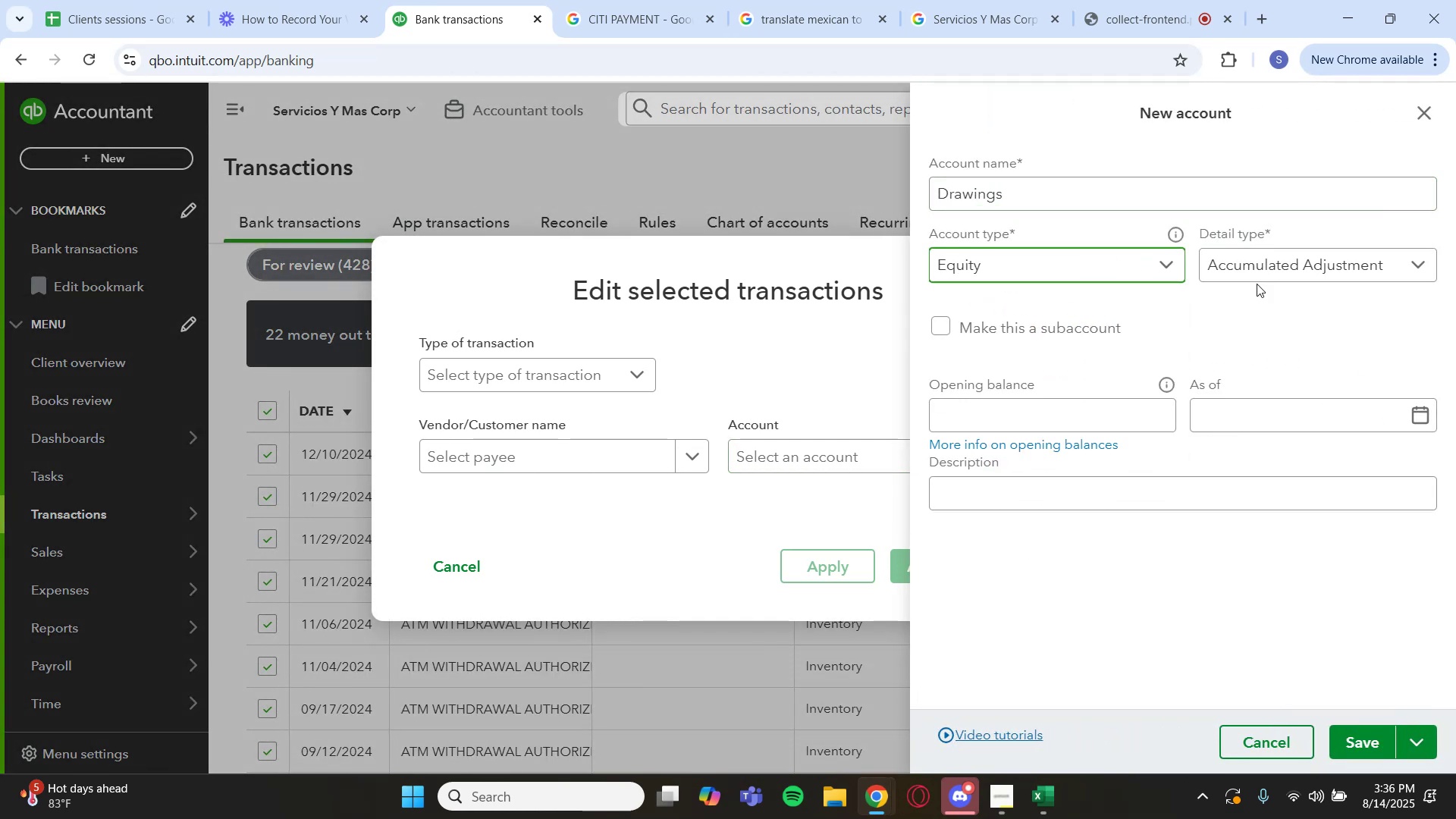 
left_click([1272, 271])
 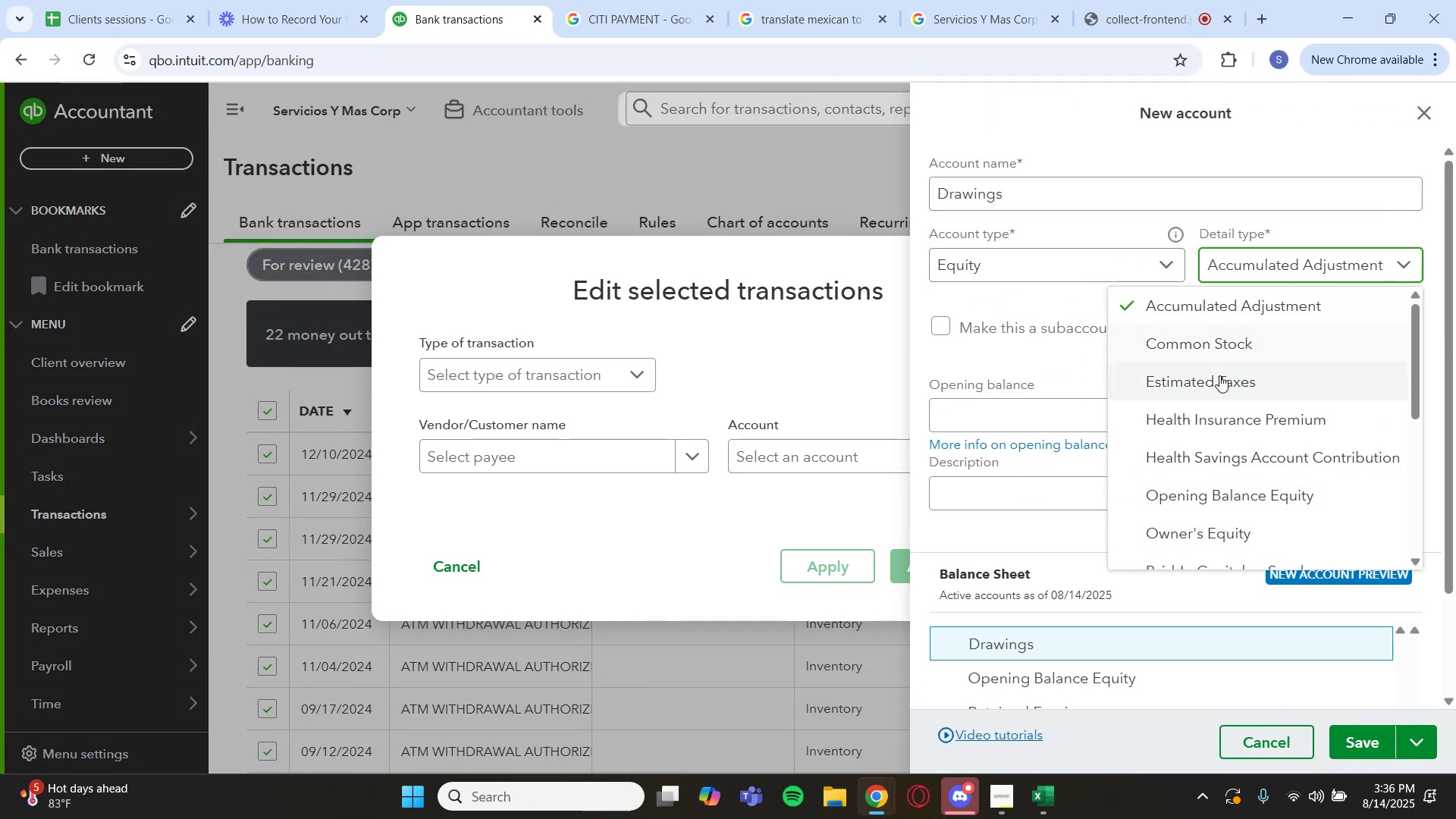 
scroll: coordinate [1222, 413], scroll_direction: down, amount: 1.0
 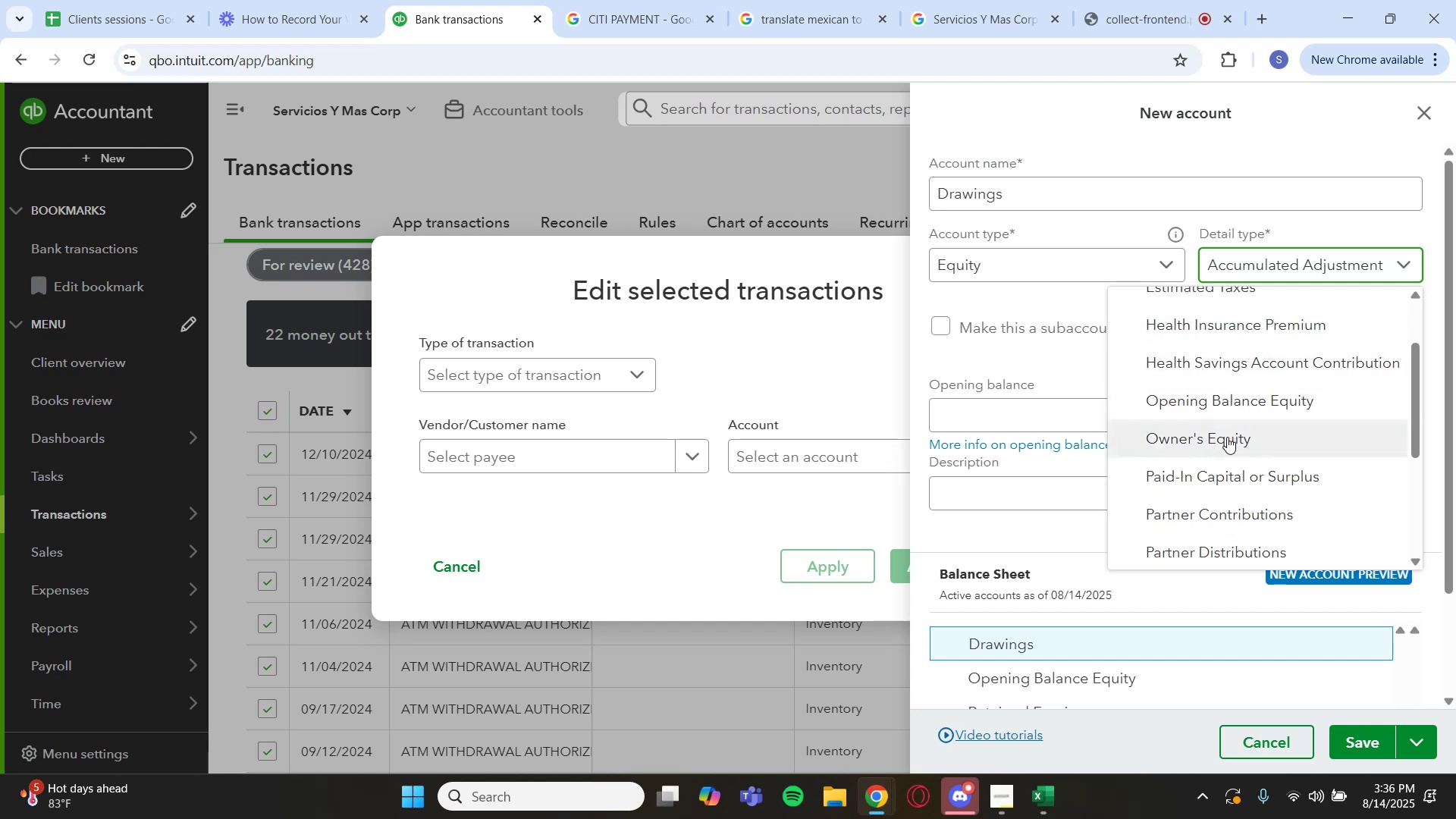 
left_click([1227, 437])
 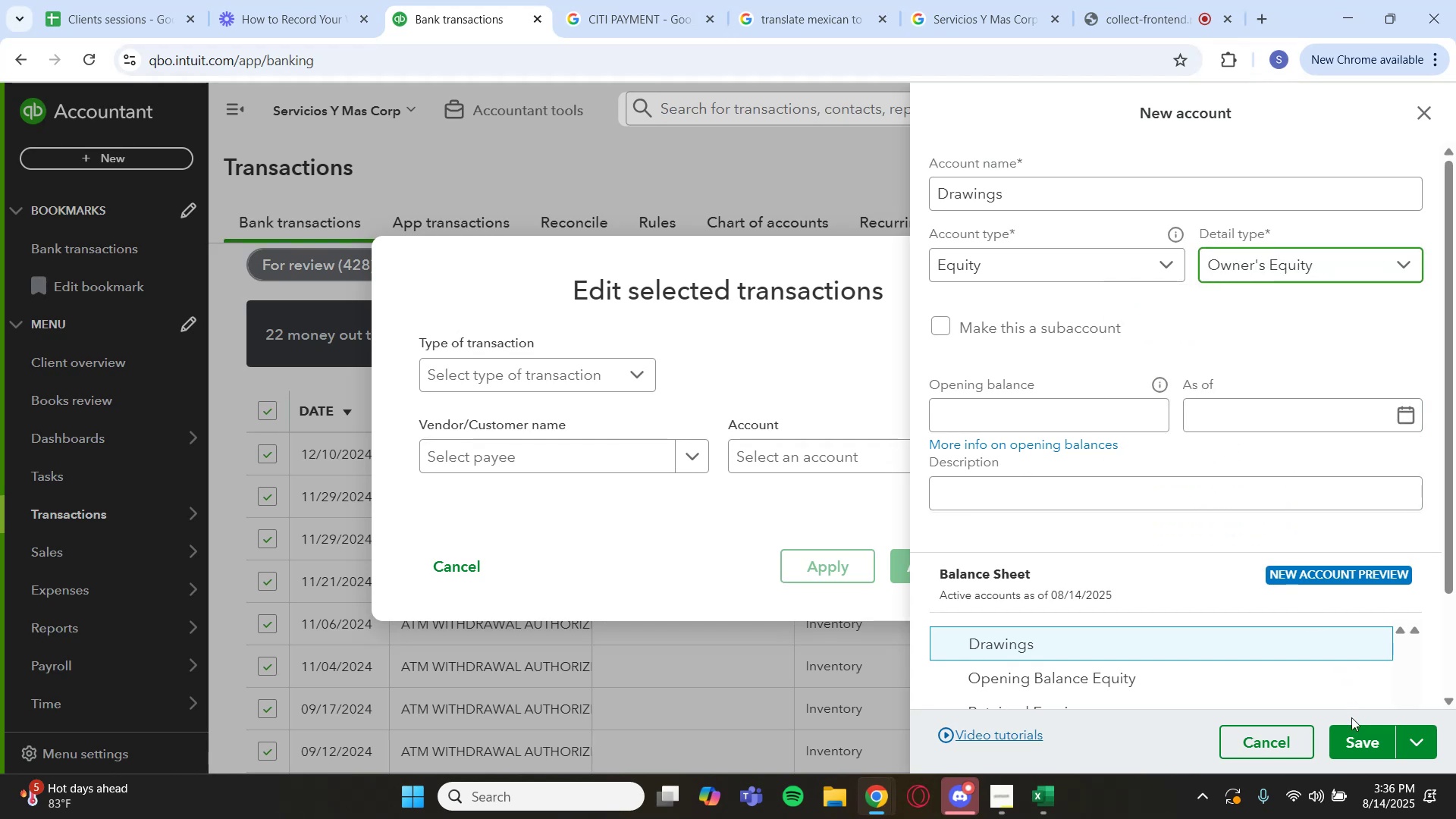 
left_click([1354, 733])
 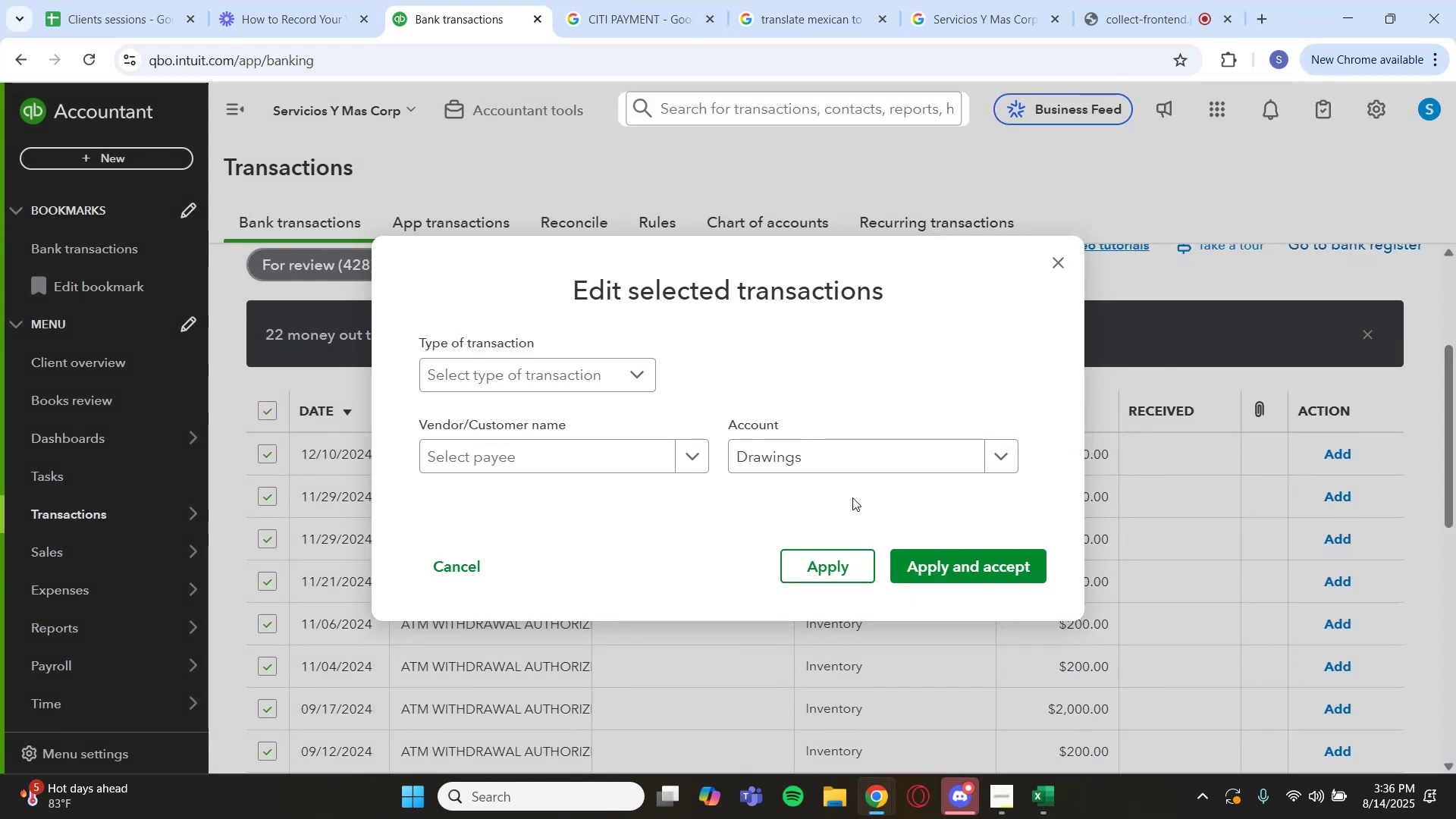 
left_click([978, 569])
 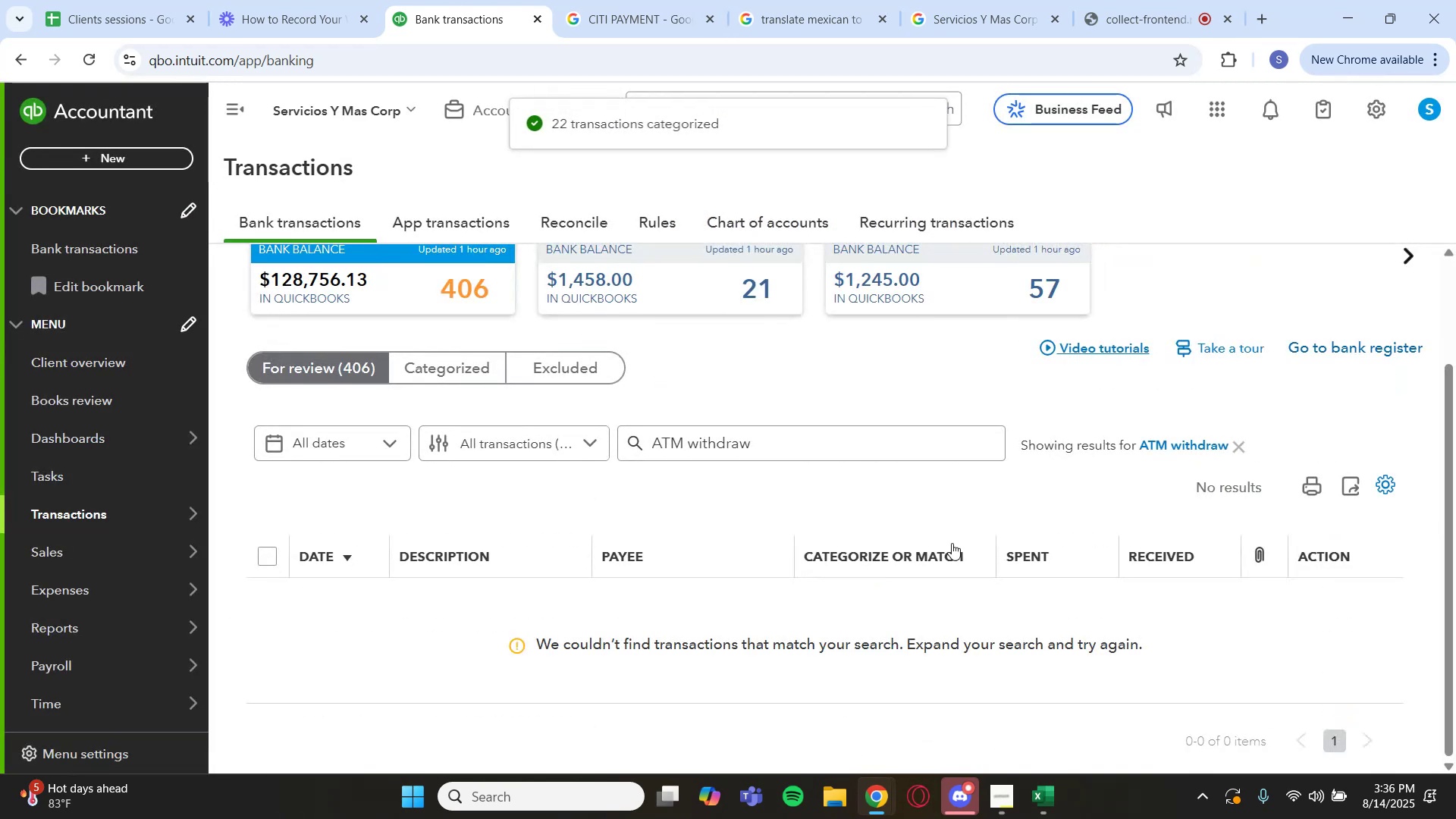 
wait(9.31)
 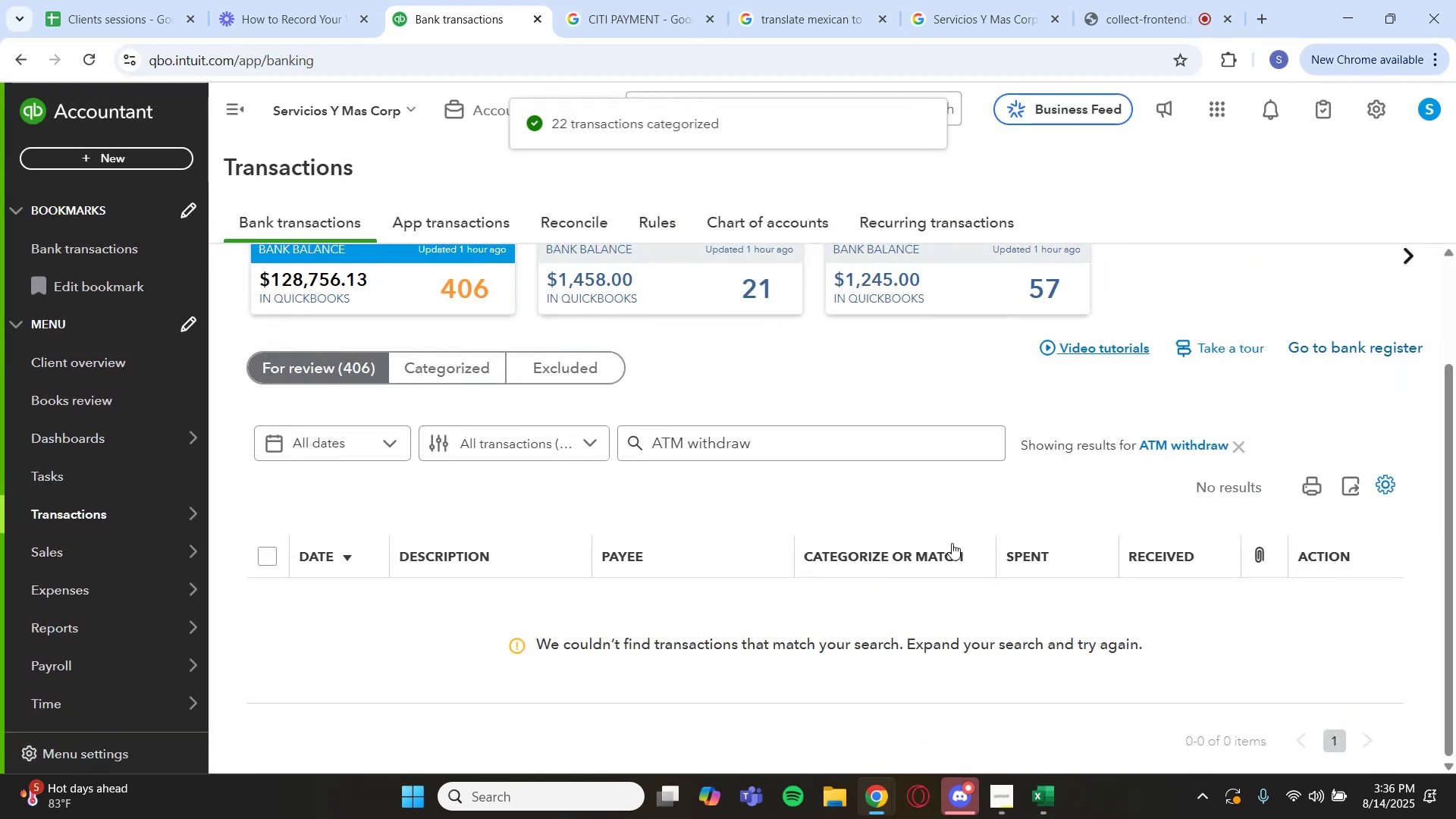 
scroll: coordinate [1060, 433], scroll_direction: down, amount: 2.0
 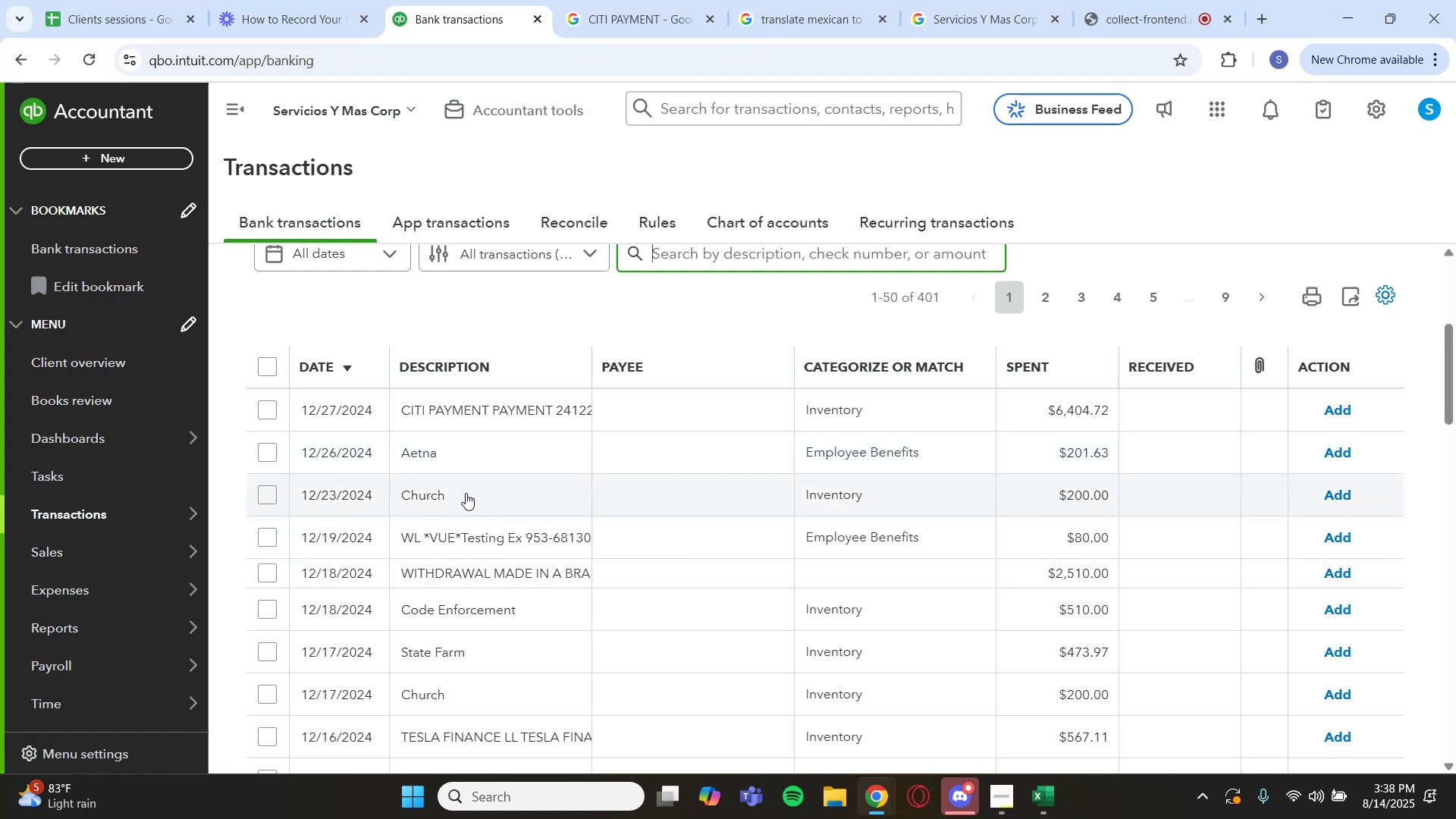 
wait(106.4)
 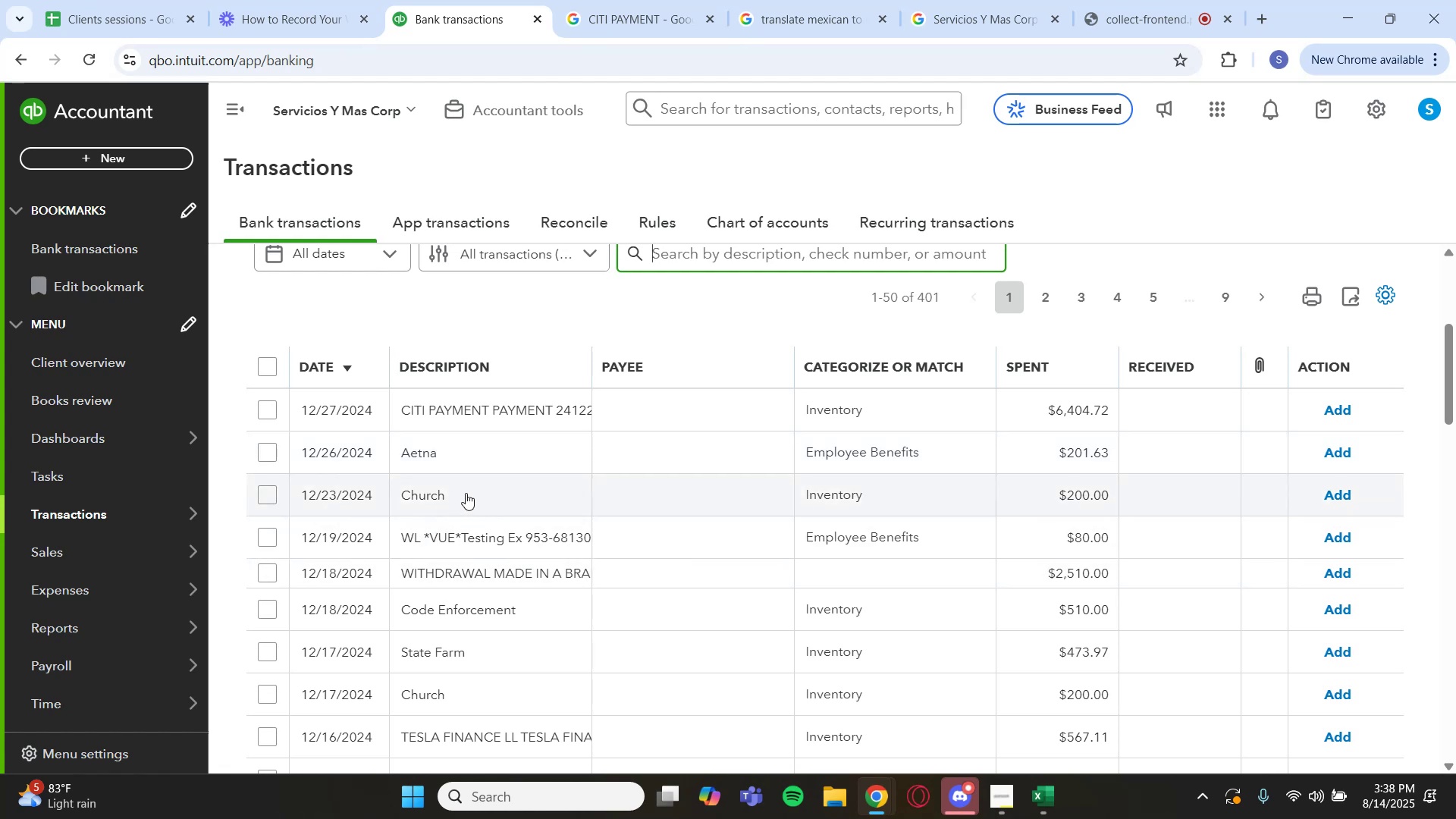 
mouse_move([442, 483])
 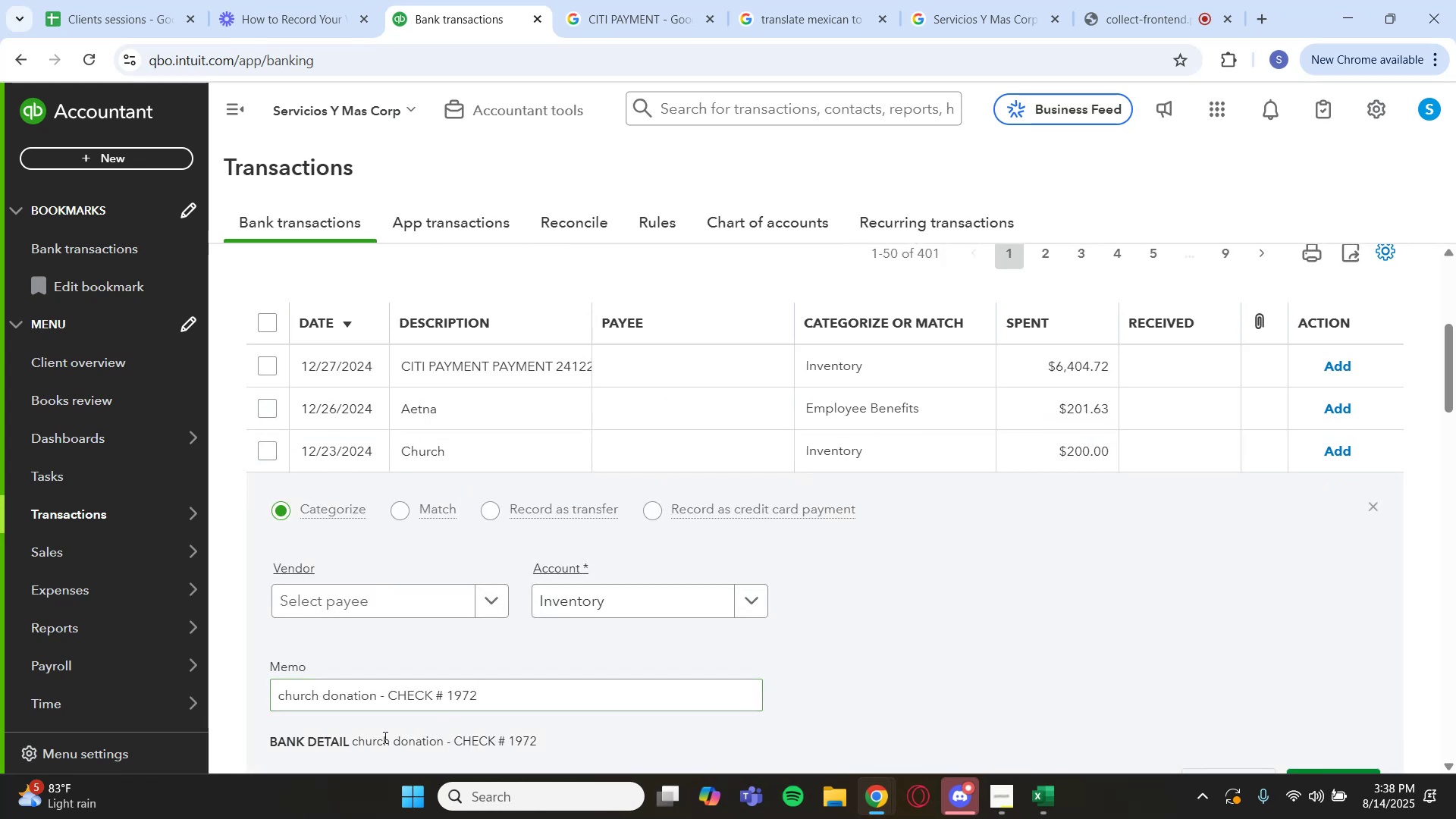 
left_click_drag(start_coordinate=[388, 740], to_coordinate=[351, 741])
 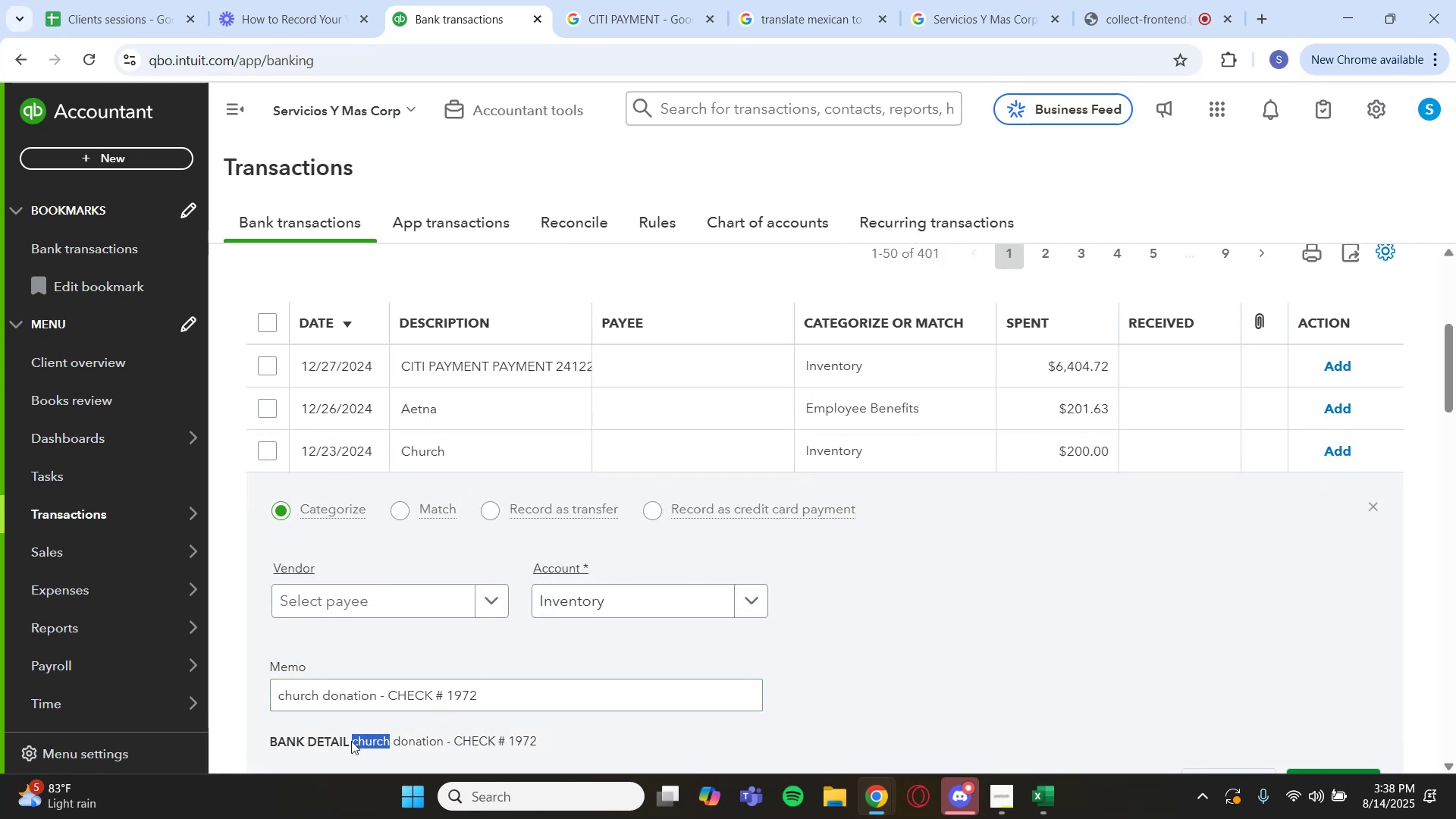 
key(Control+C)
 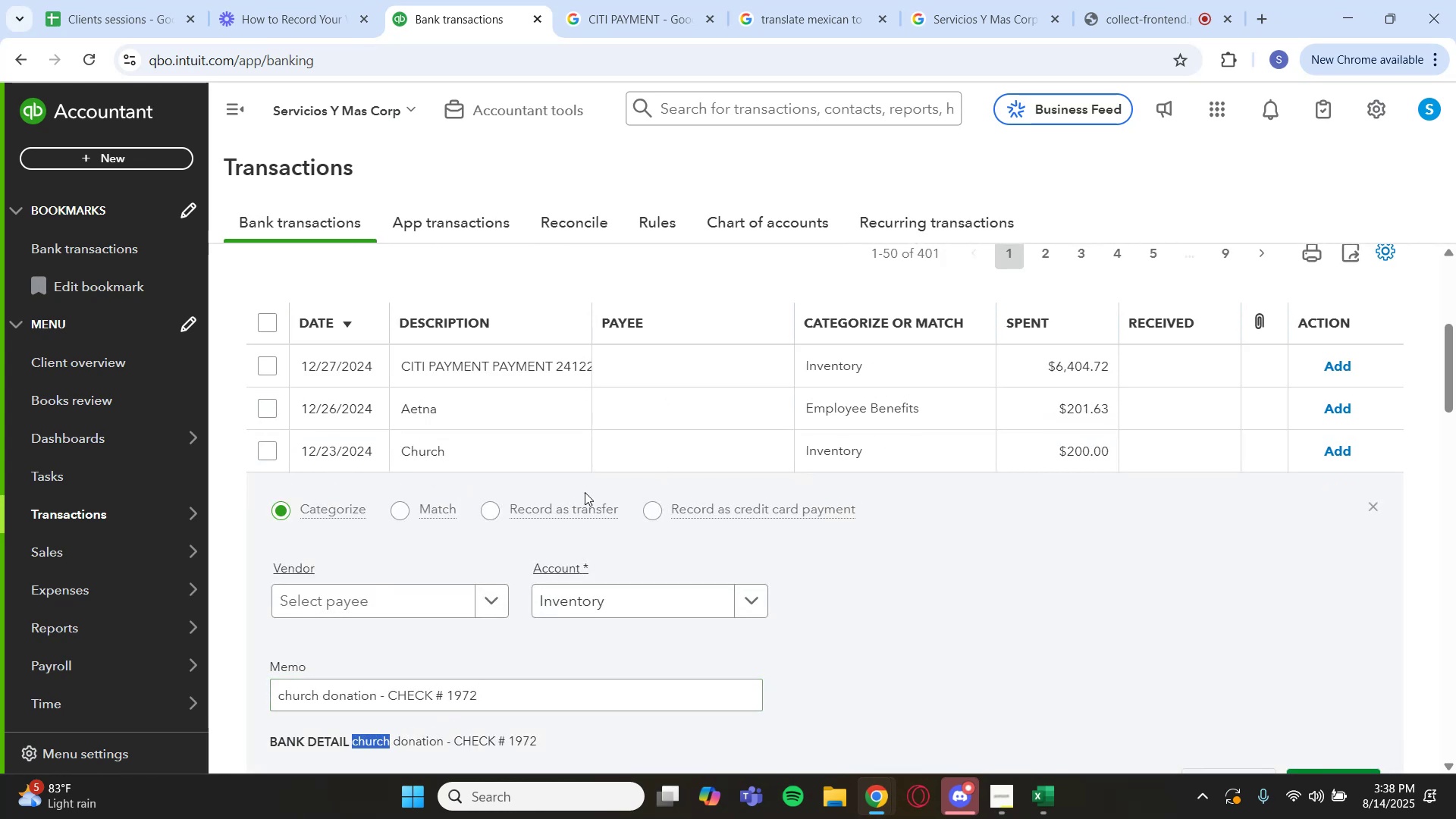 
scroll: coordinate [756, 393], scroll_direction: up, amount: 2.0
 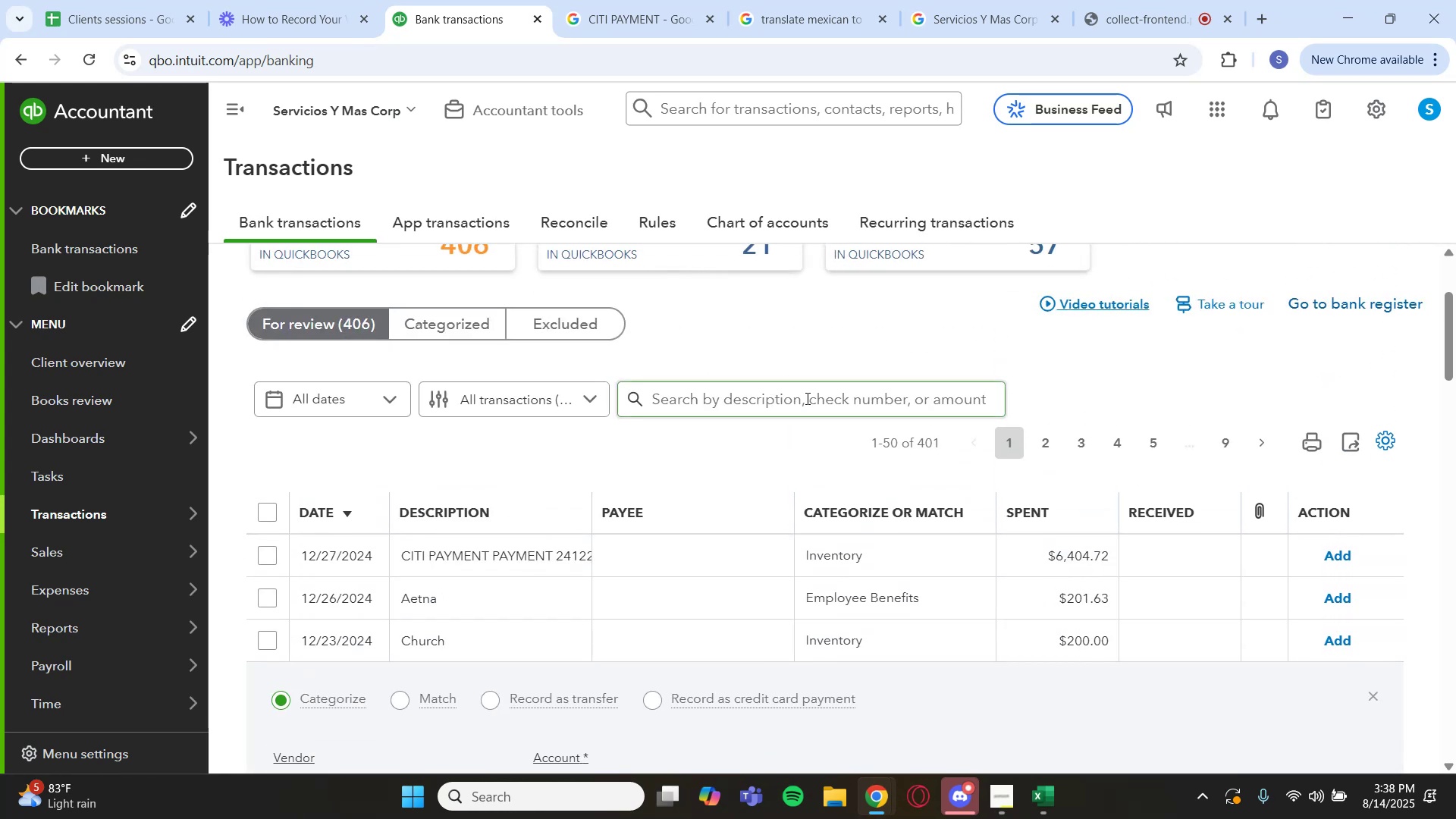 
key(Control+V)
 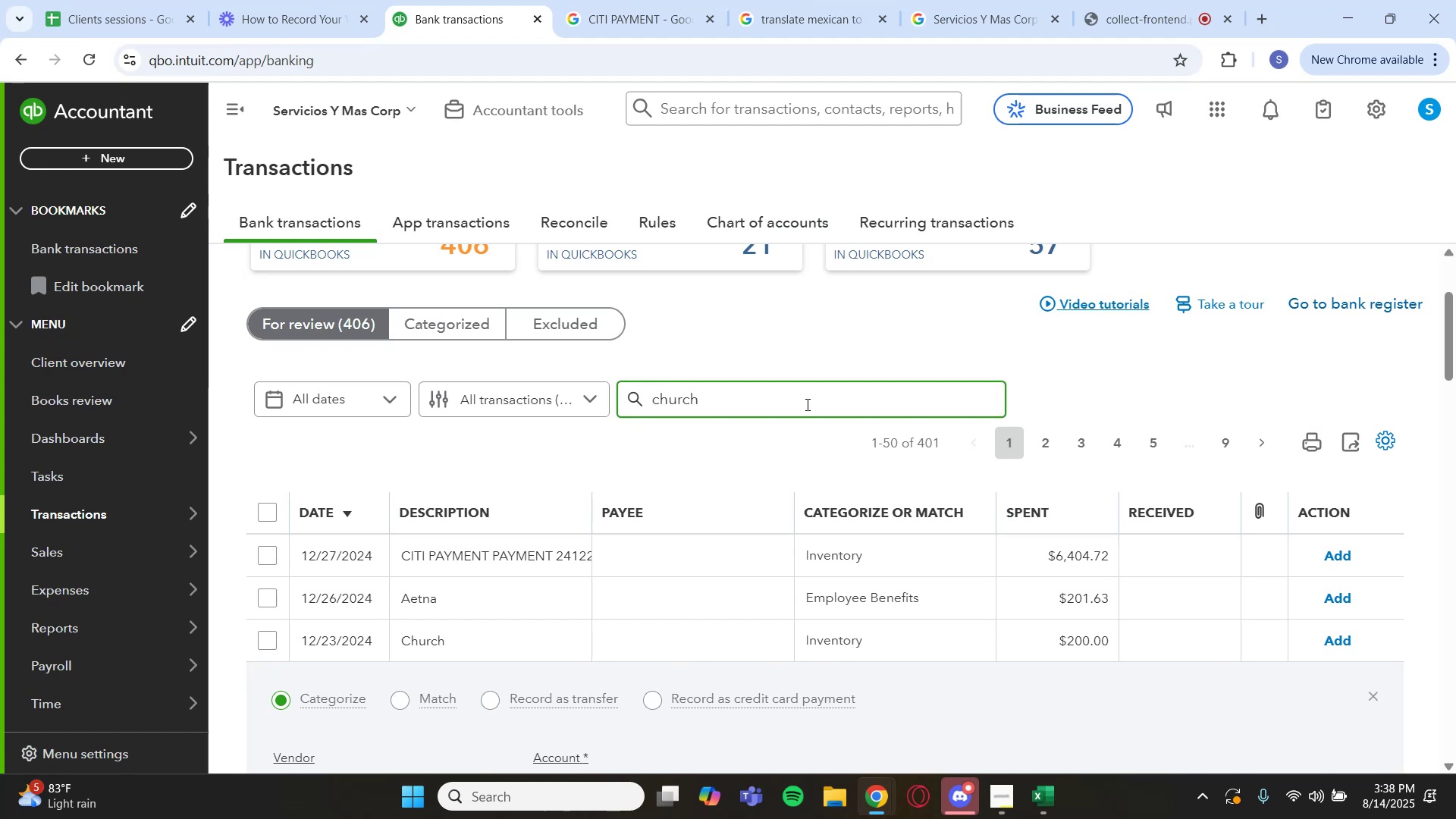 
hold_key(key=Enter, duration=28.16)
 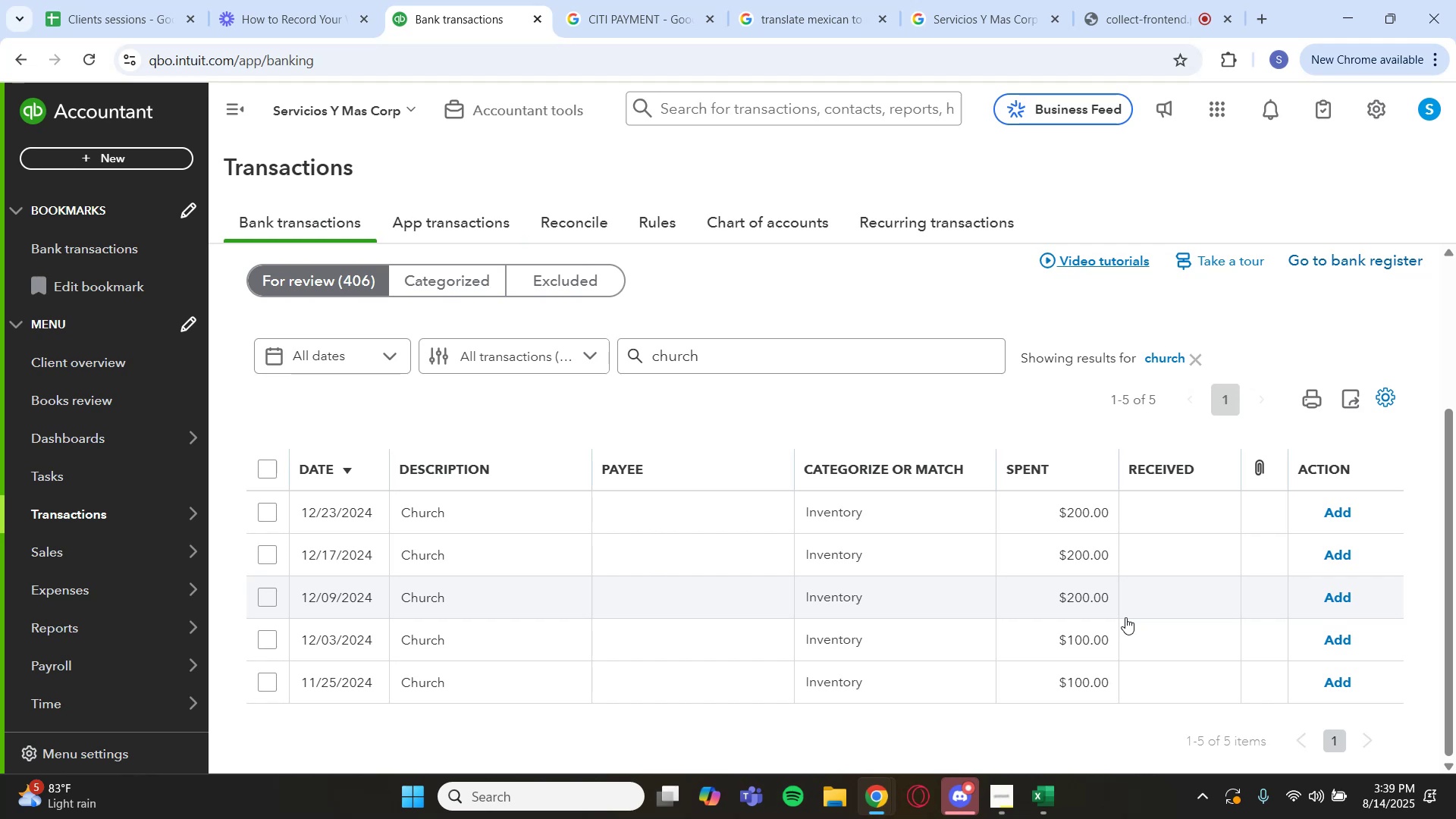 
left_click([1368, 604])
 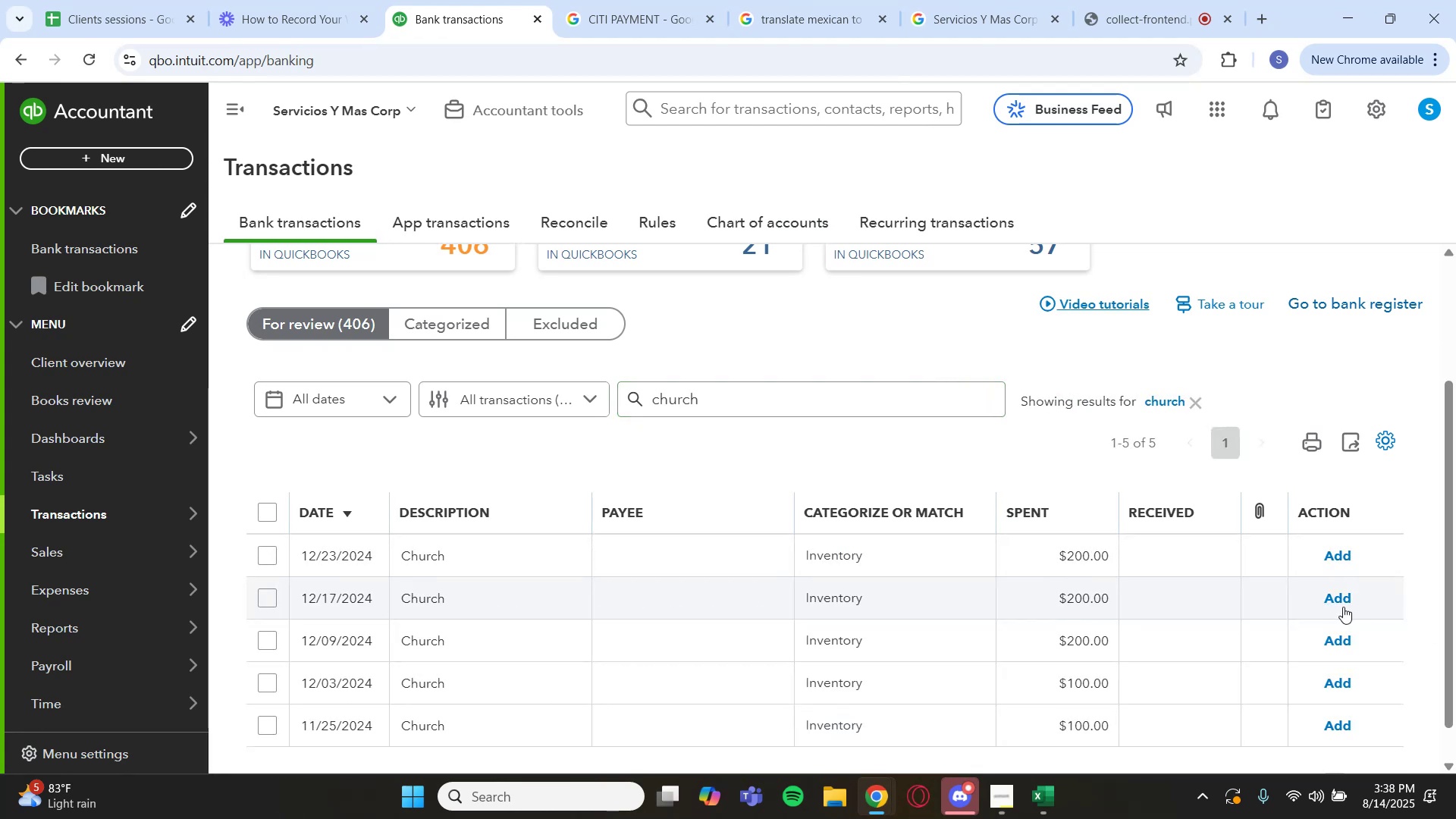 
scroll: coordinate [1125, 617], scroll_direction: down, amount: 1.0
 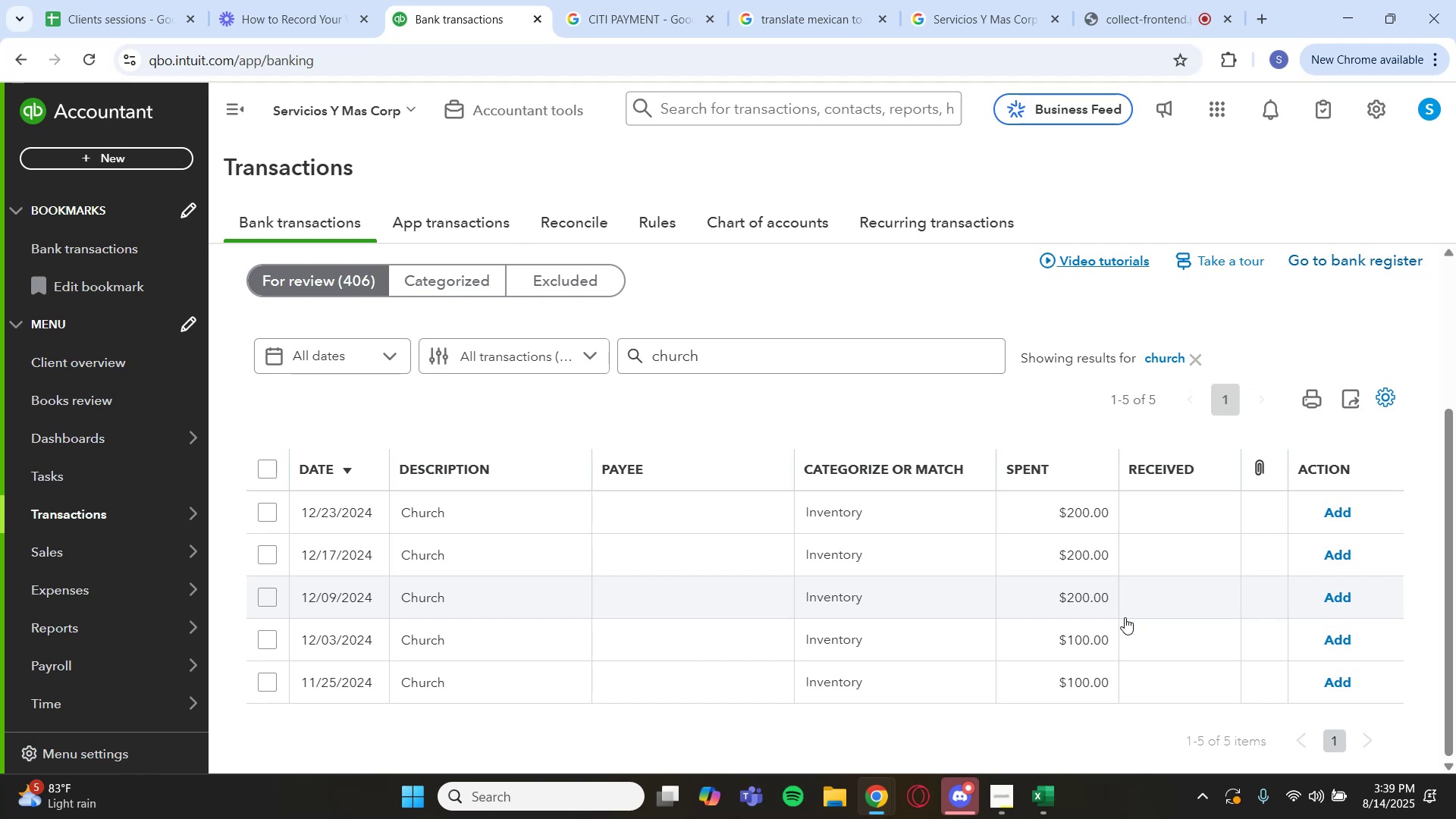 
key(Backquote)
 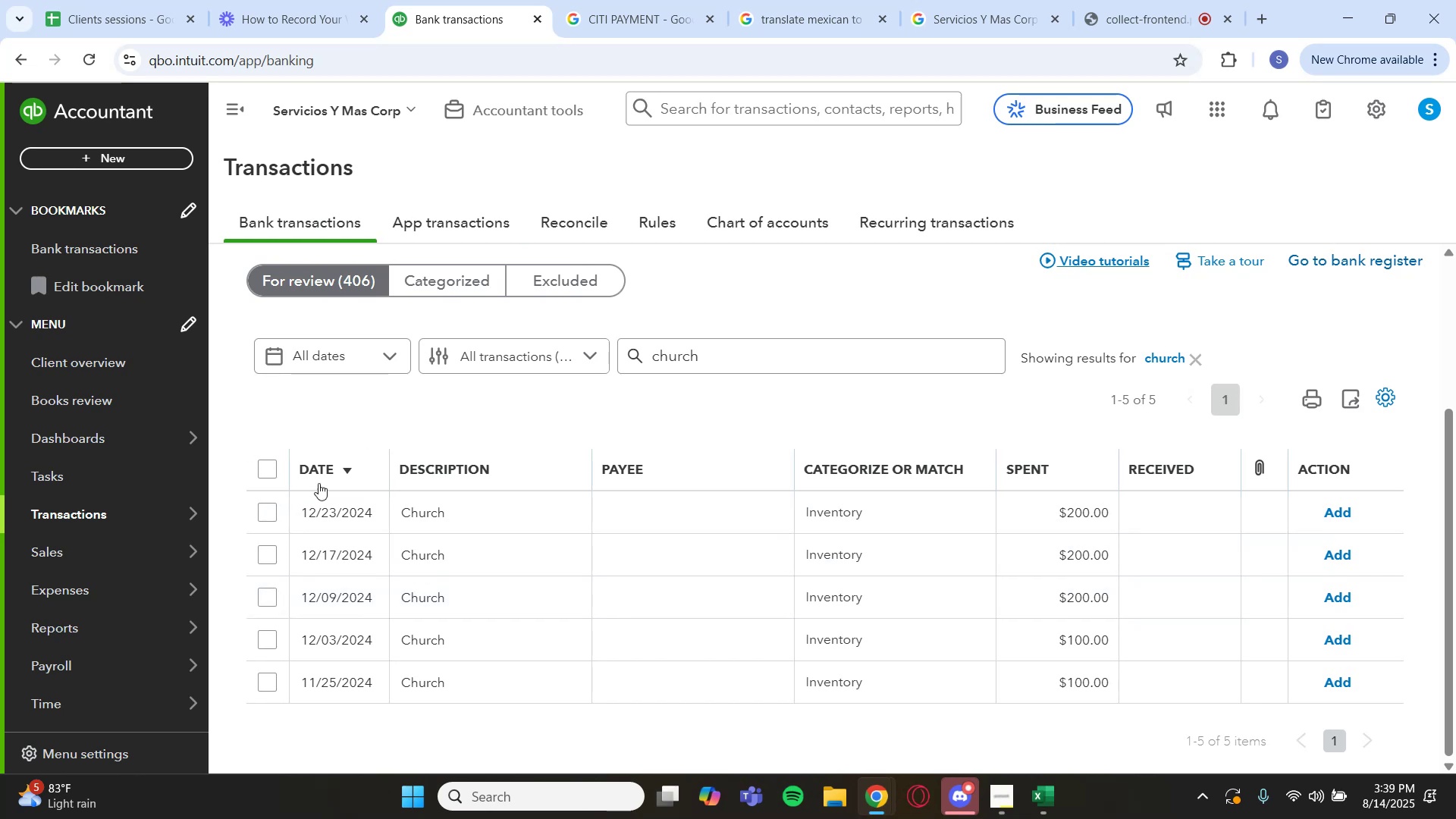 
left_click([261, 466])
 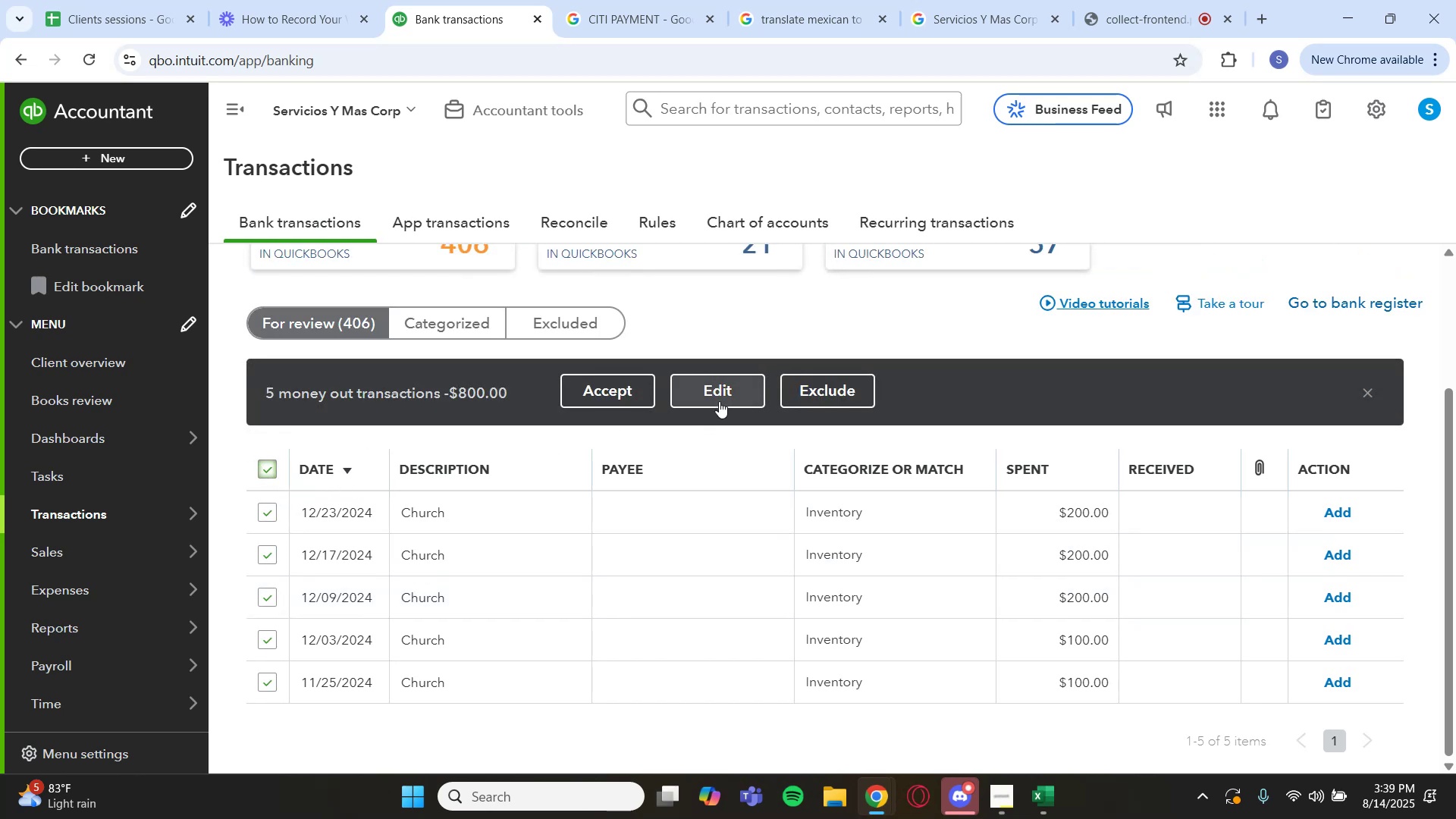 
left_click([720, 399])
 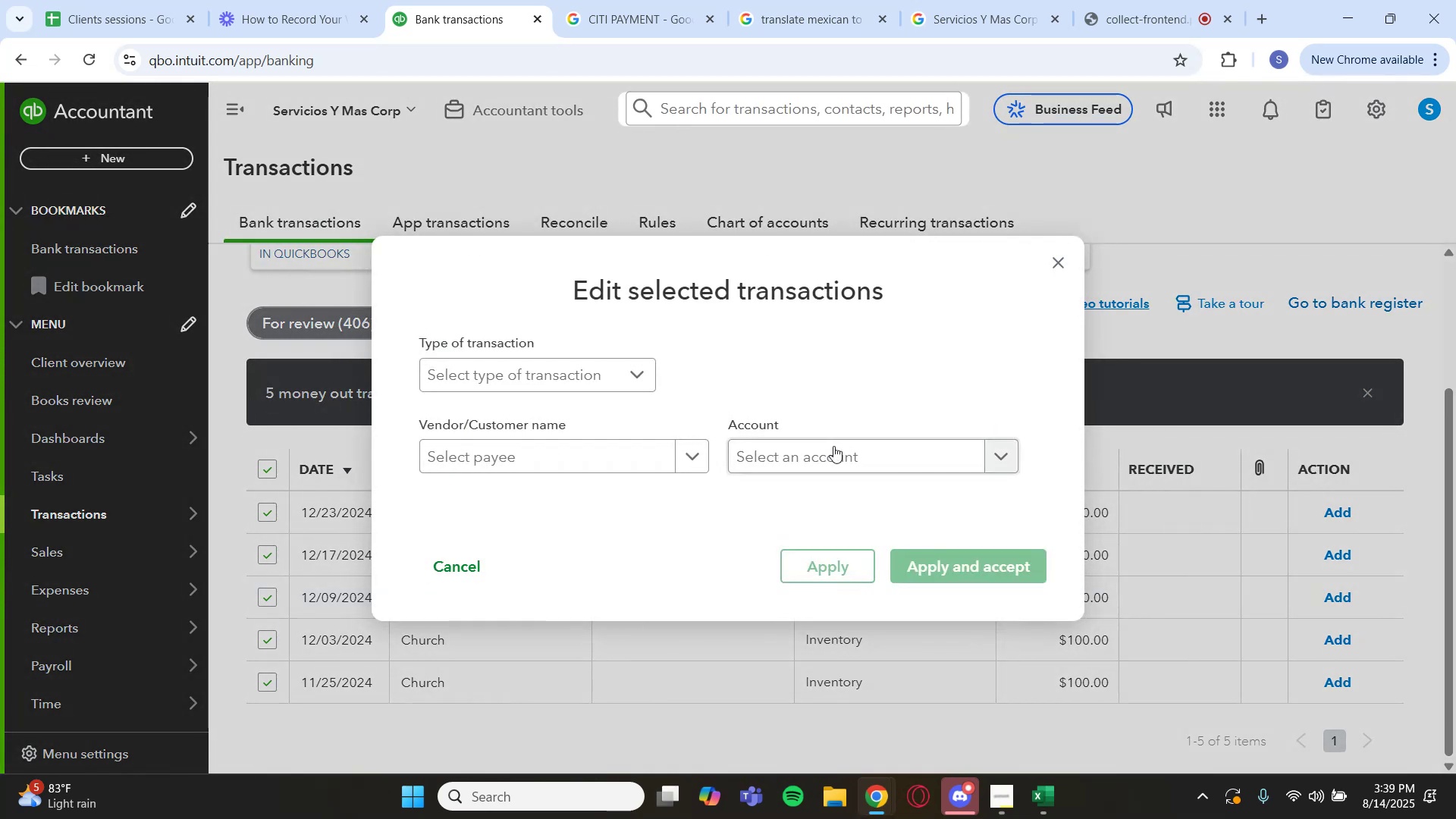 
left_click([835, 447])
 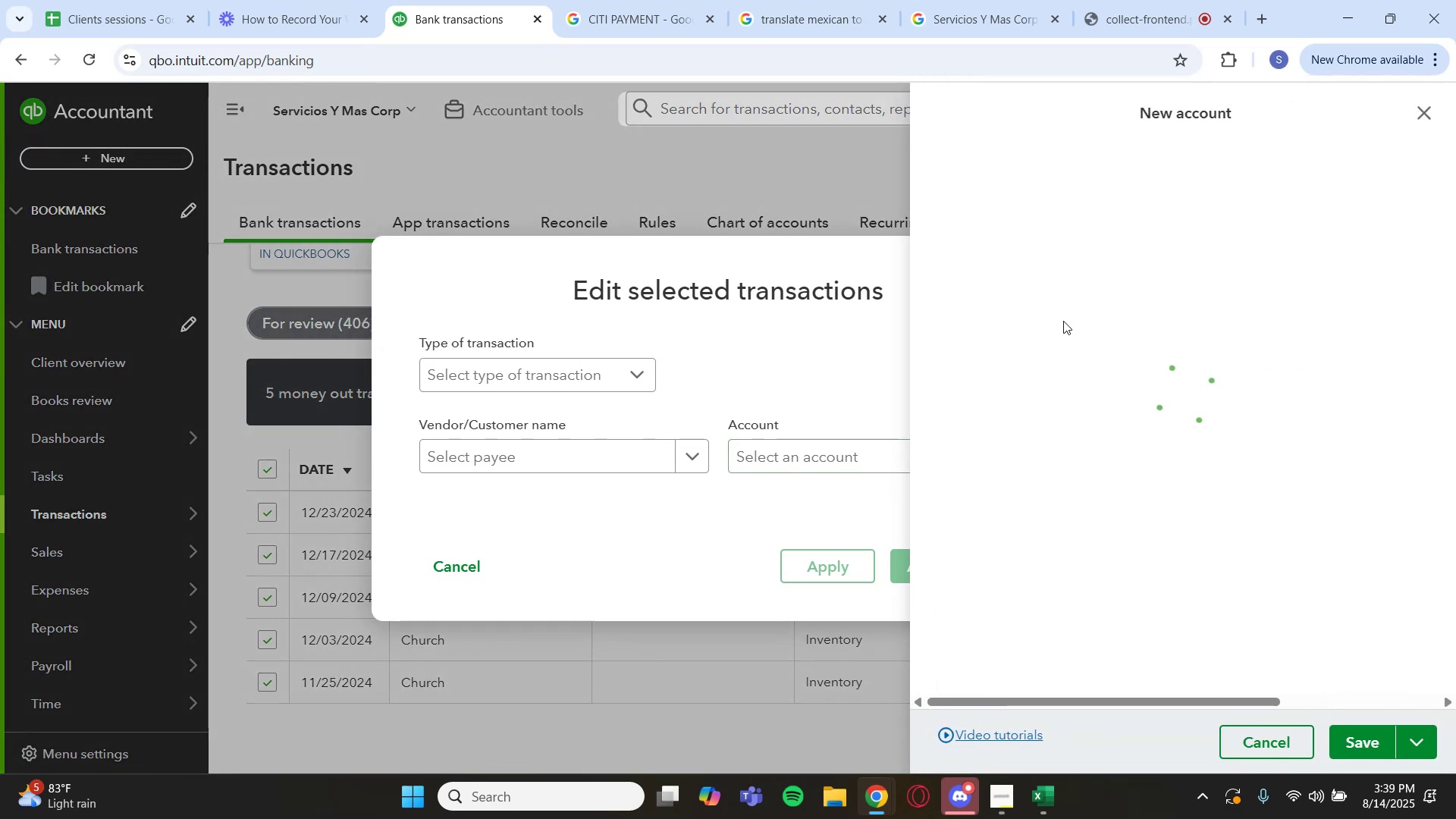 
wait(7.47)
 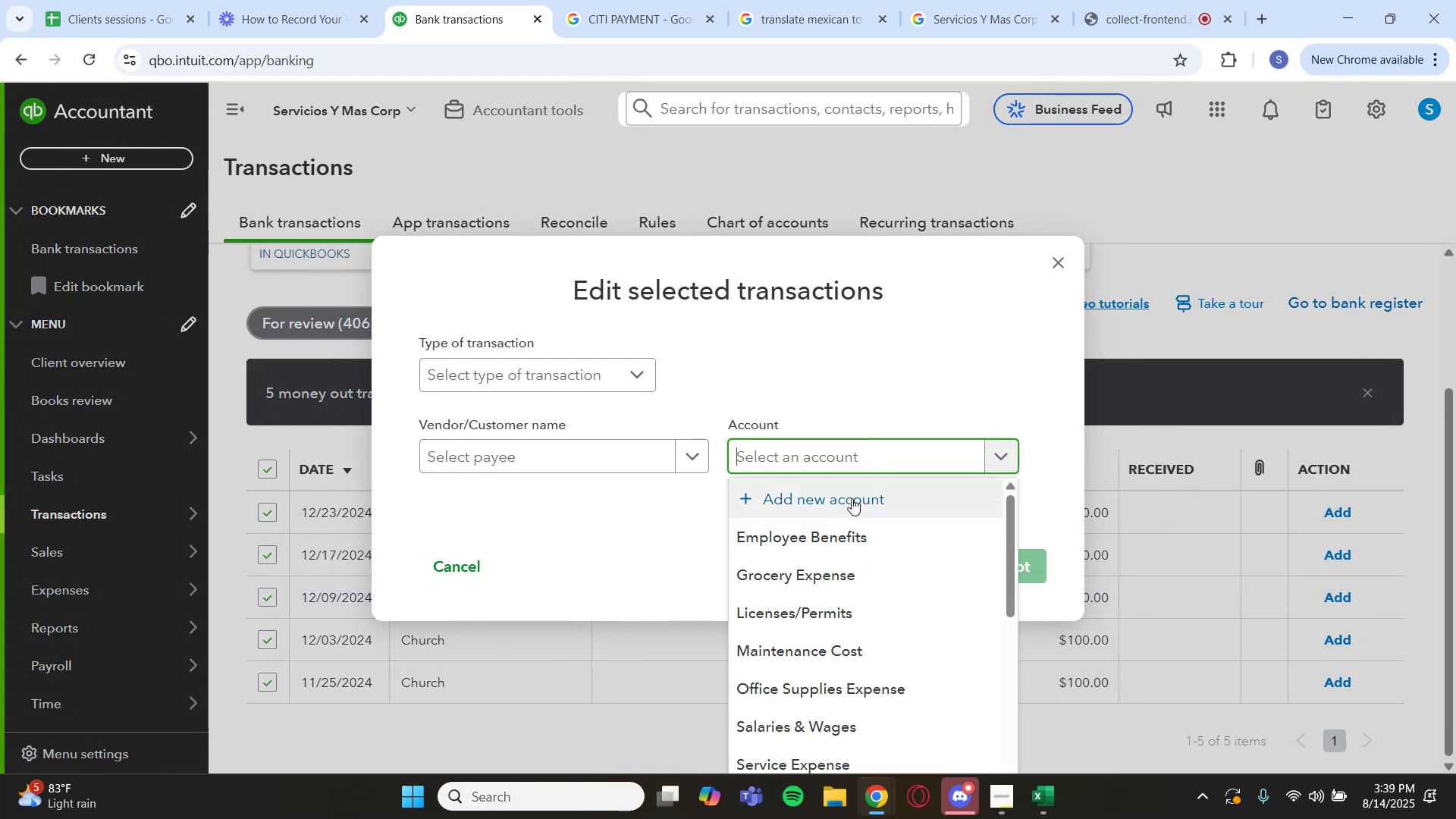 
key(Backquote)
 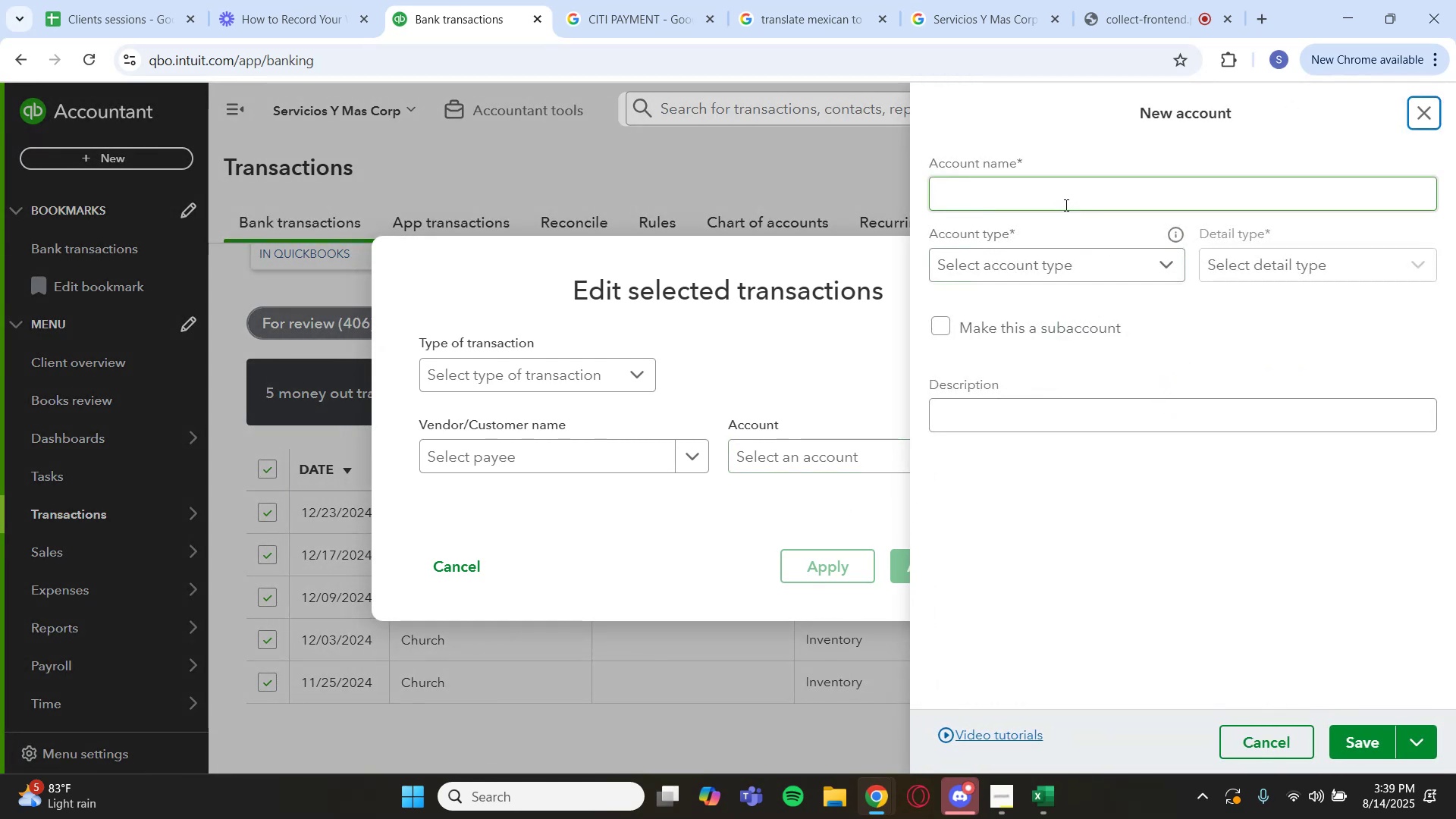 
left_click([1065, 205])
 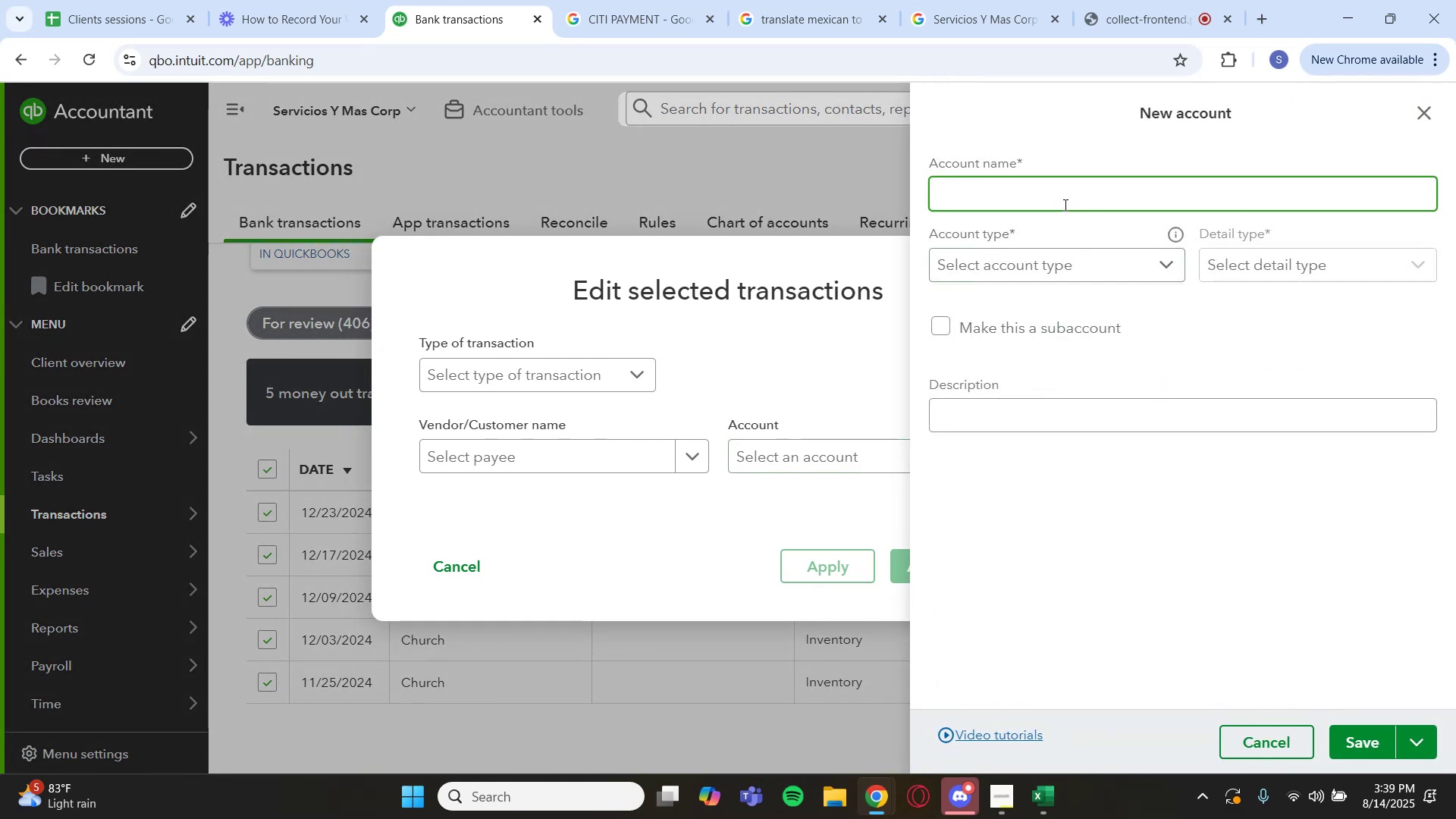 
type(Charites and Donations)
 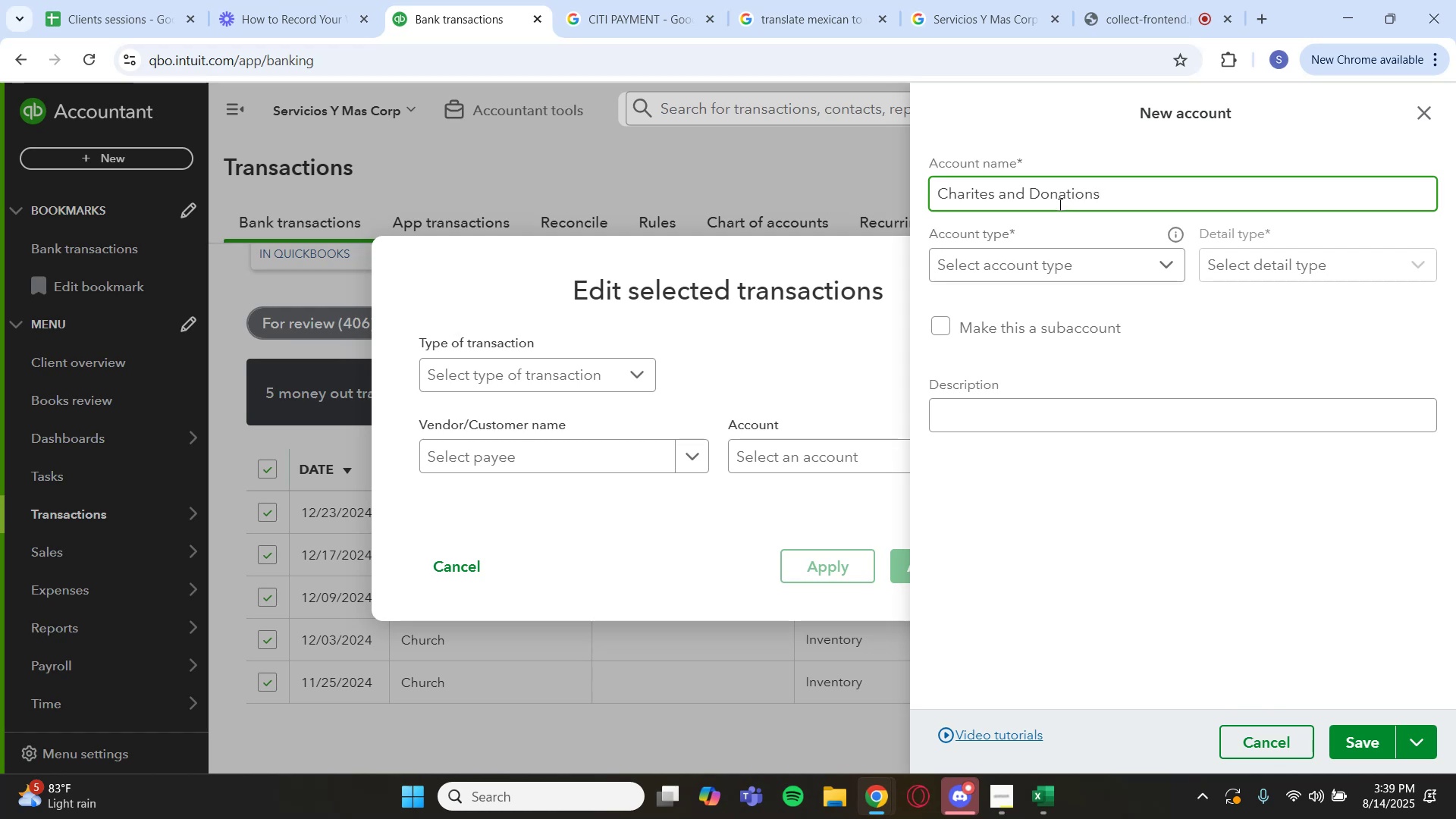 
mouse_move([1067, 275])
 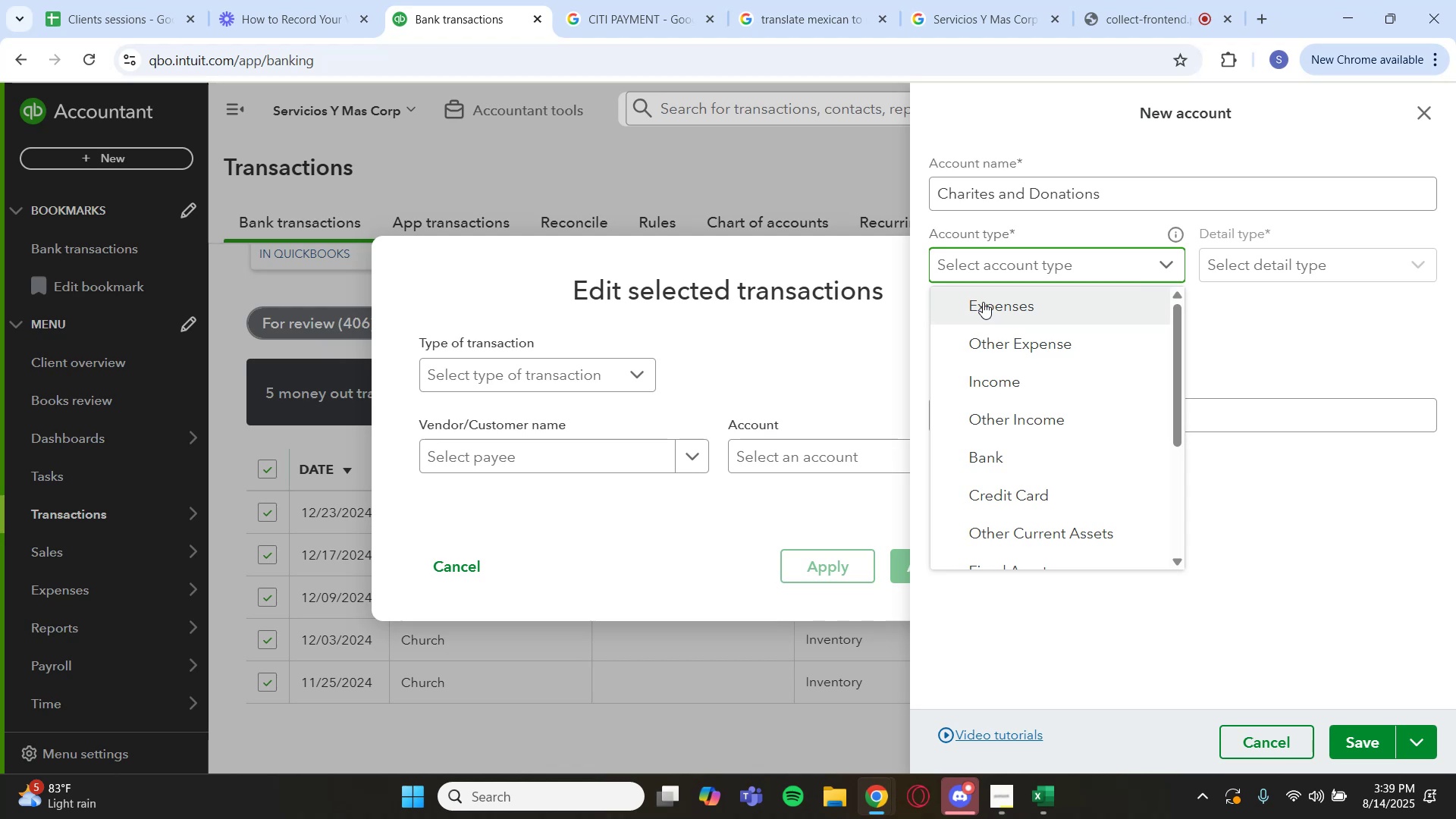 
wait(6.66)
 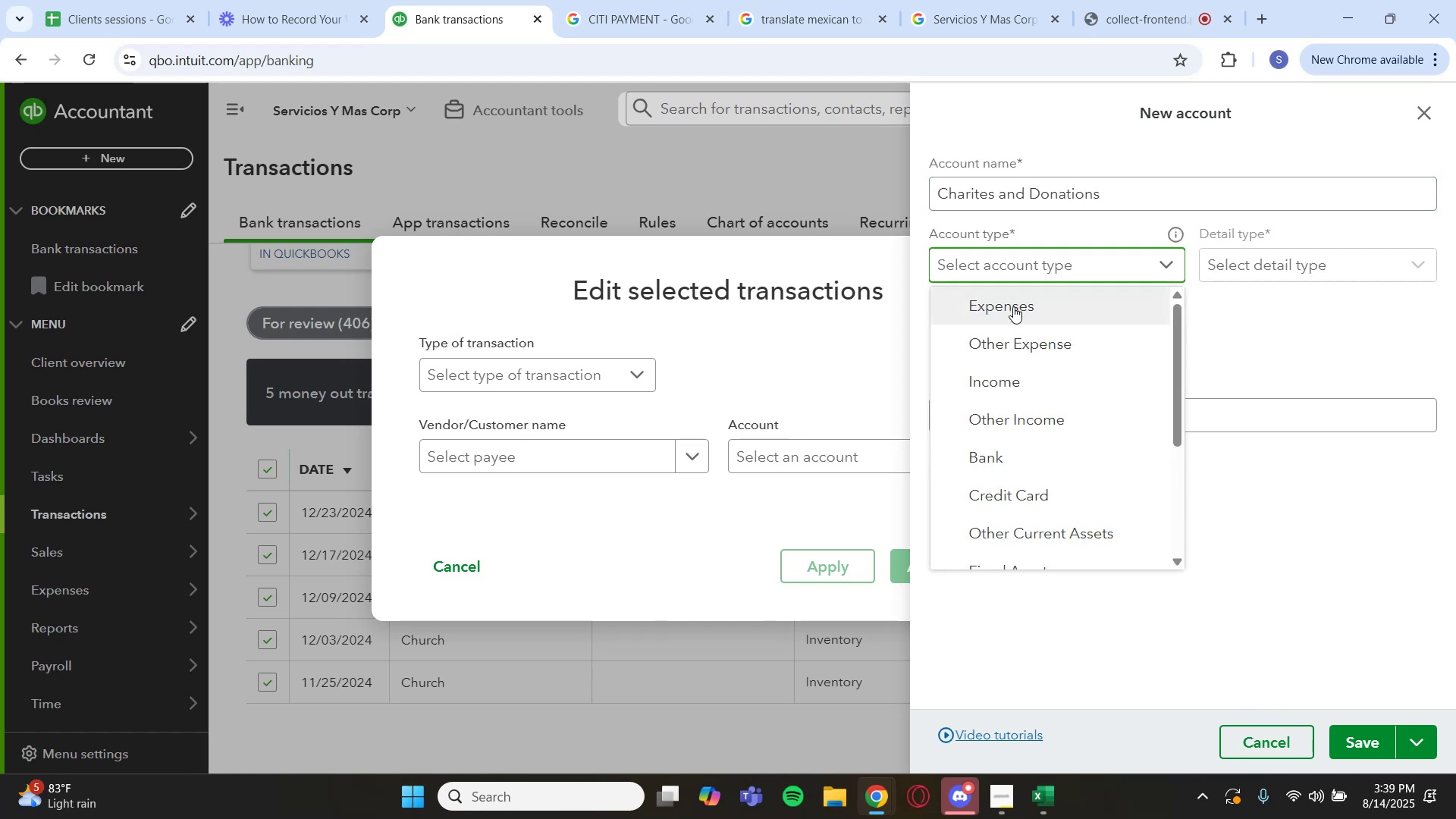 
left_click([1006, 329])
 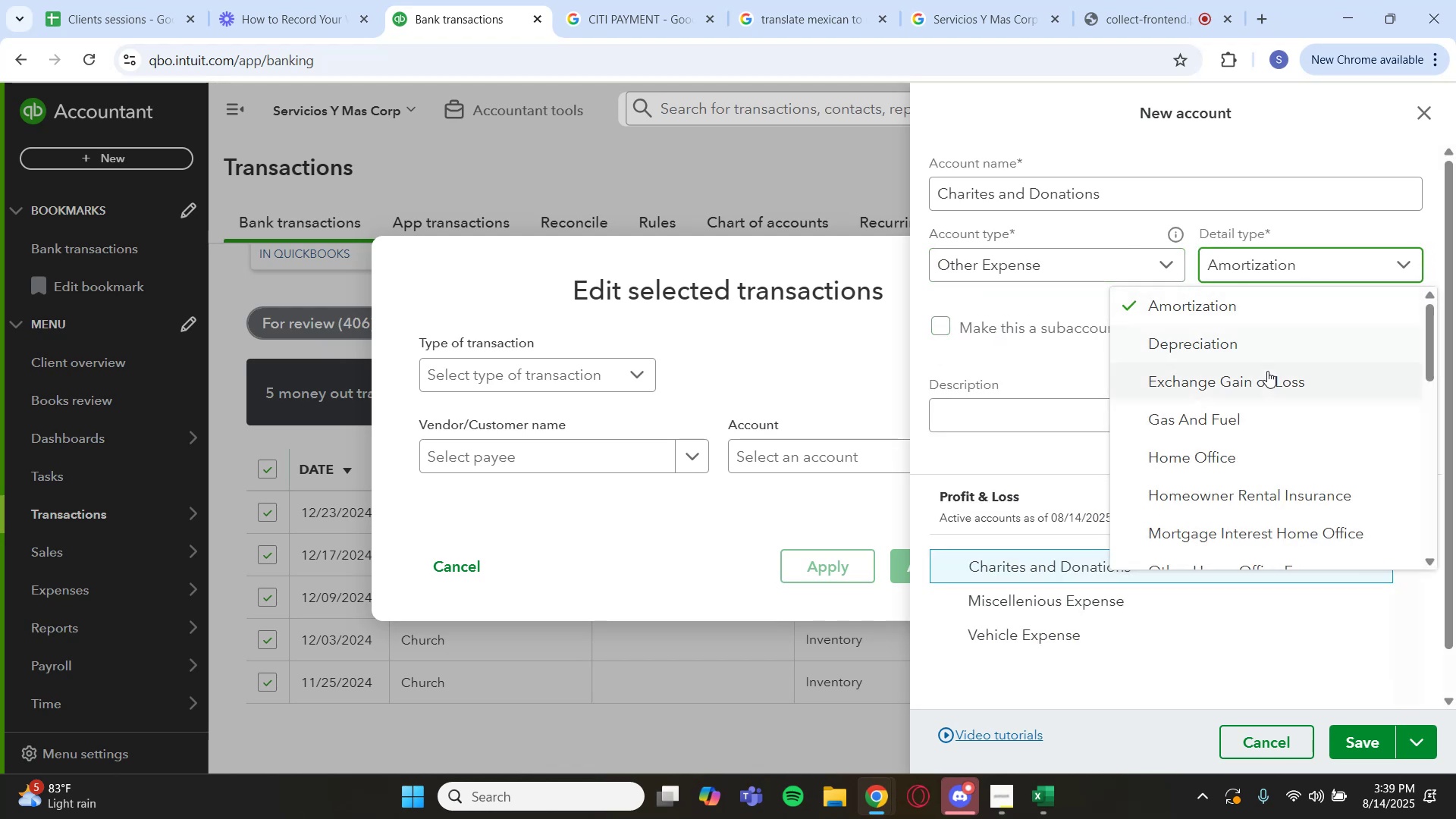 
scroll: coordinate [1267, 372], scroll_direction: down, amount: 3.0
 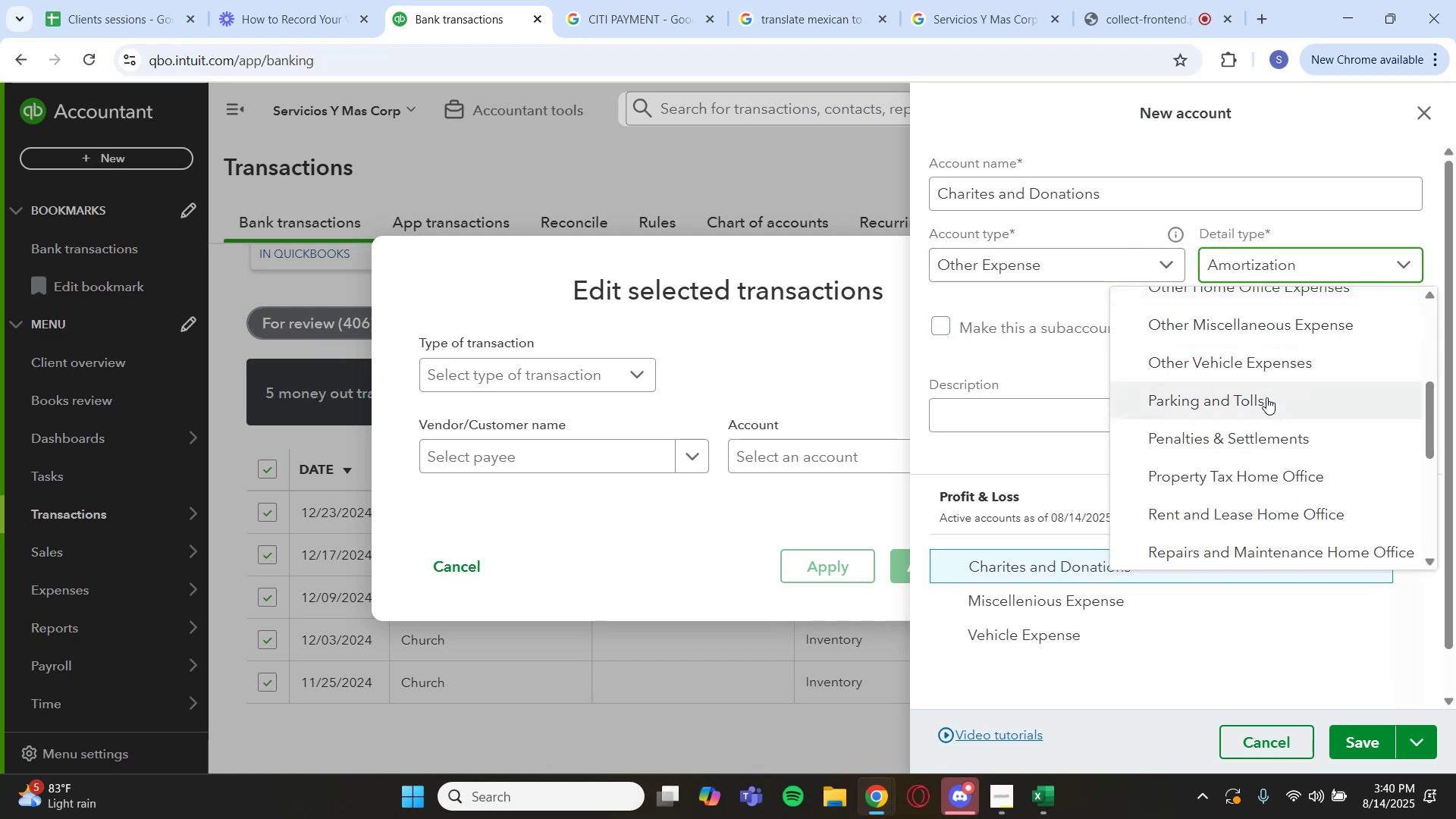 
scroll: coordinate [1272, 394], scroll_direction: up, amount: 2.0
 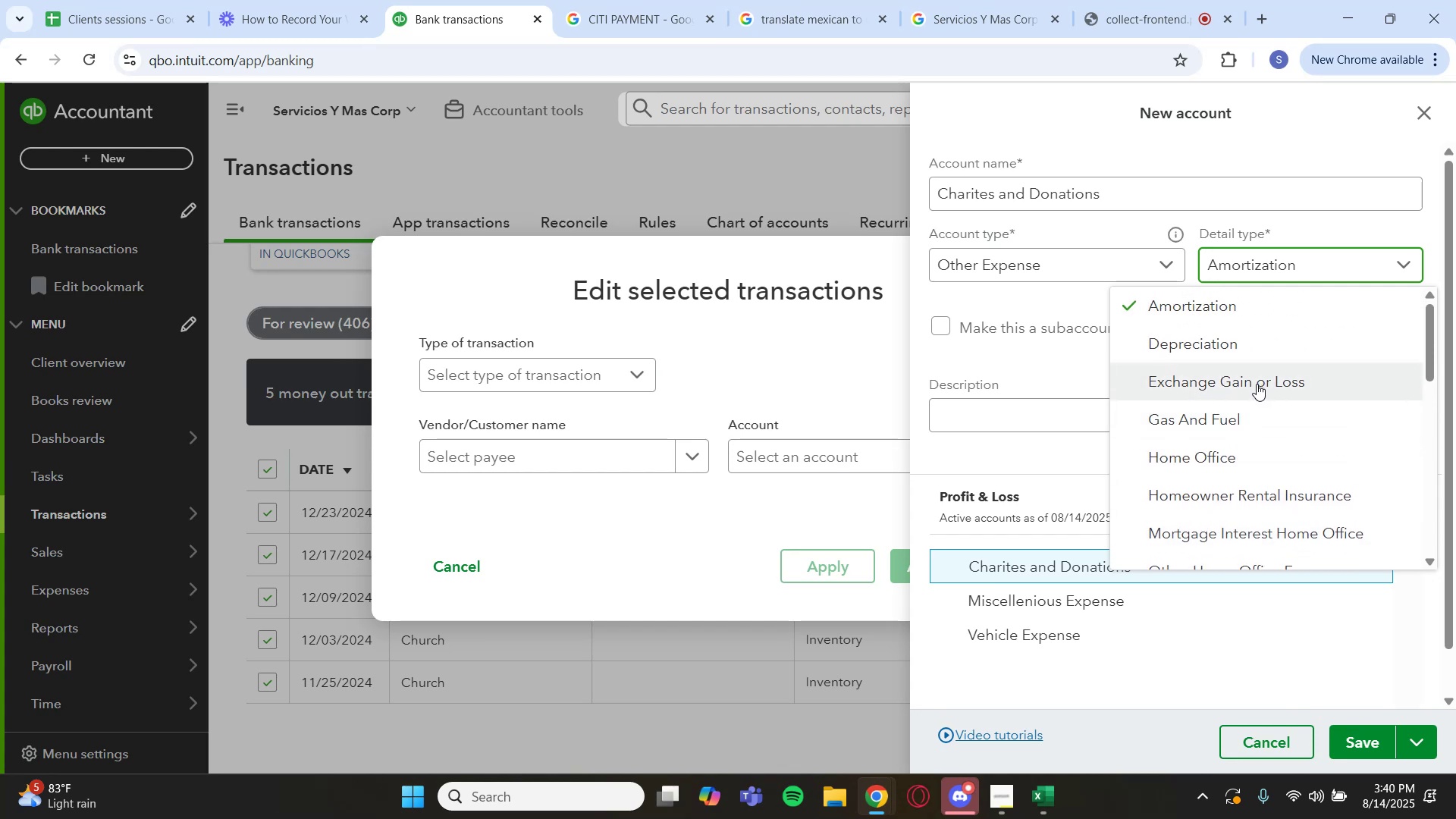 
scroll: coordinate [1234, 366], scroll_direction: down, amount: 5.0
 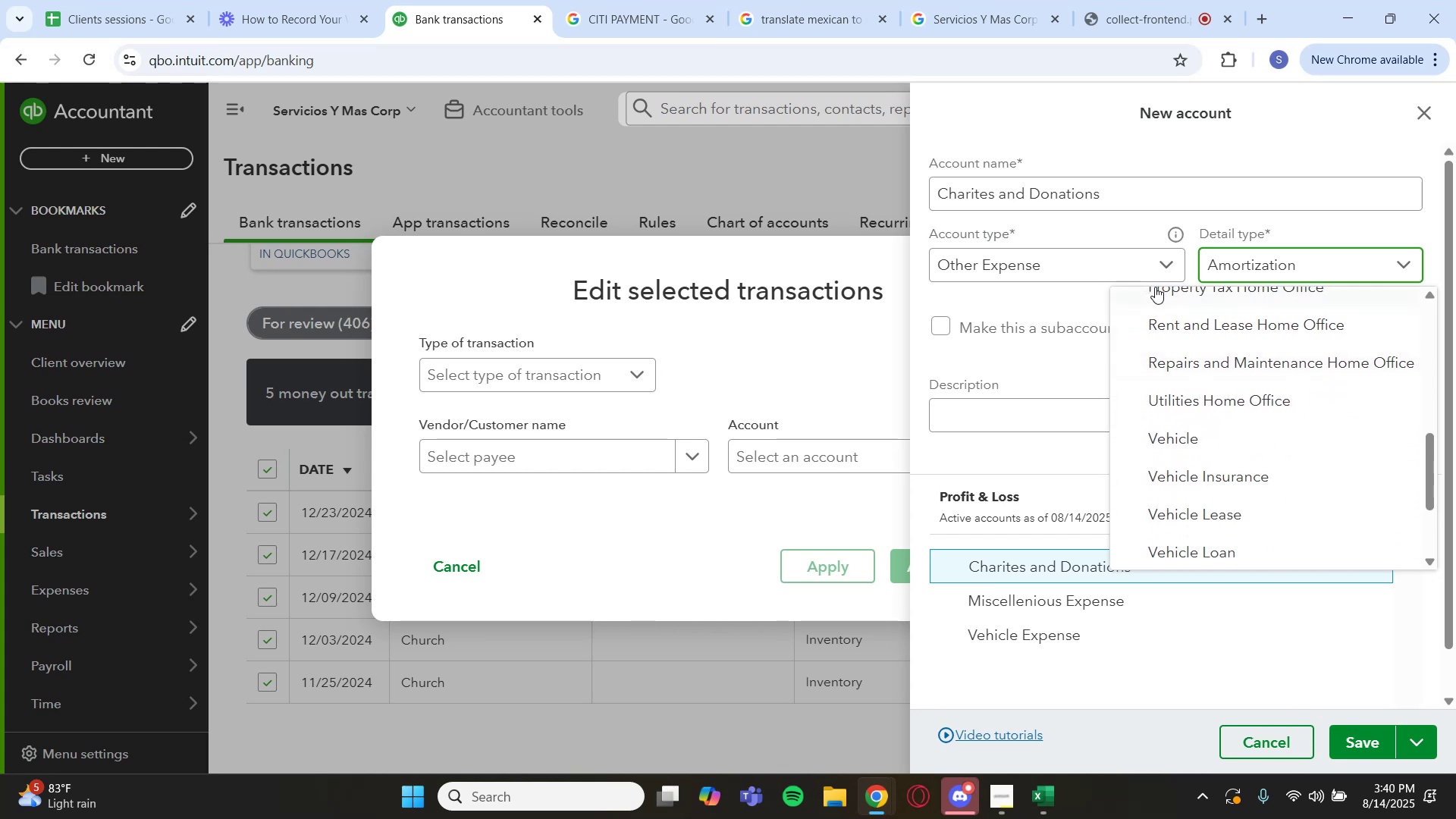 
left_click([1140, 268])
 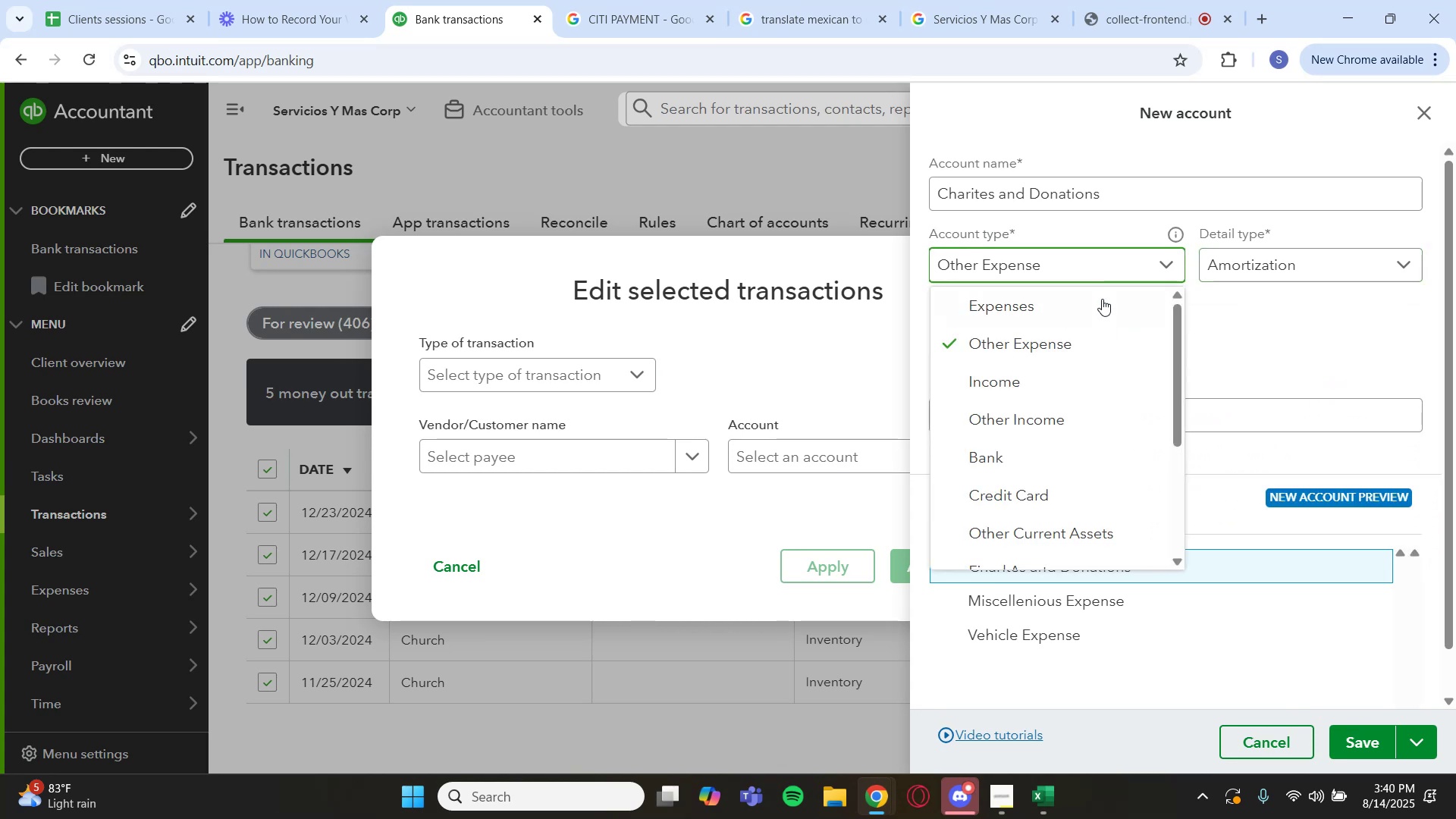 
left_click([1091, 305])
 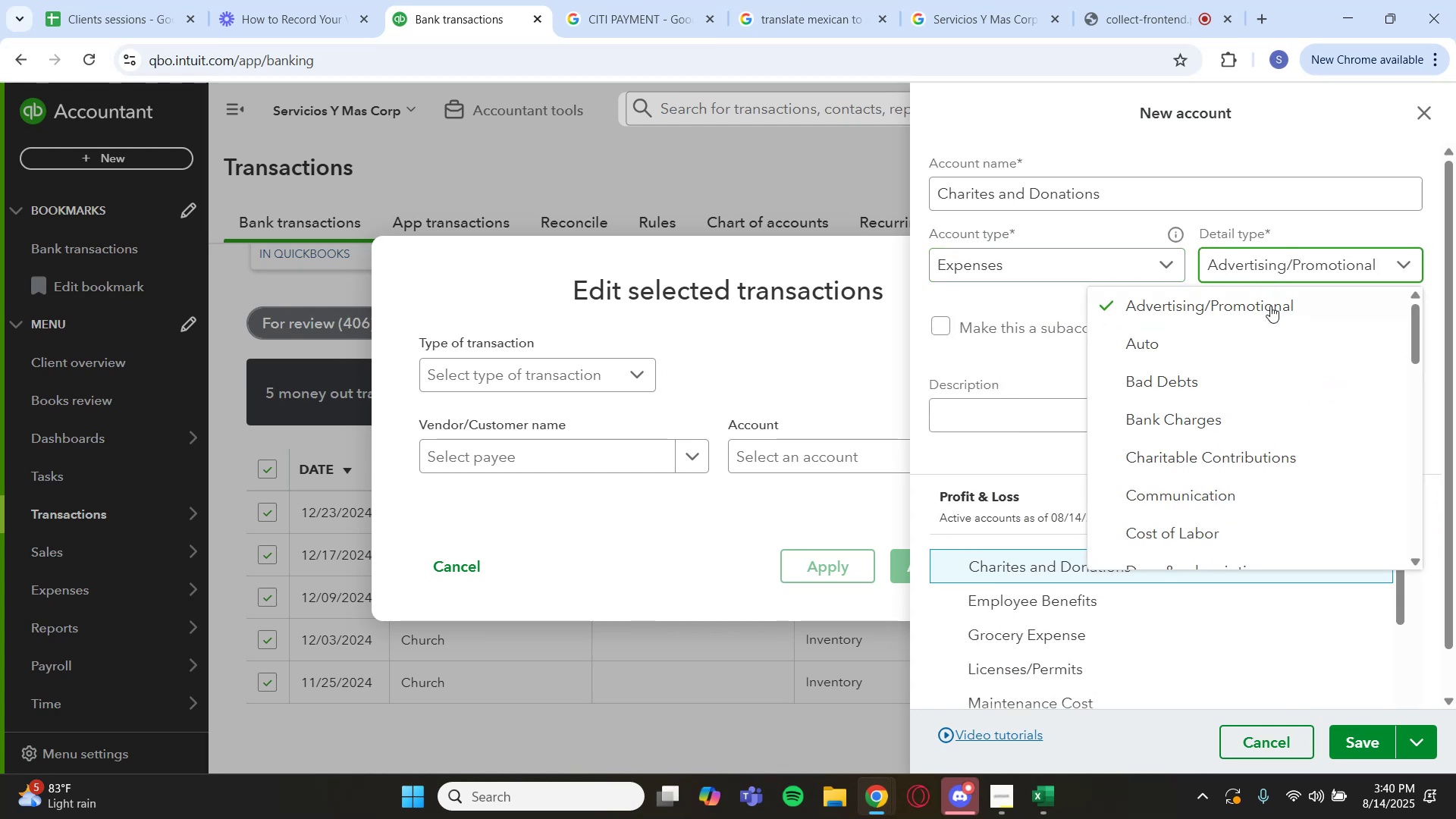 
scroll: coordinate [1260, 365], scroll_direction: down, amount: 2.0
 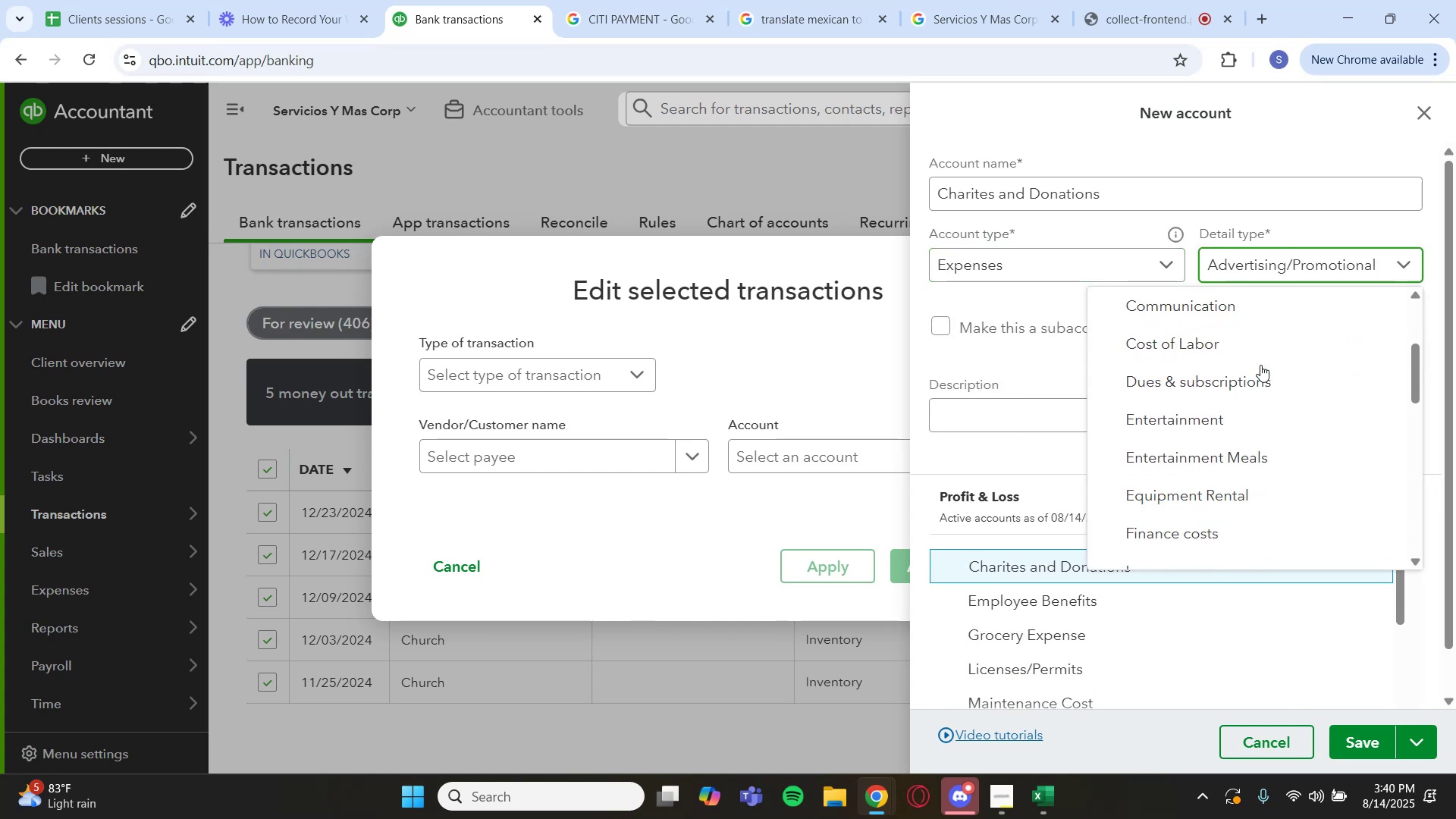 
scroll: coordinate [1251, 347], scroll_direction: up, amount: 1.0
 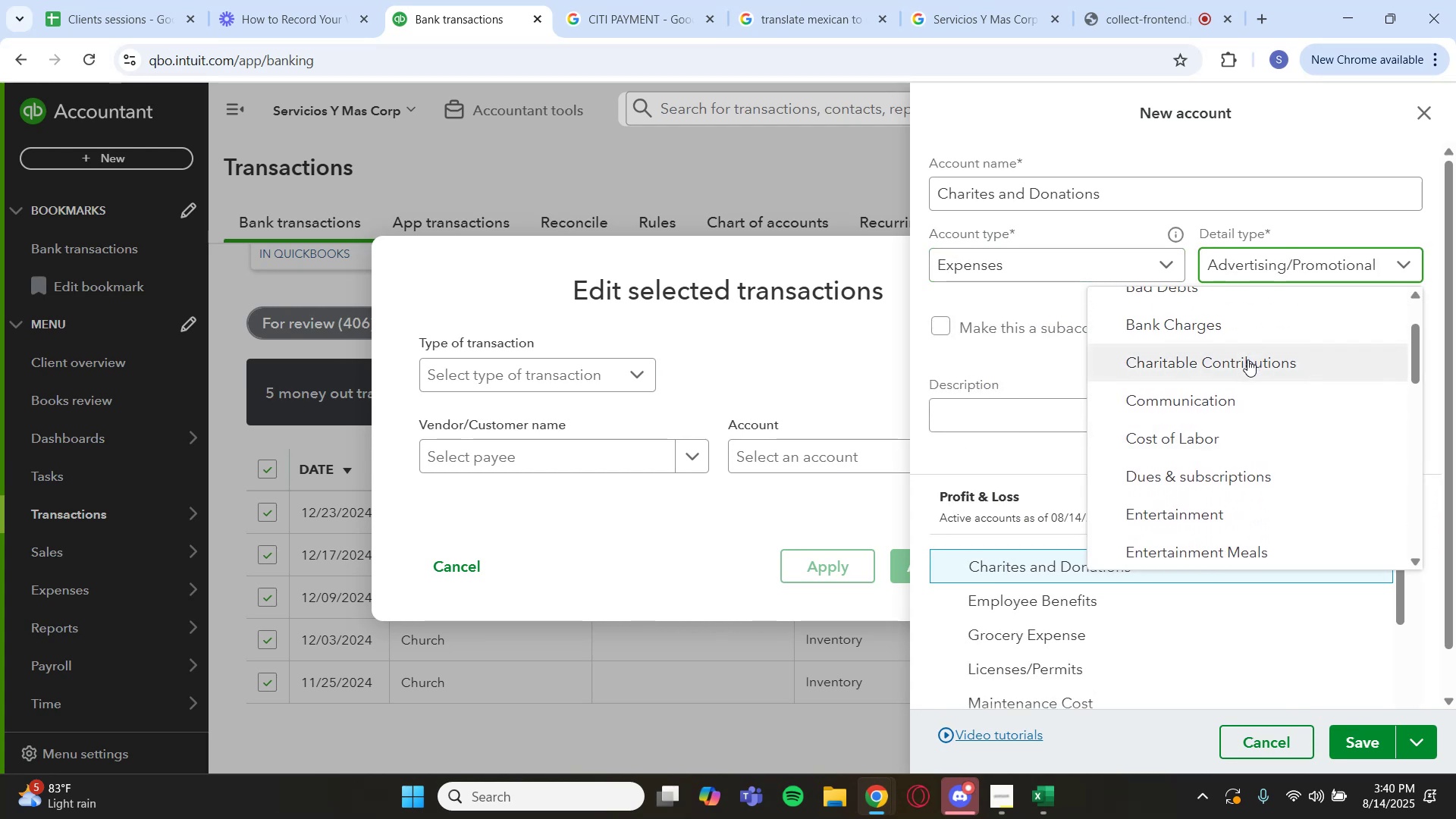 
scroll: coordinate [1276, 365], scroll_direction: down, amount: 1.0
 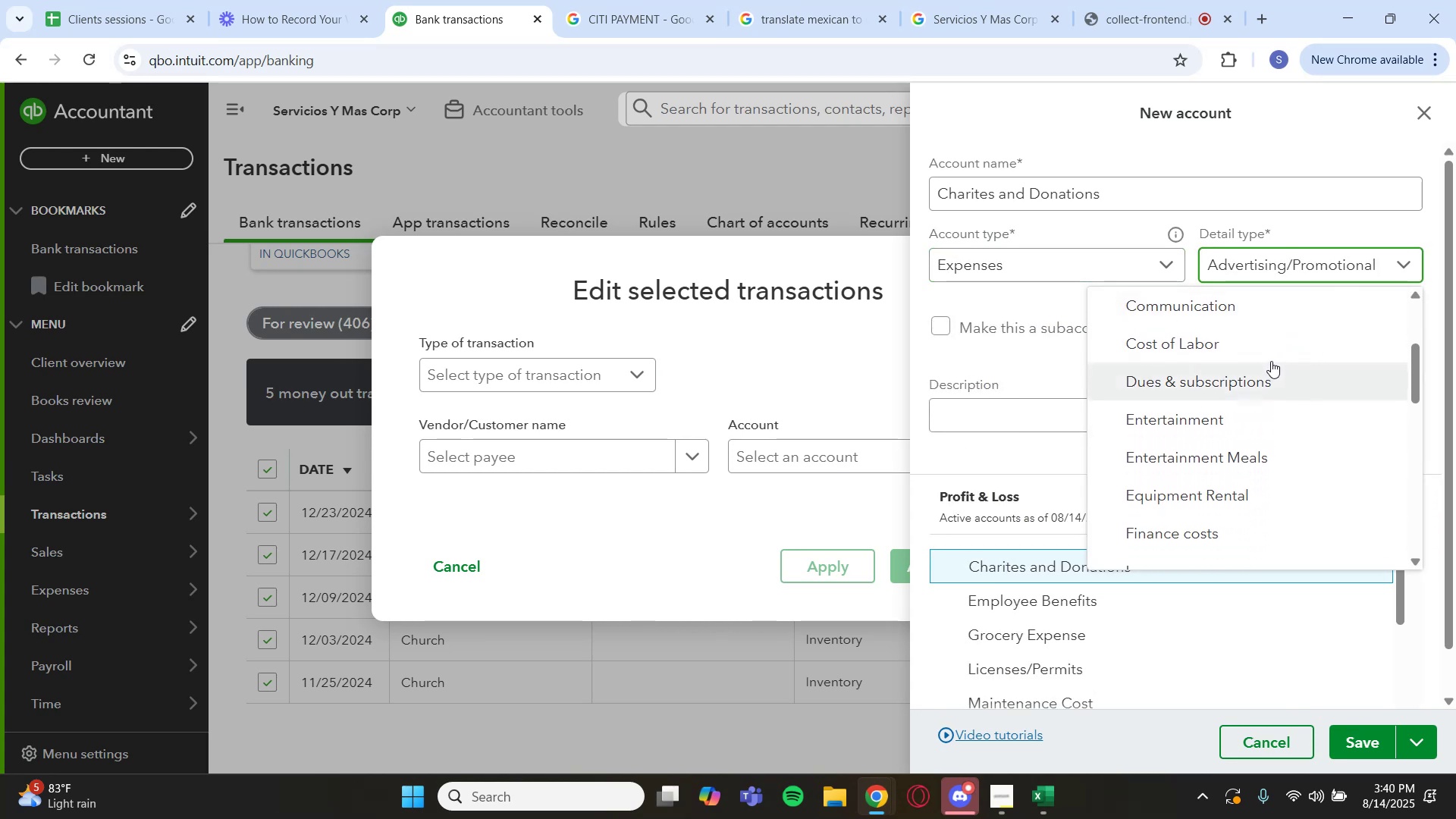 
scroll: coordinate [1266, 352], scroll_direction: up, amount: 1.0
 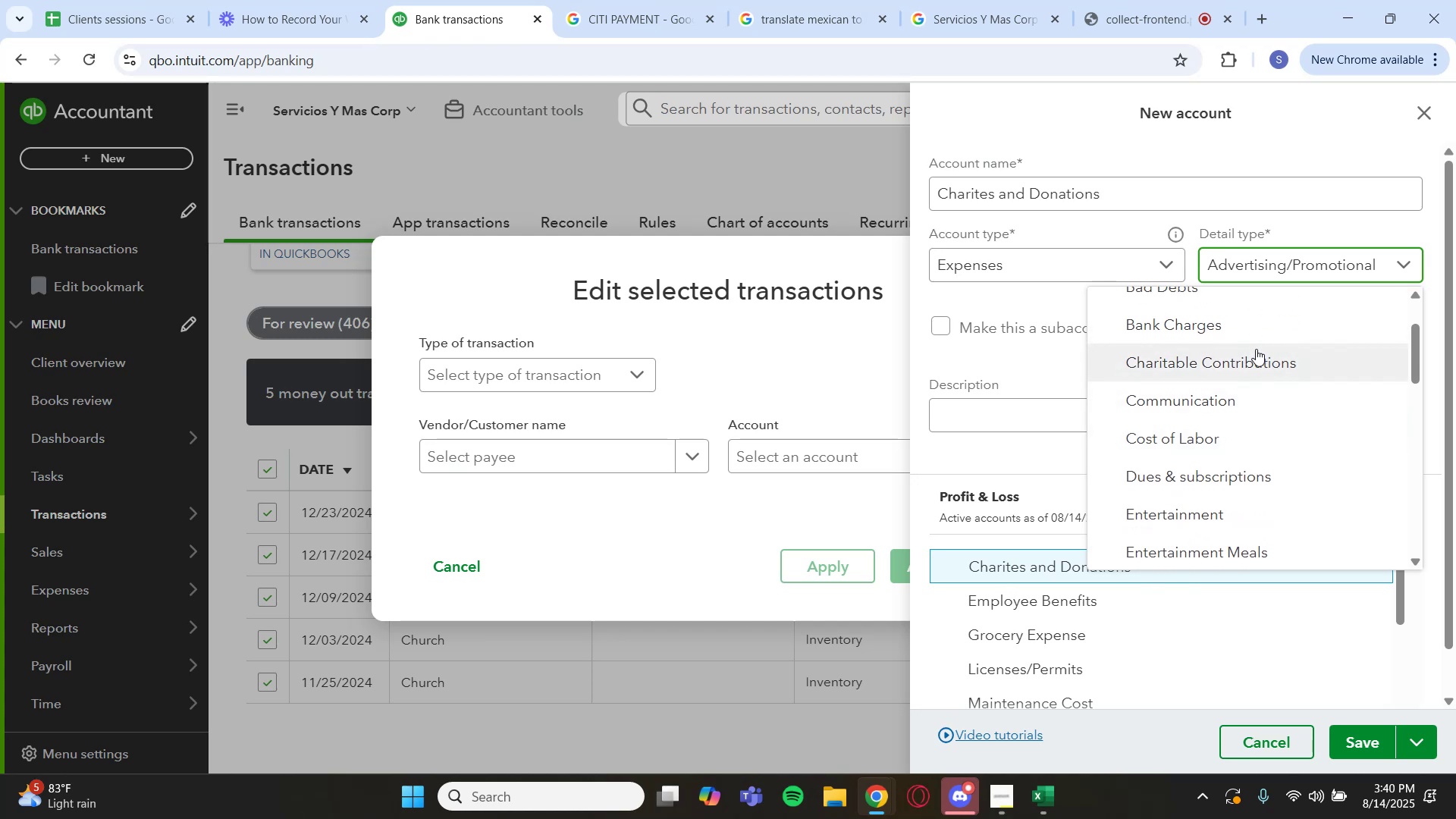 
left_click([1252, 353])
 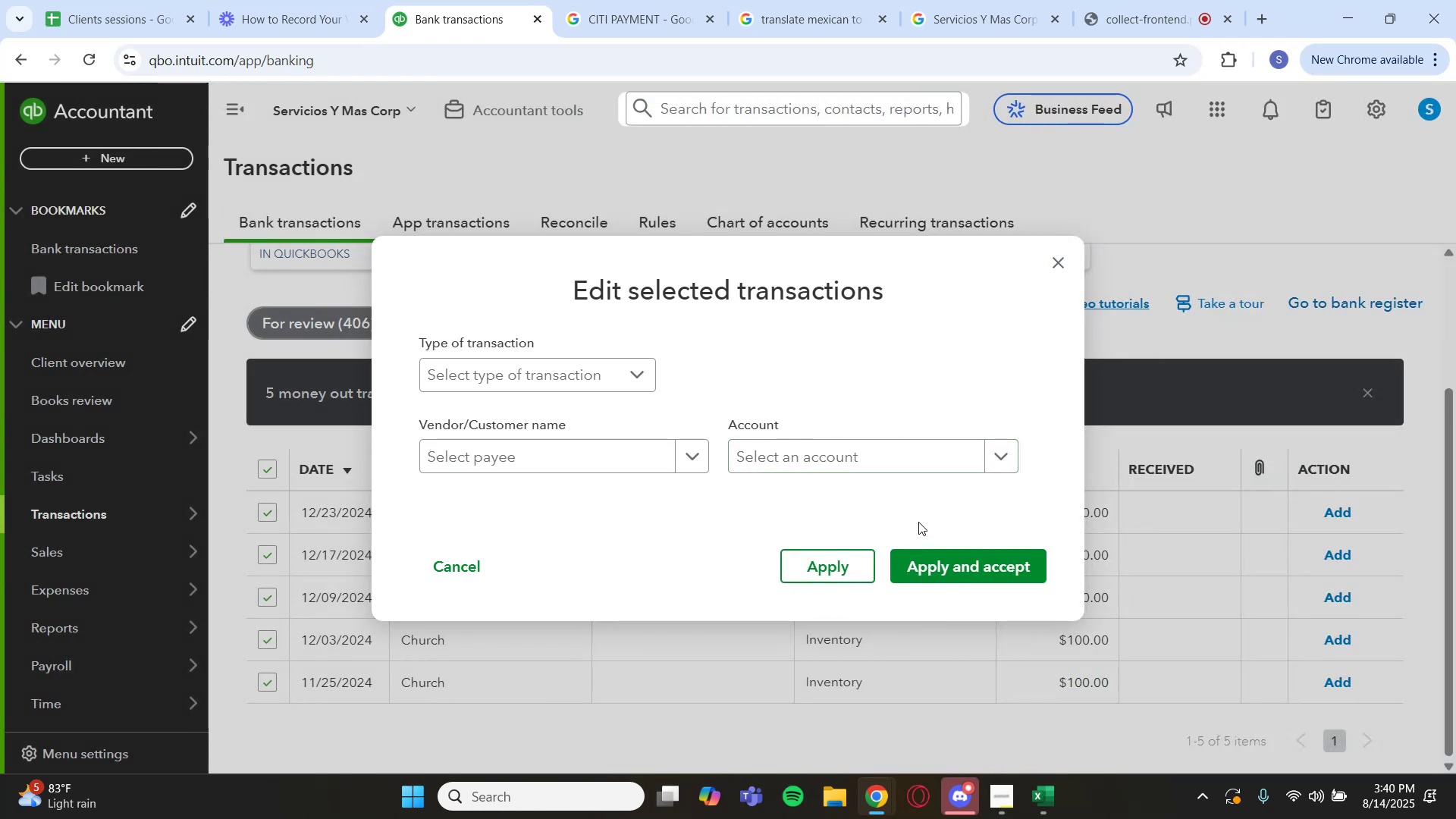 
wait(10.4)
 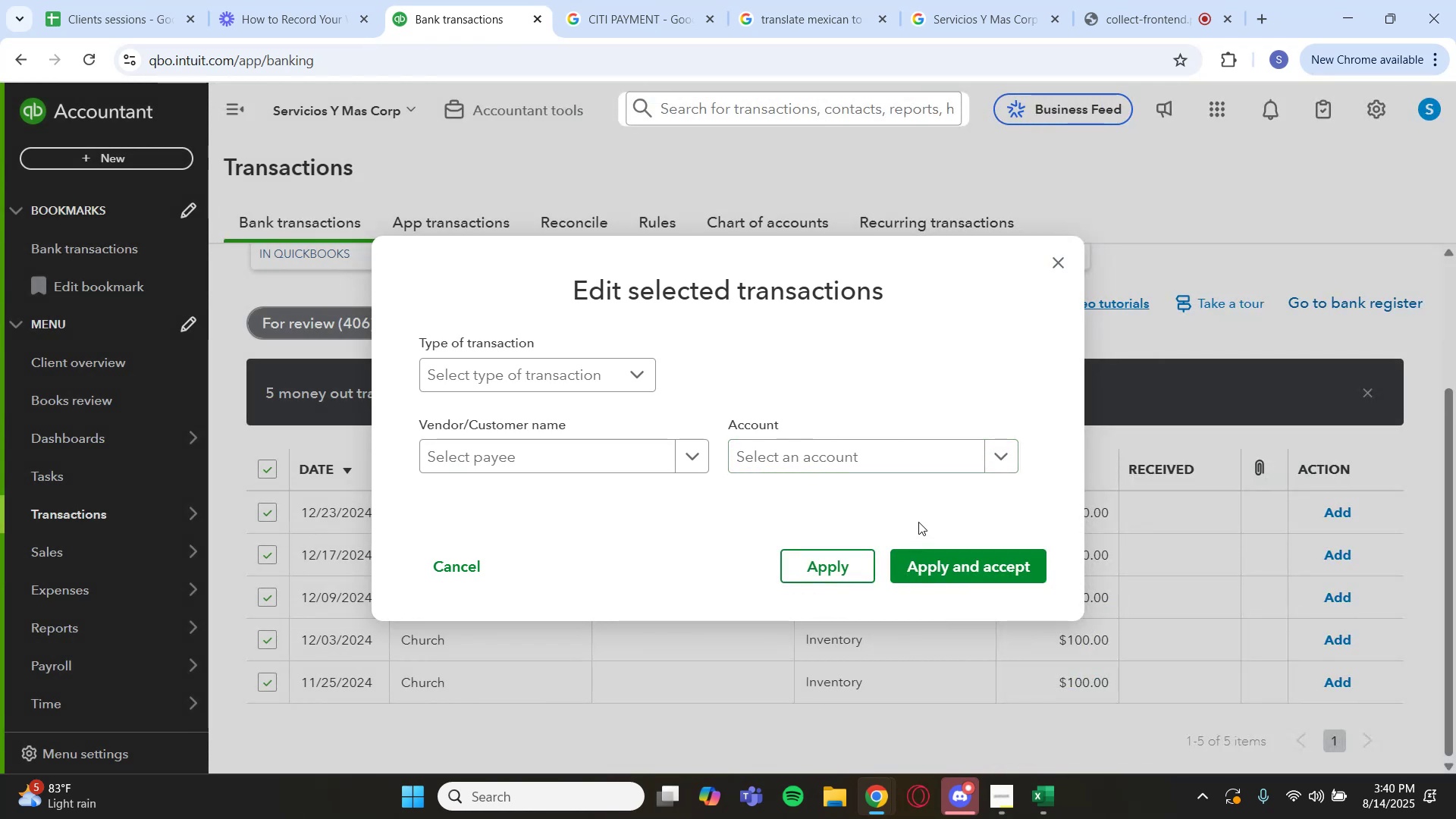 
scroll: coordinate [730, 482], scroll_direction: down, amount: 1.0
 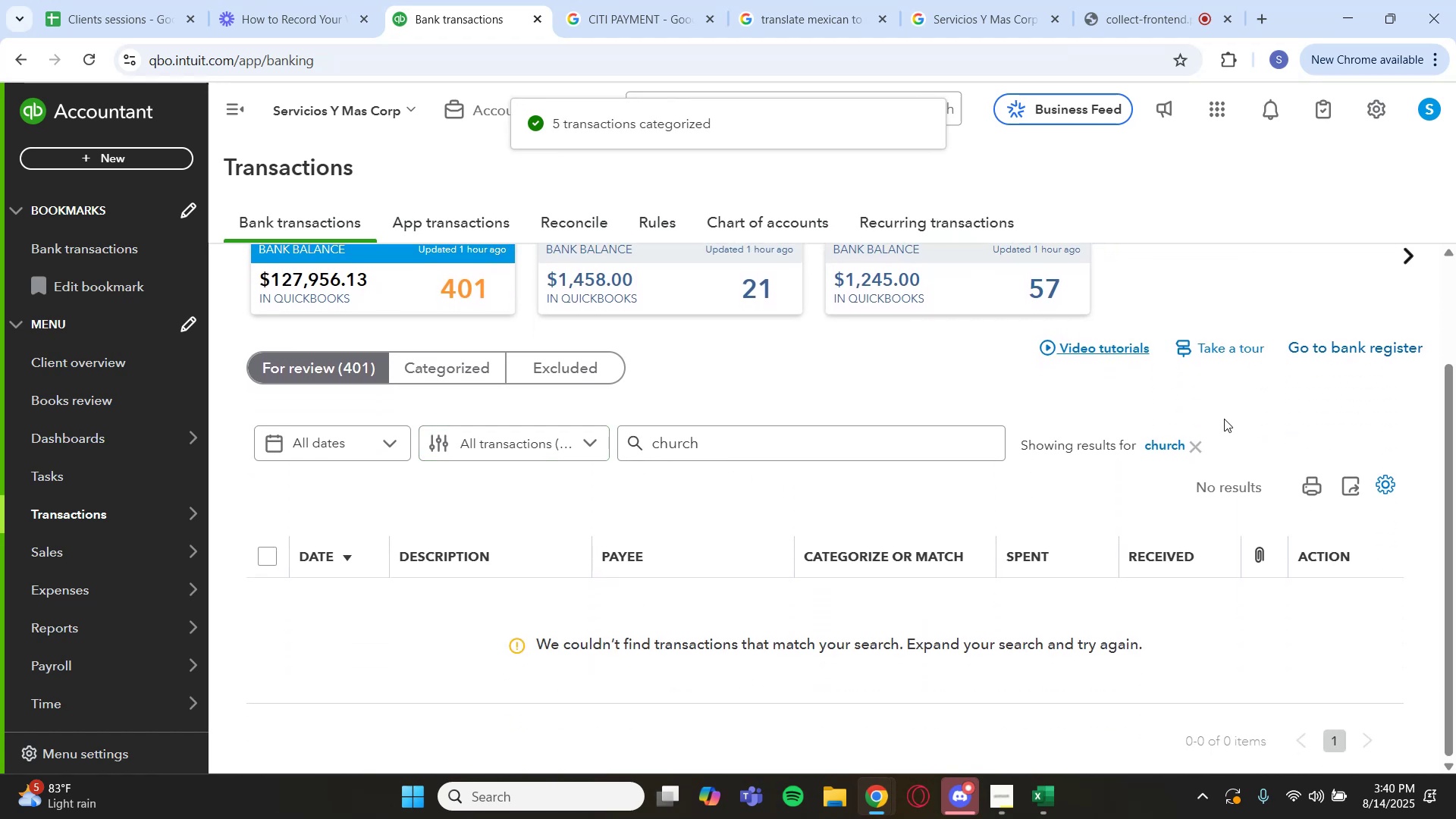 
left_click([1175, 444])
 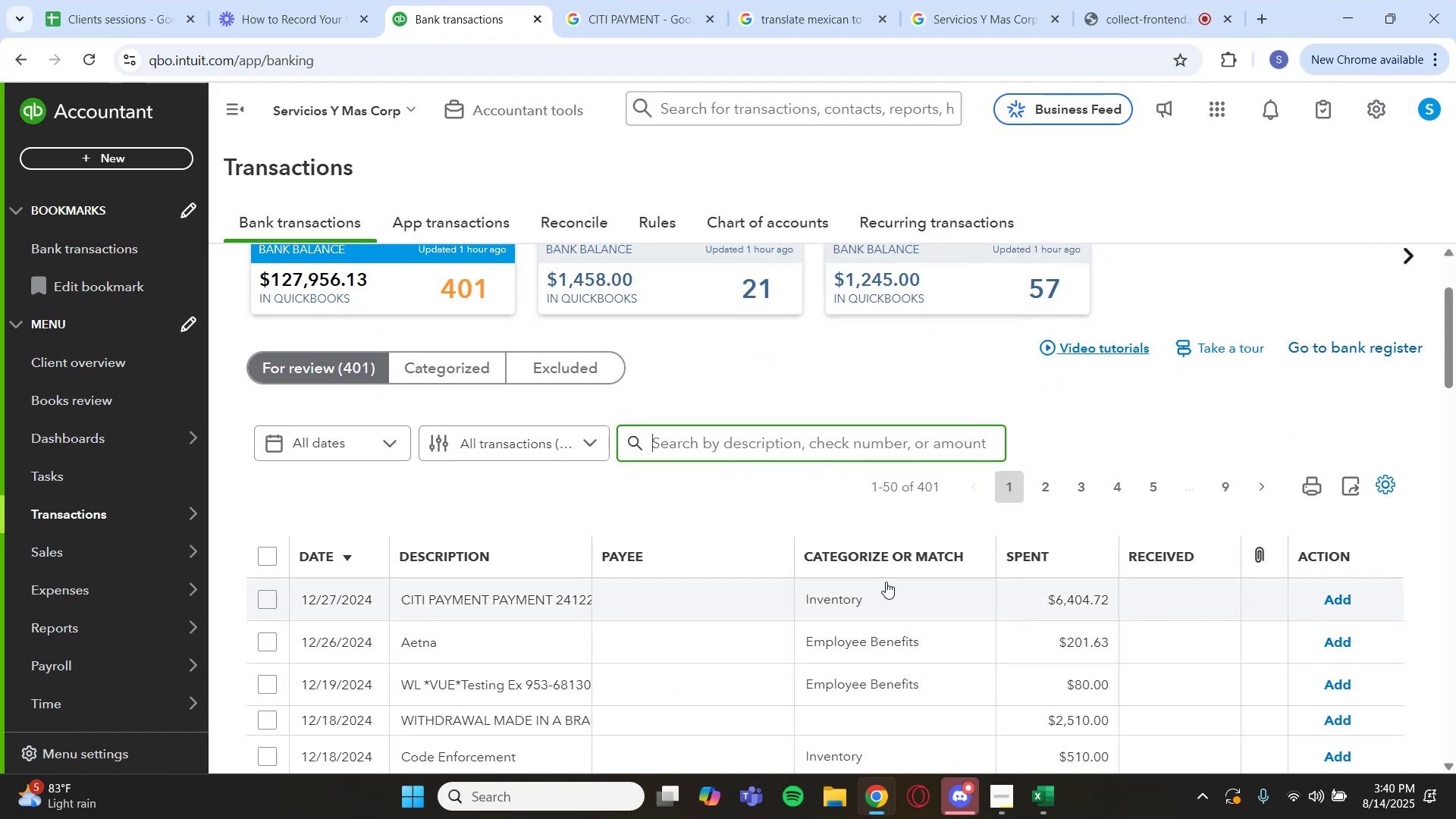 
wait(9.71)
 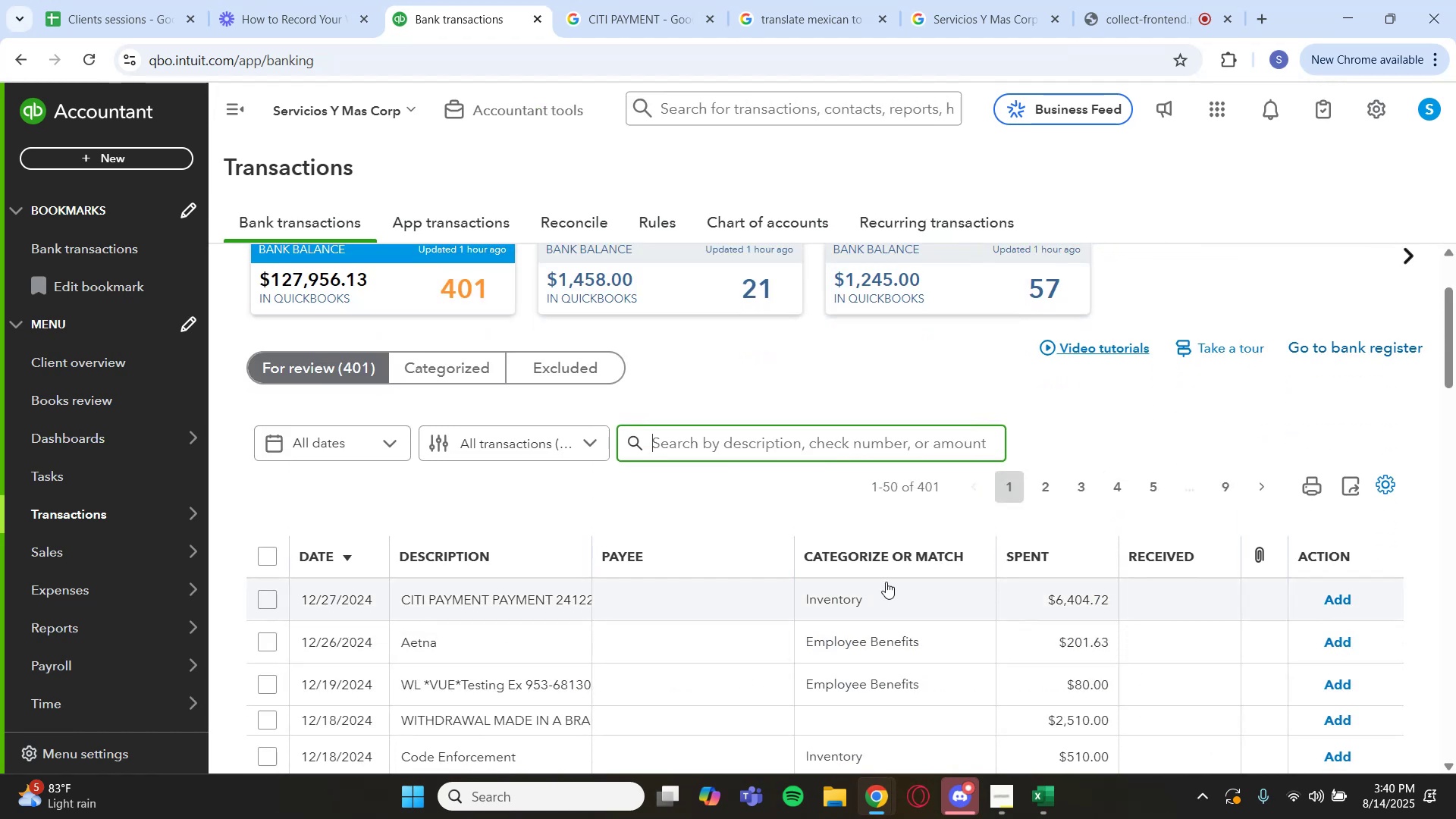 
left_click([497, 606])
 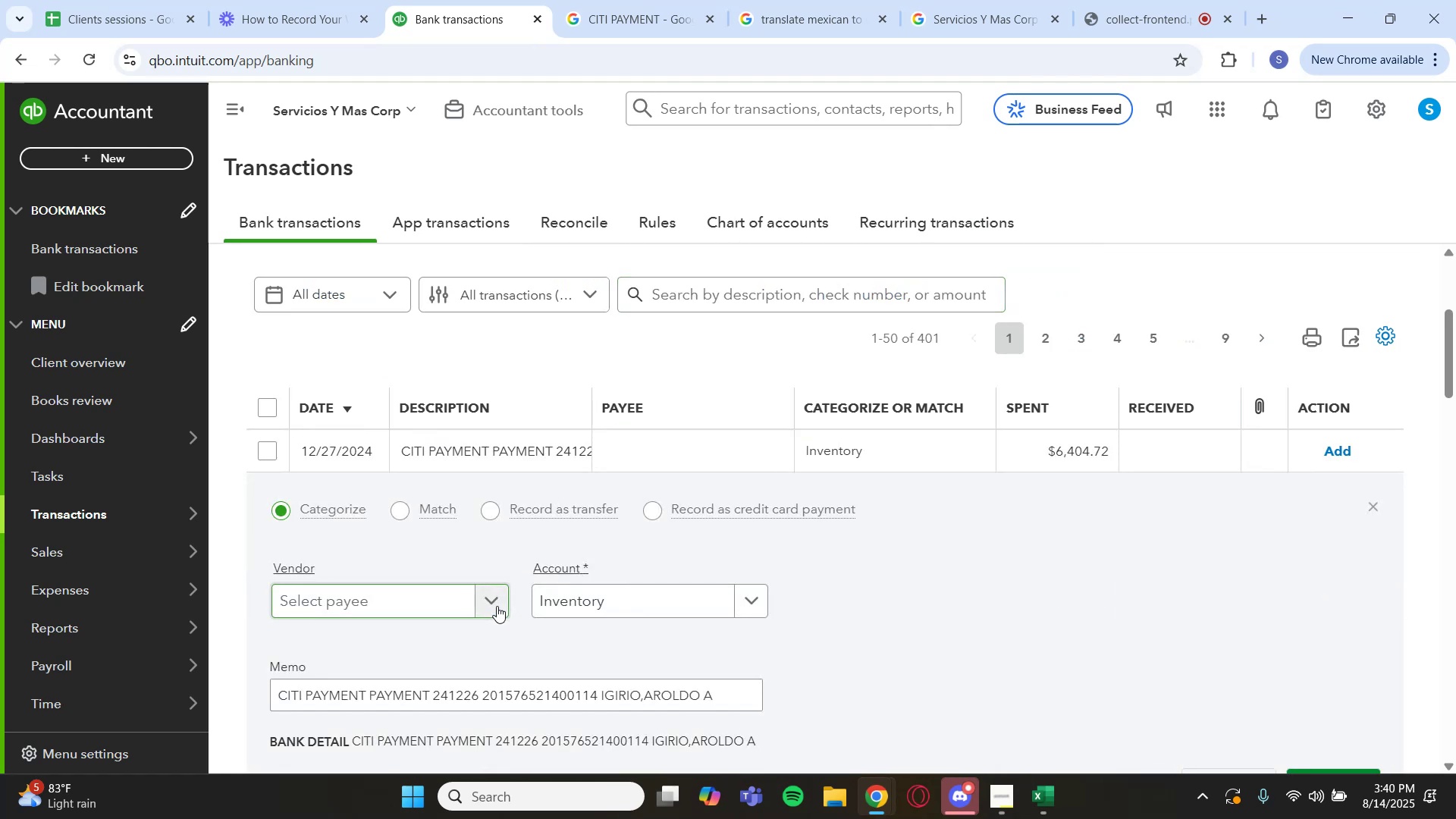 
left_click([646, 601])
 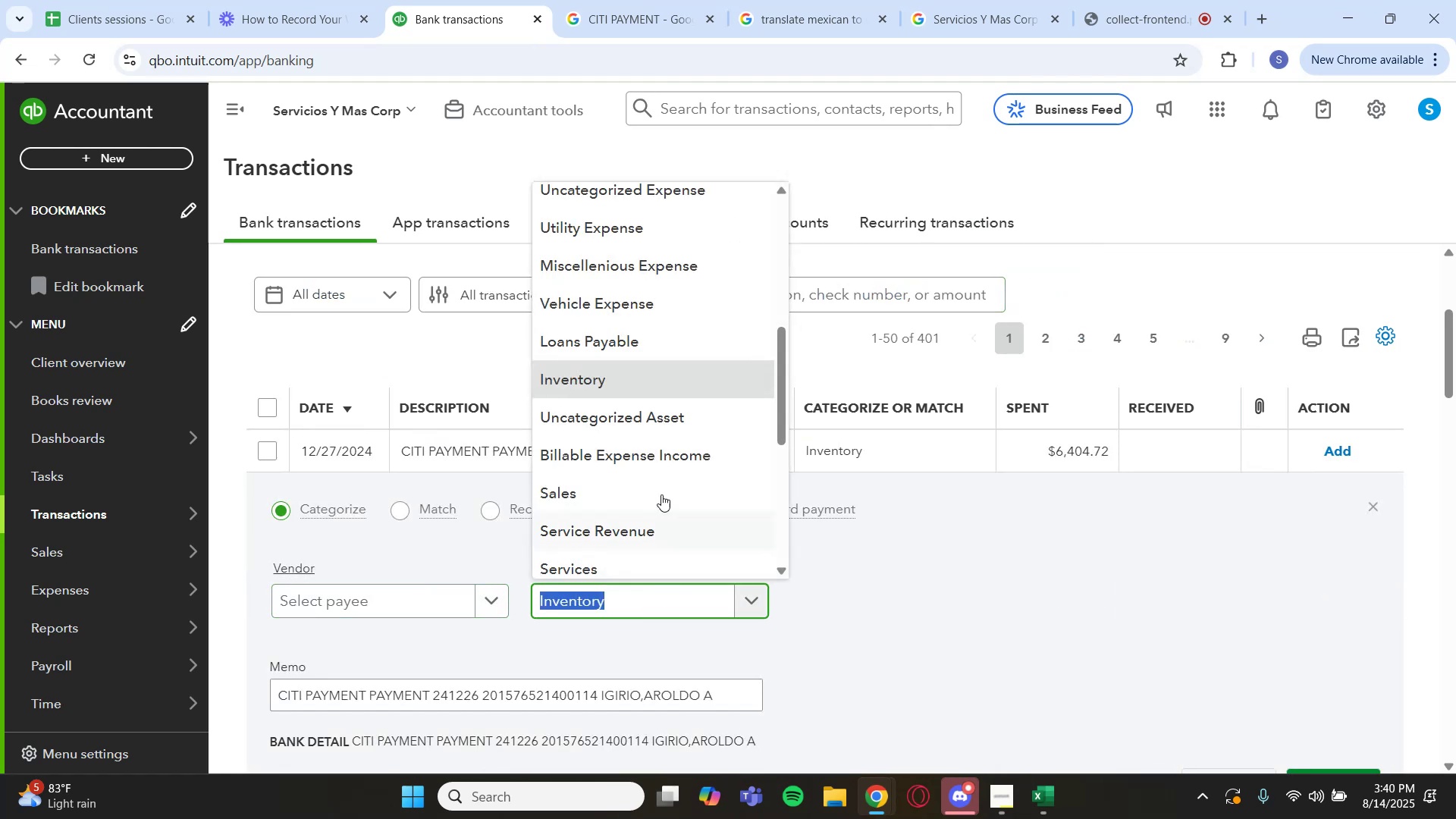 
scroll: coordinate [623, 346], scroll_direction: up, amount: 1.0
 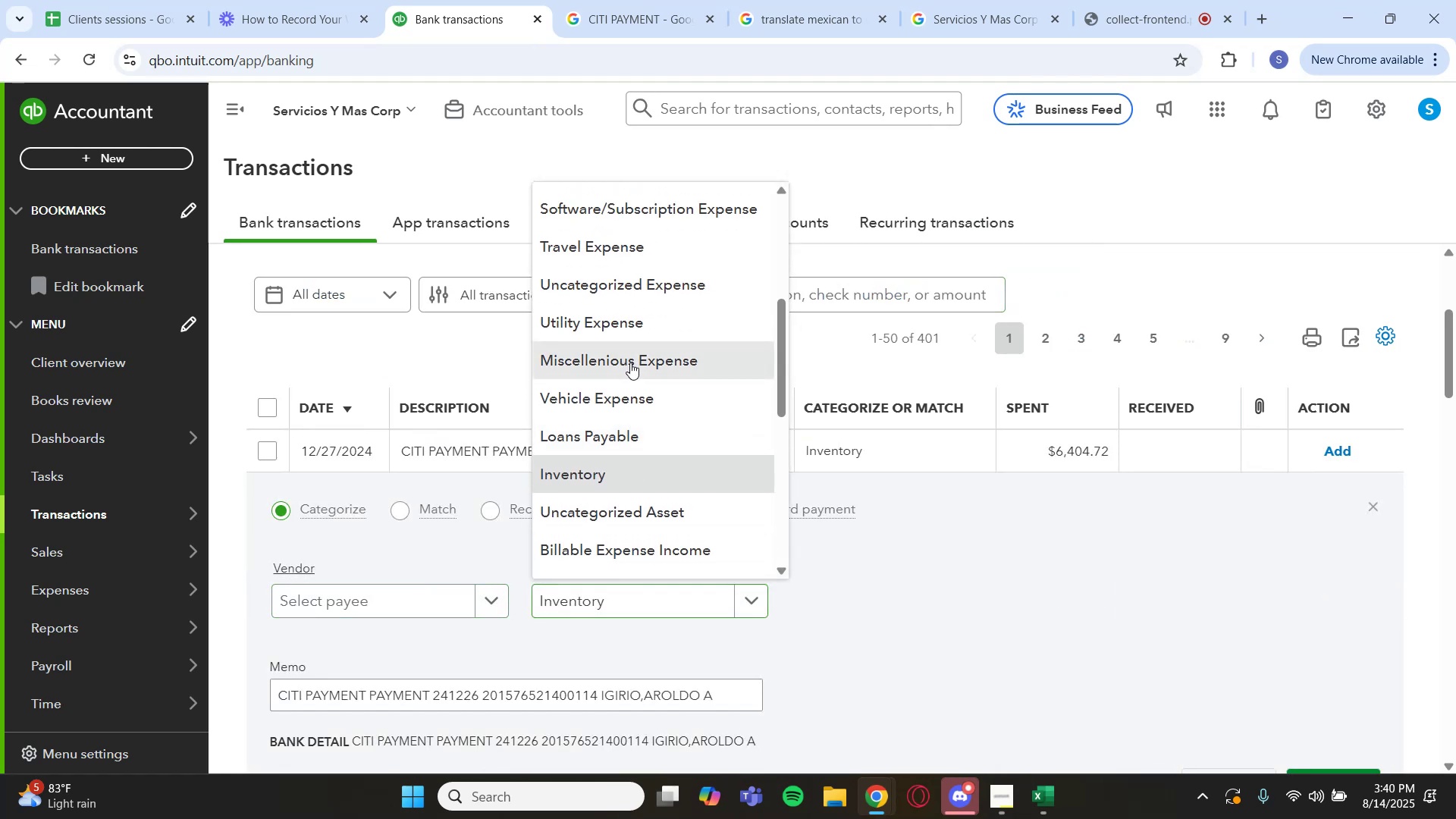 
scroll: coordinate [878, 594], scroll_direction: down, amount: 3.0
 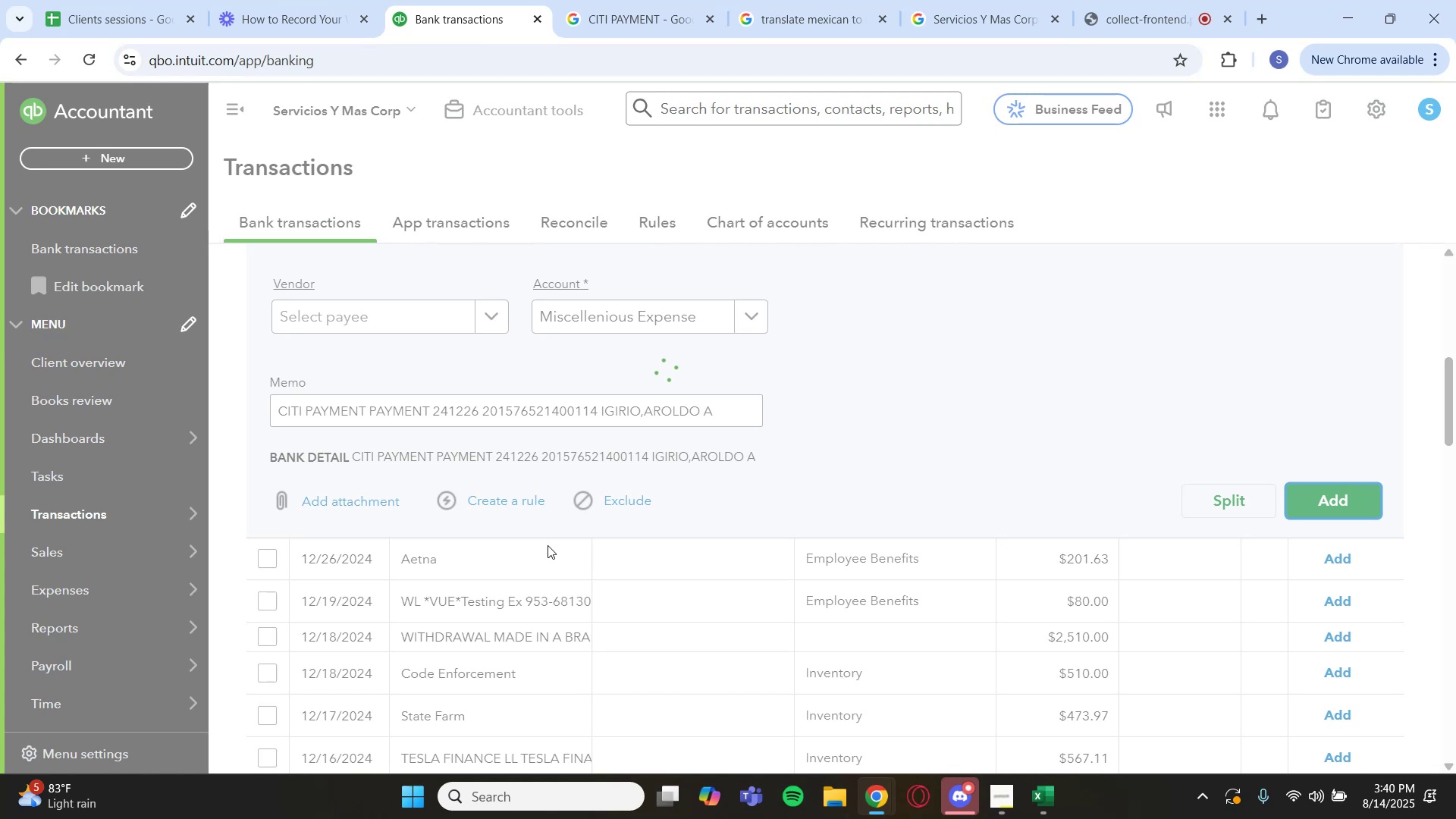 
scroll: coordinate [547, 546], scroll_direction: up, amount: 3.0
 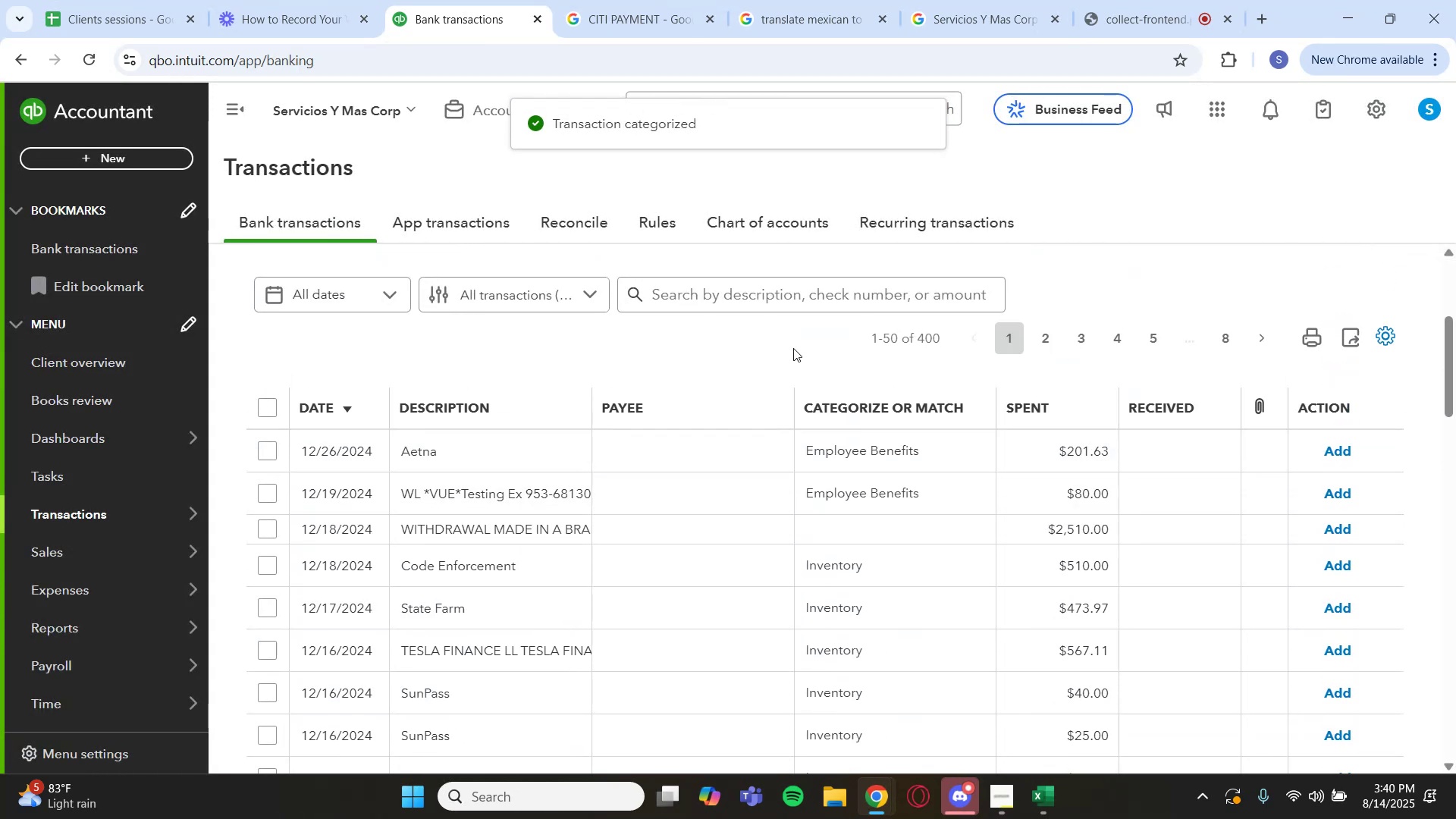 
left_click([780, 289])
 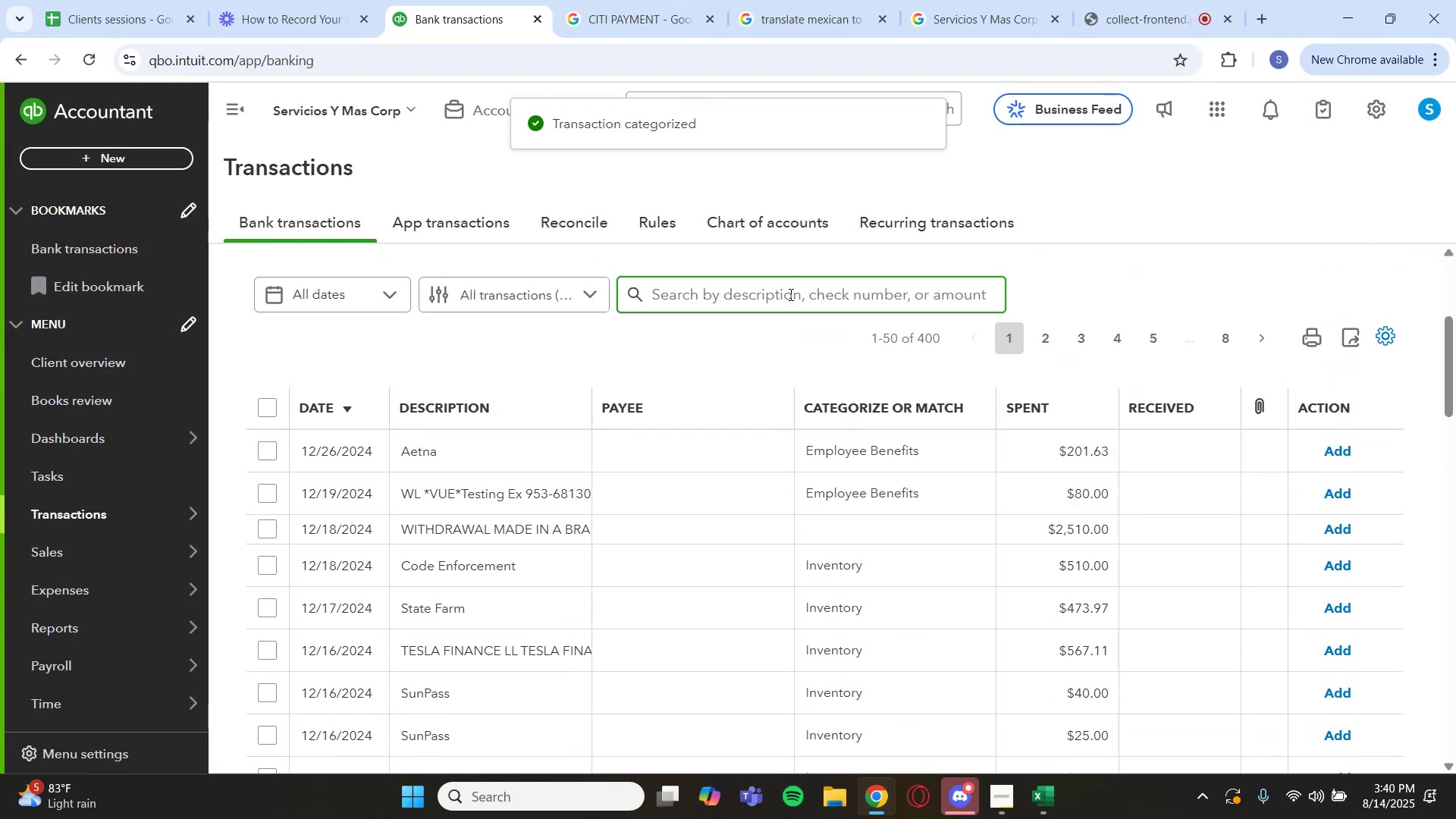 
type(arnold)
 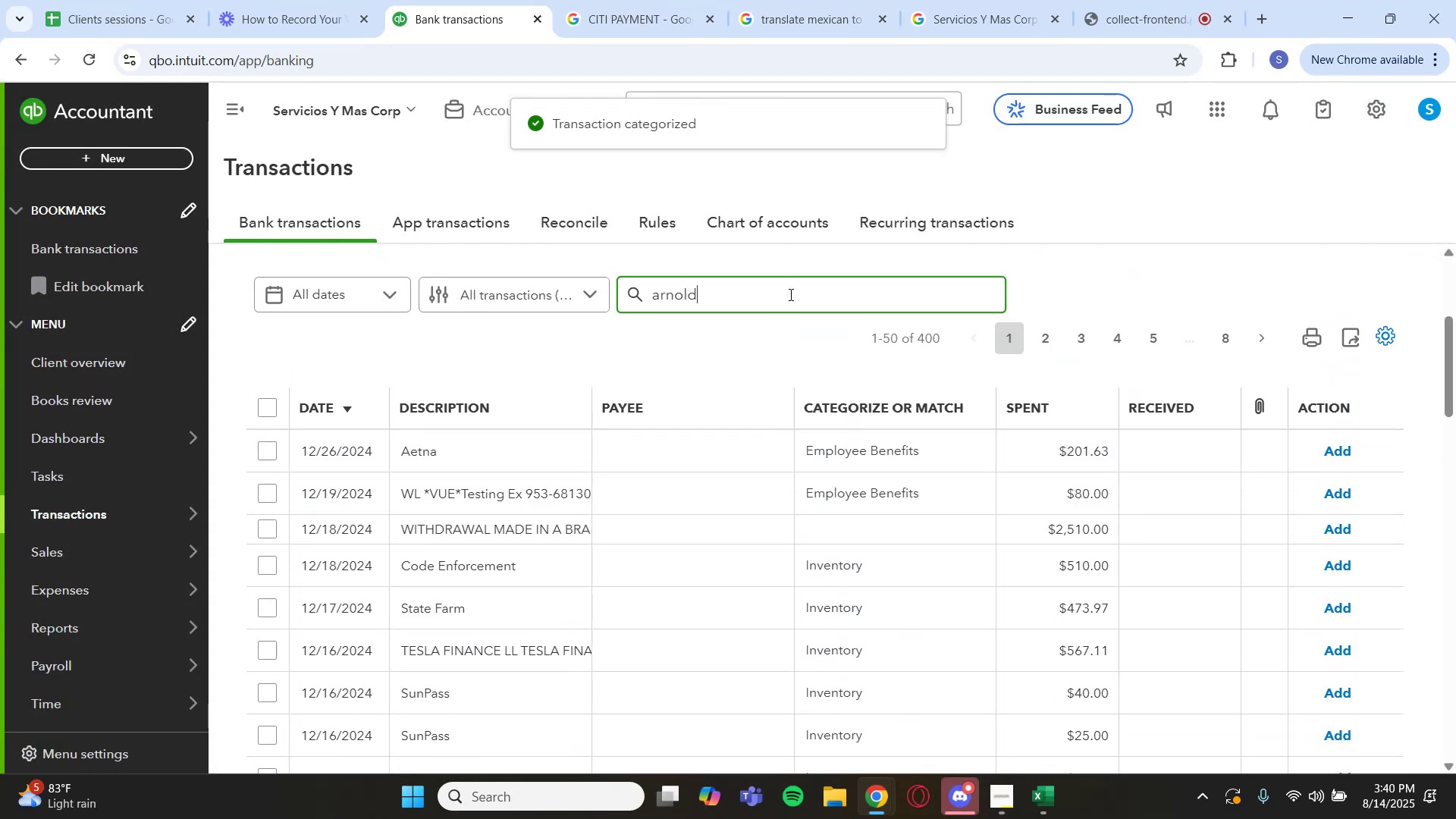 
key(Enter)
 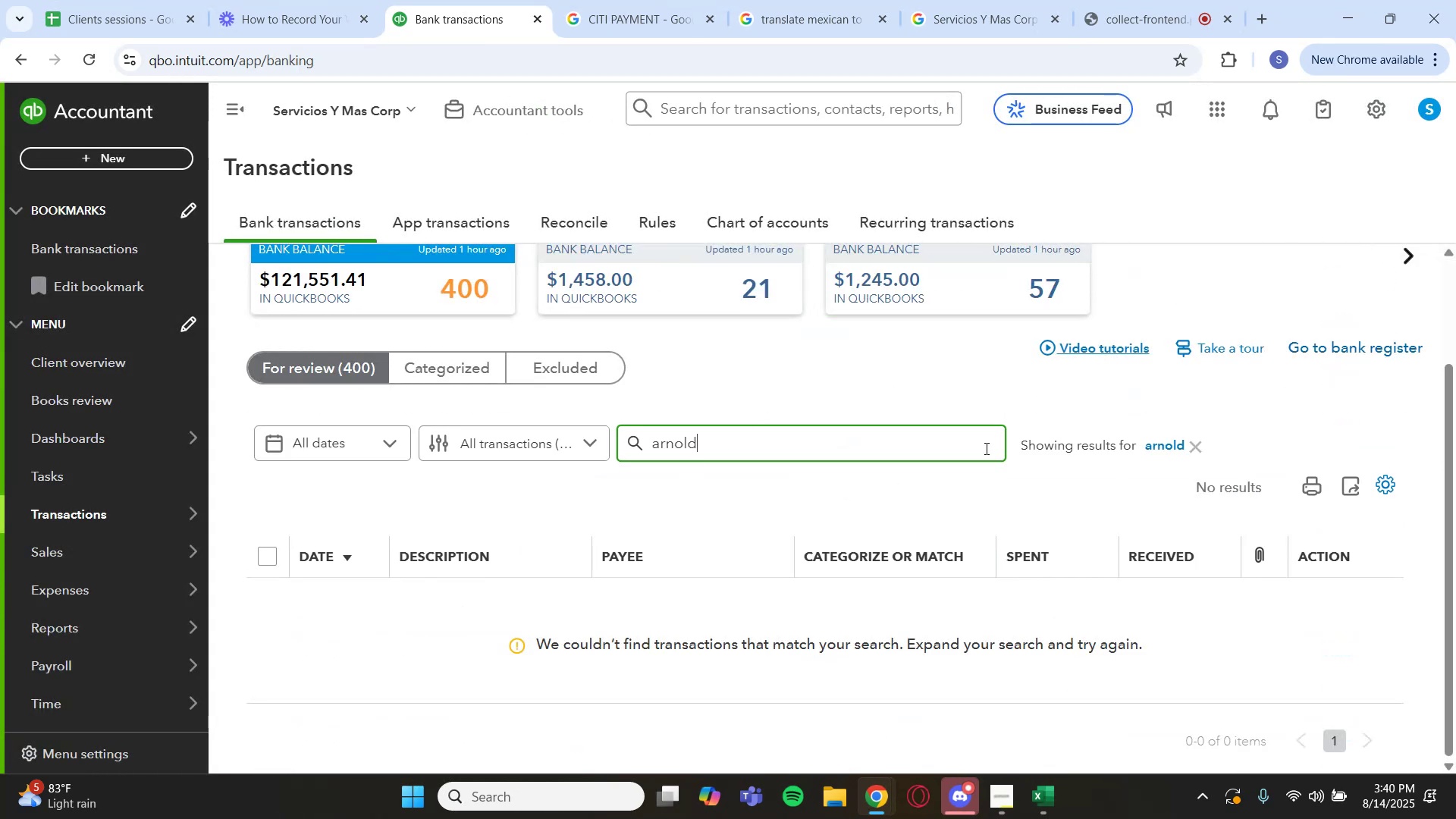 
left_click([1179, 441])
 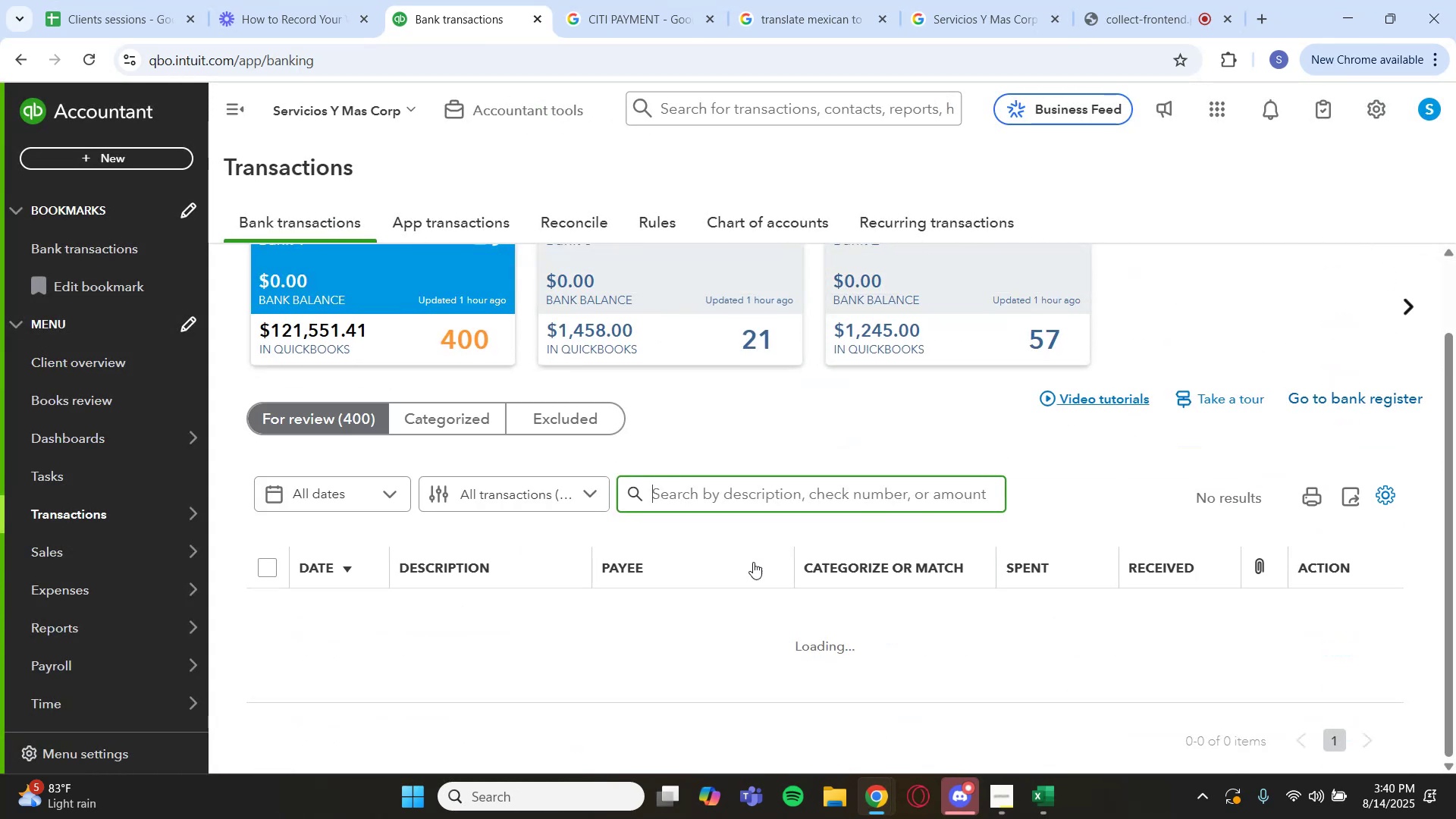 
scroll: coordinate [494, 519], scroll_direction: down, amount: 7.0
 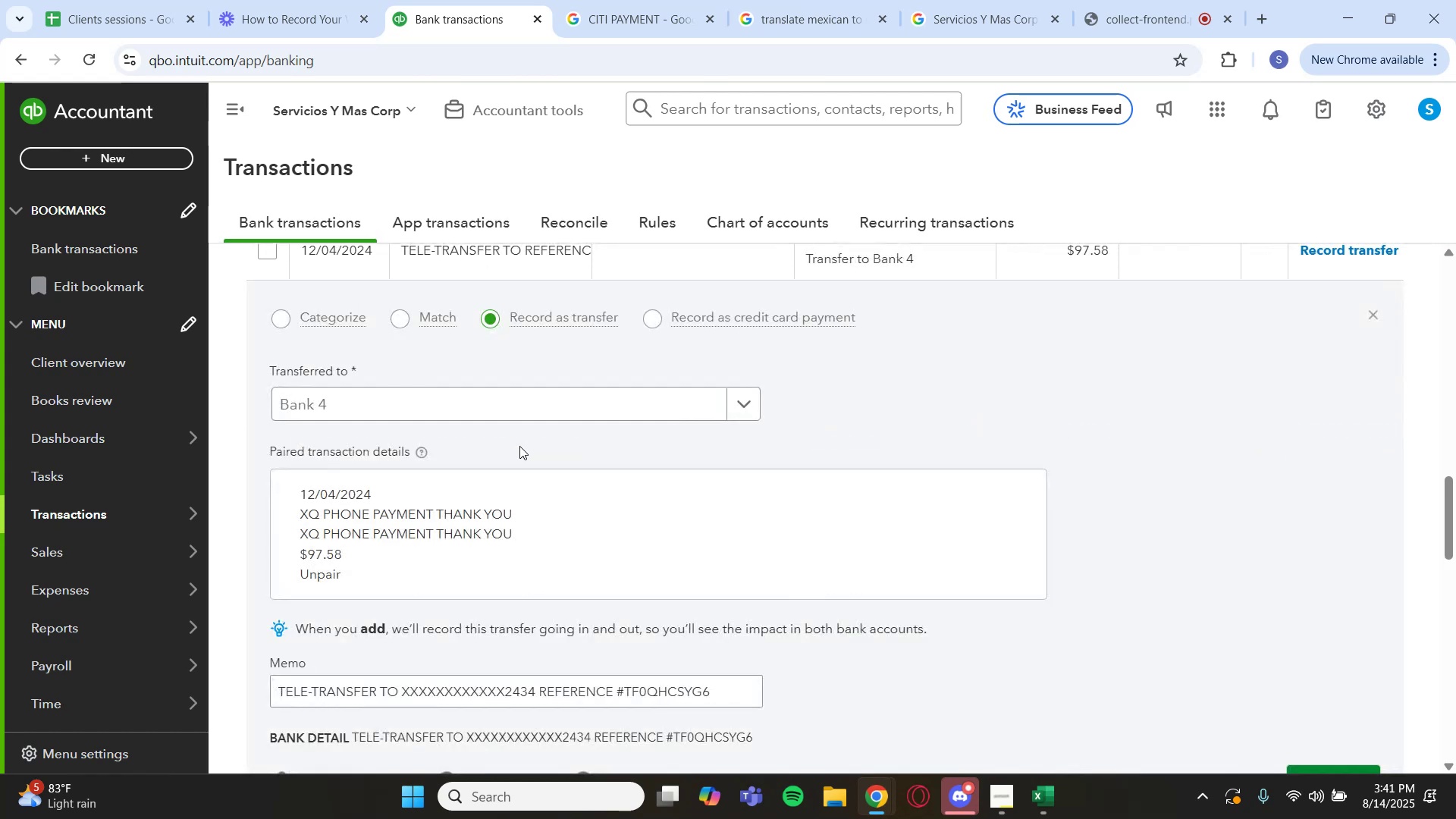 
scroll: coordinate [839, 596], scroll_direction: down, amount: 1.0
 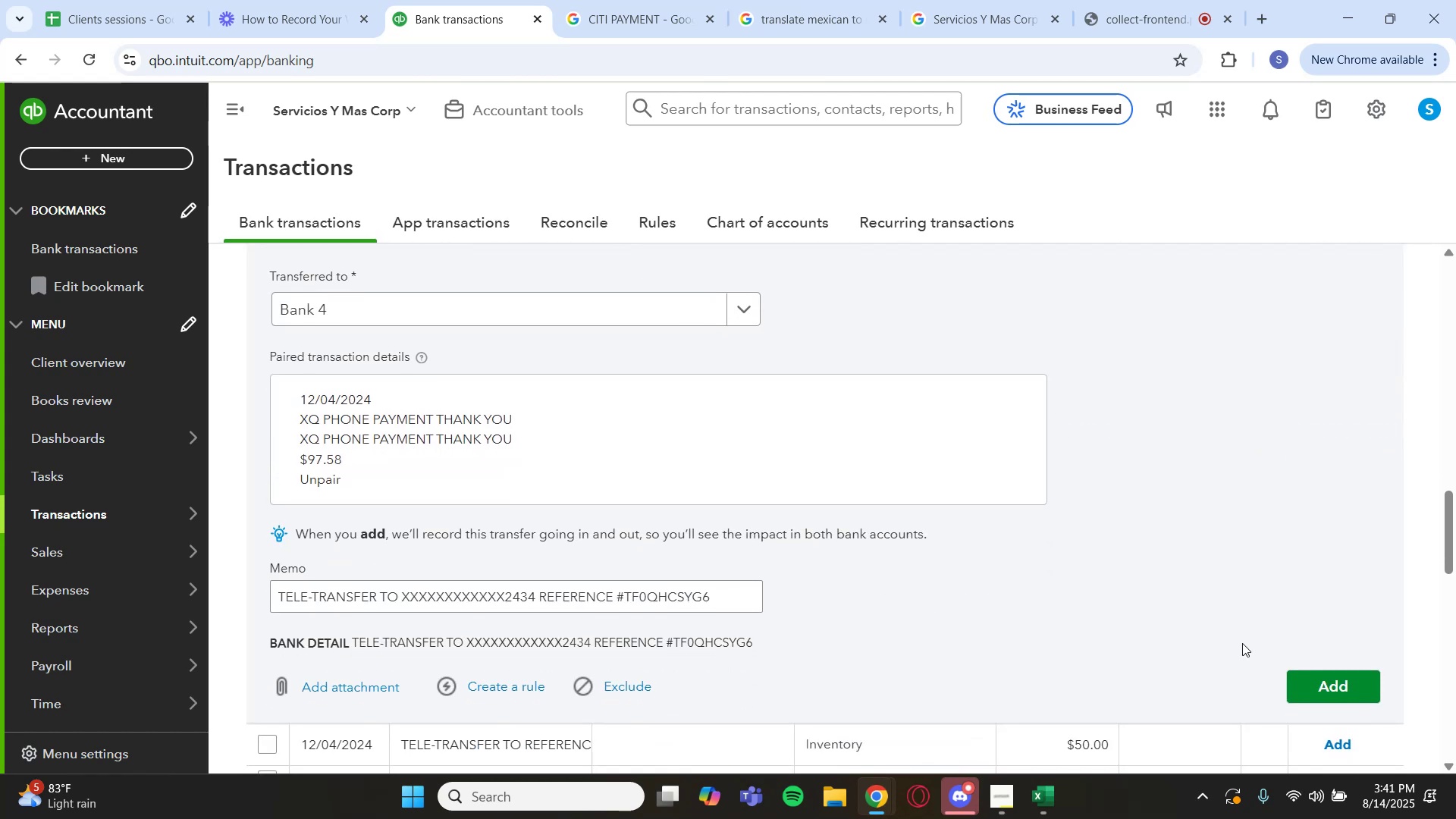 
scroll: coordinate [1242, 643], scroll_direction: up, amount: 2.0
 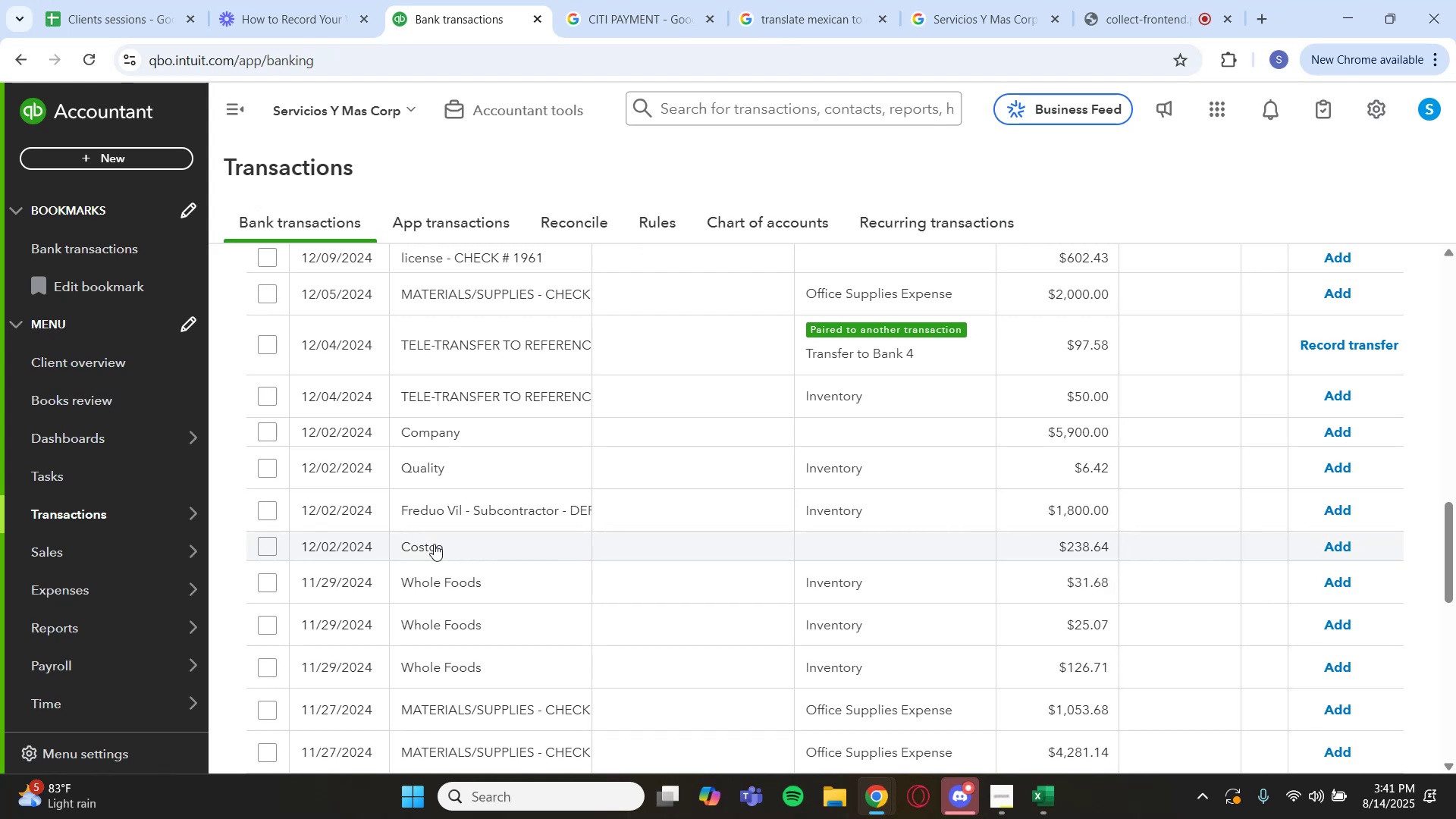 
wait(7.38)
 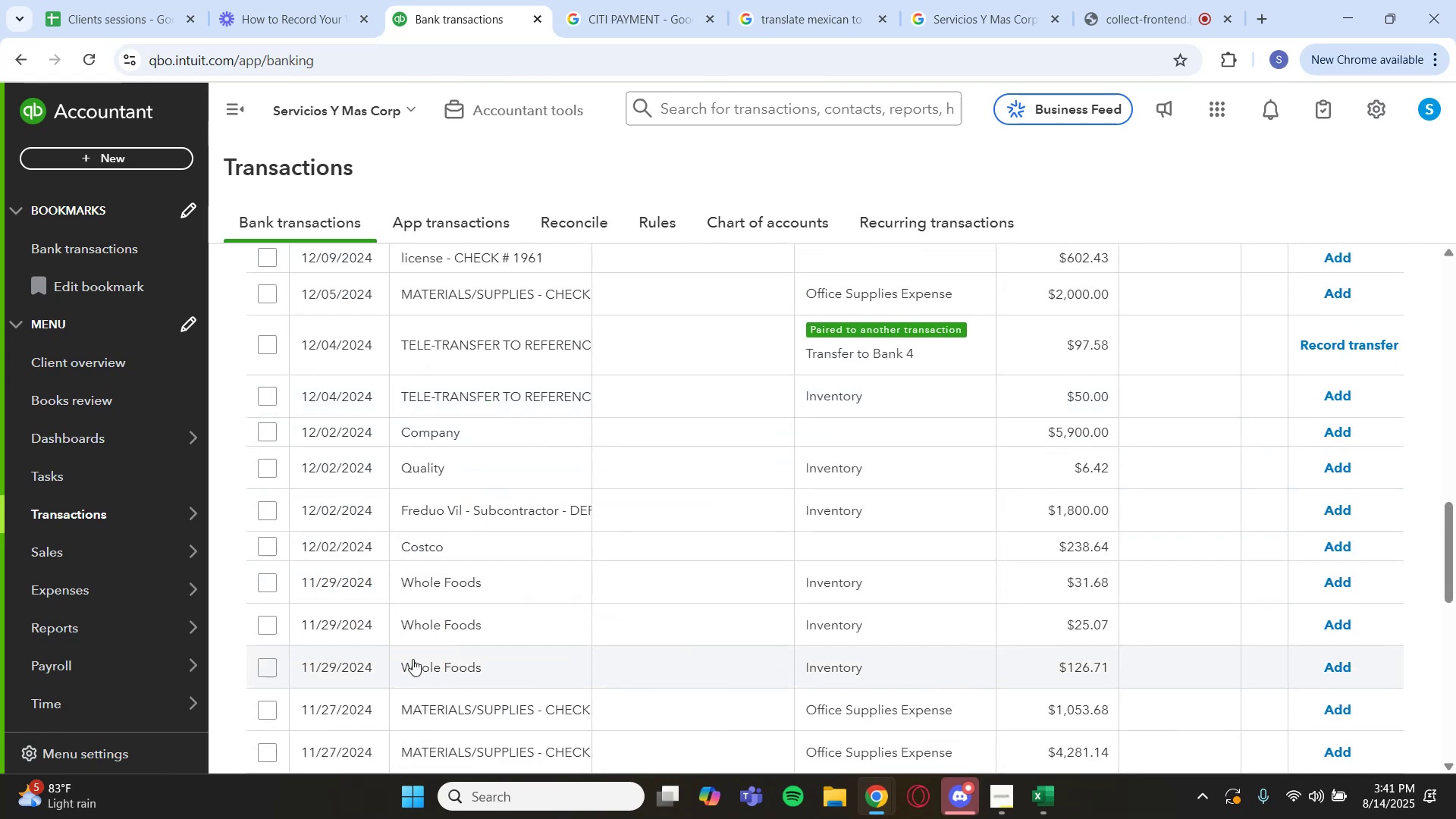 
left_click([443, 573])
 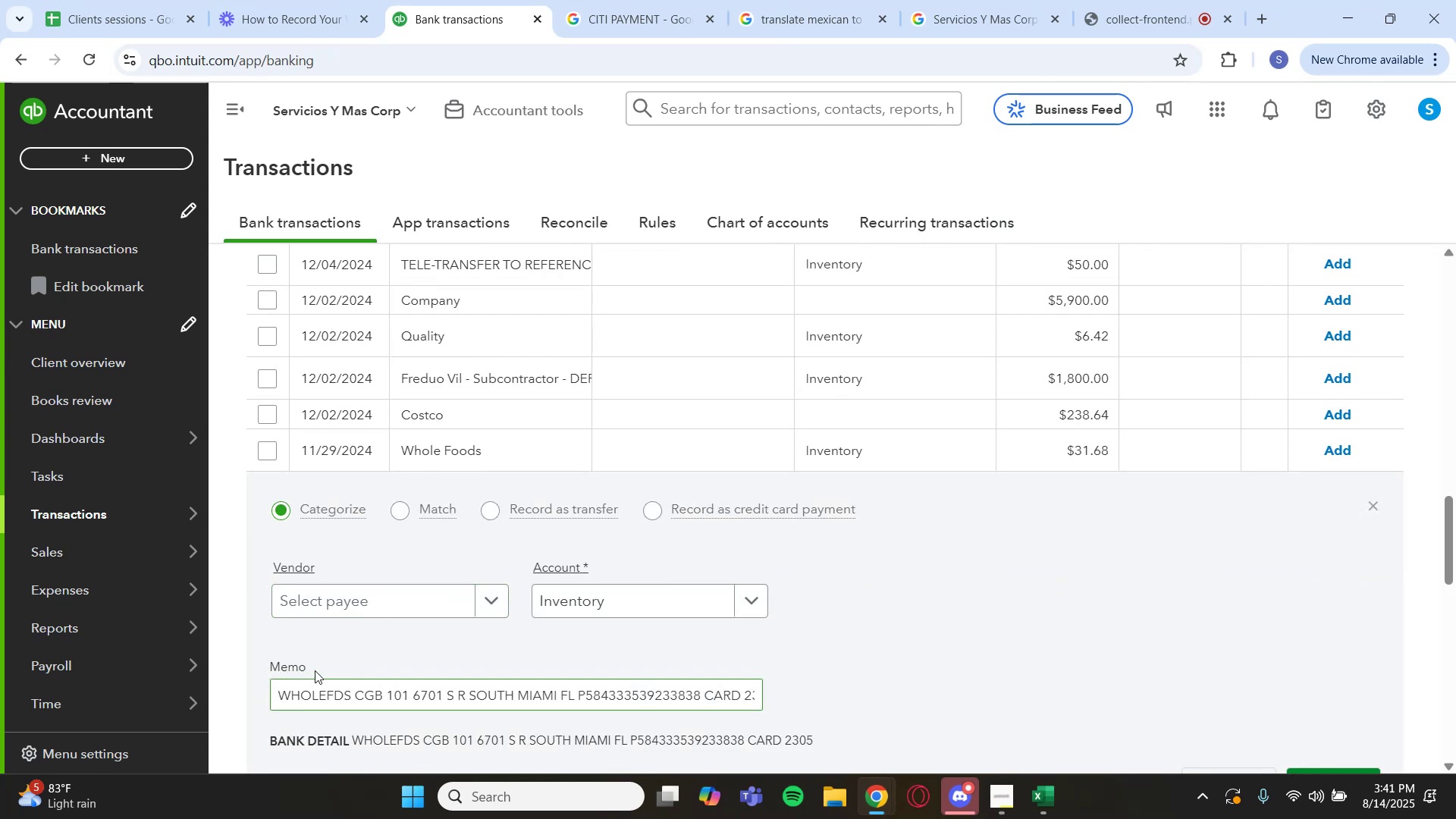 
left_click_drag(start_coordinate=[354, 740], to_coordinate=[413, 741])
 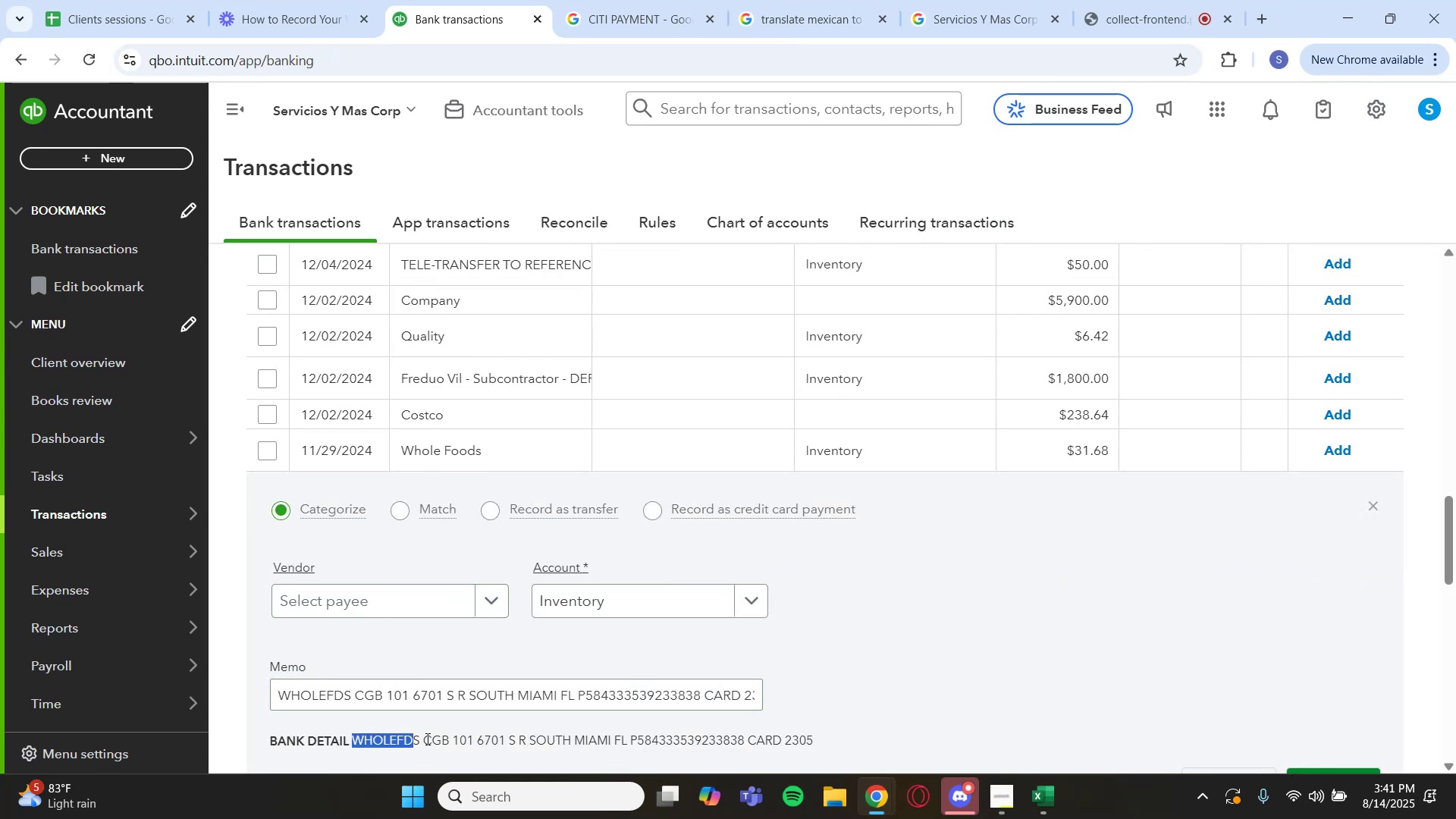 
left_click_drag(start_coordinate=[419, 741], to_coordinate=[355, 741])
 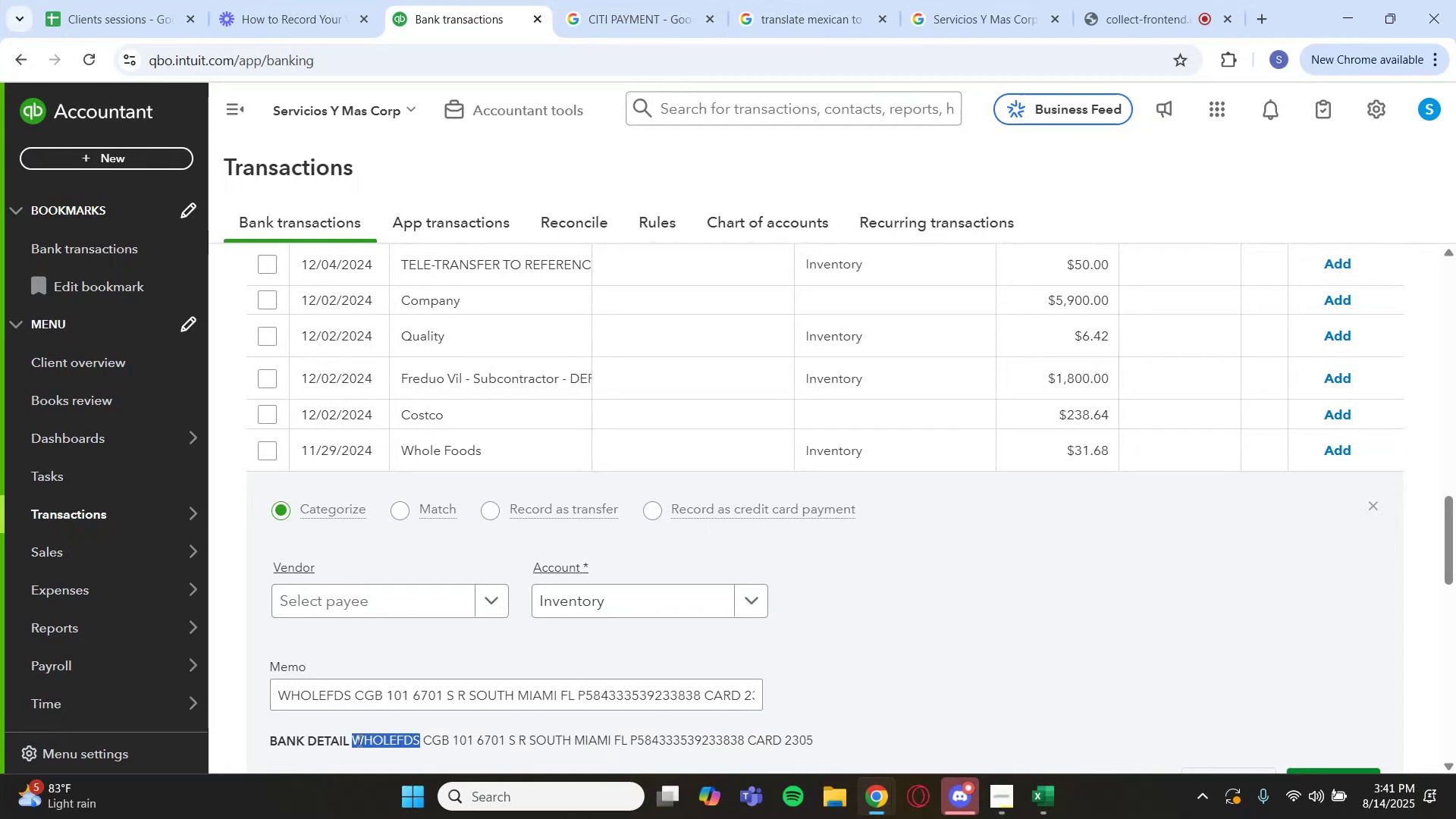 
key(Control+C)
 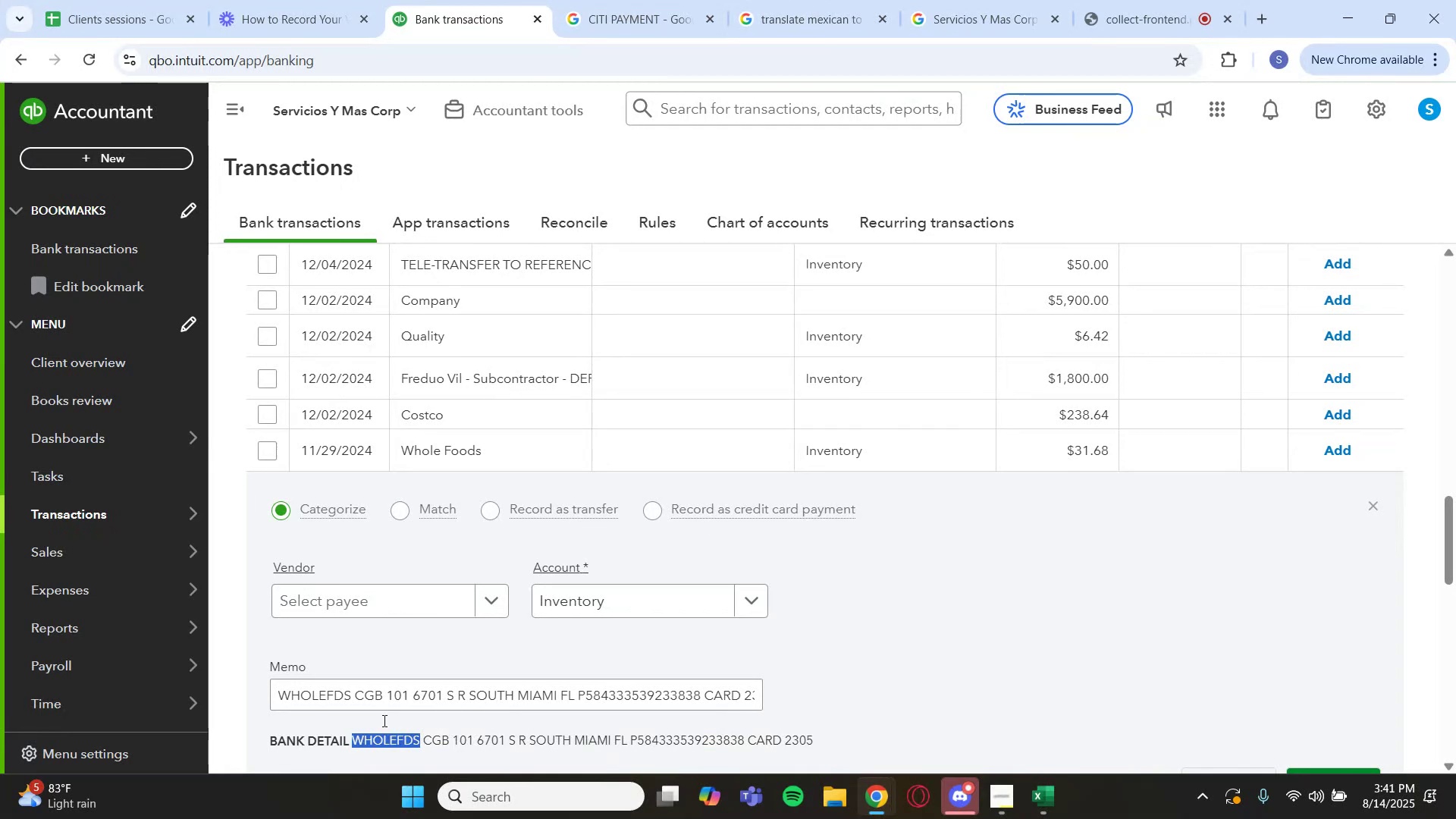 
scroll: coordinate [1034, 409], scroll_direction: up, amount: 17.0
 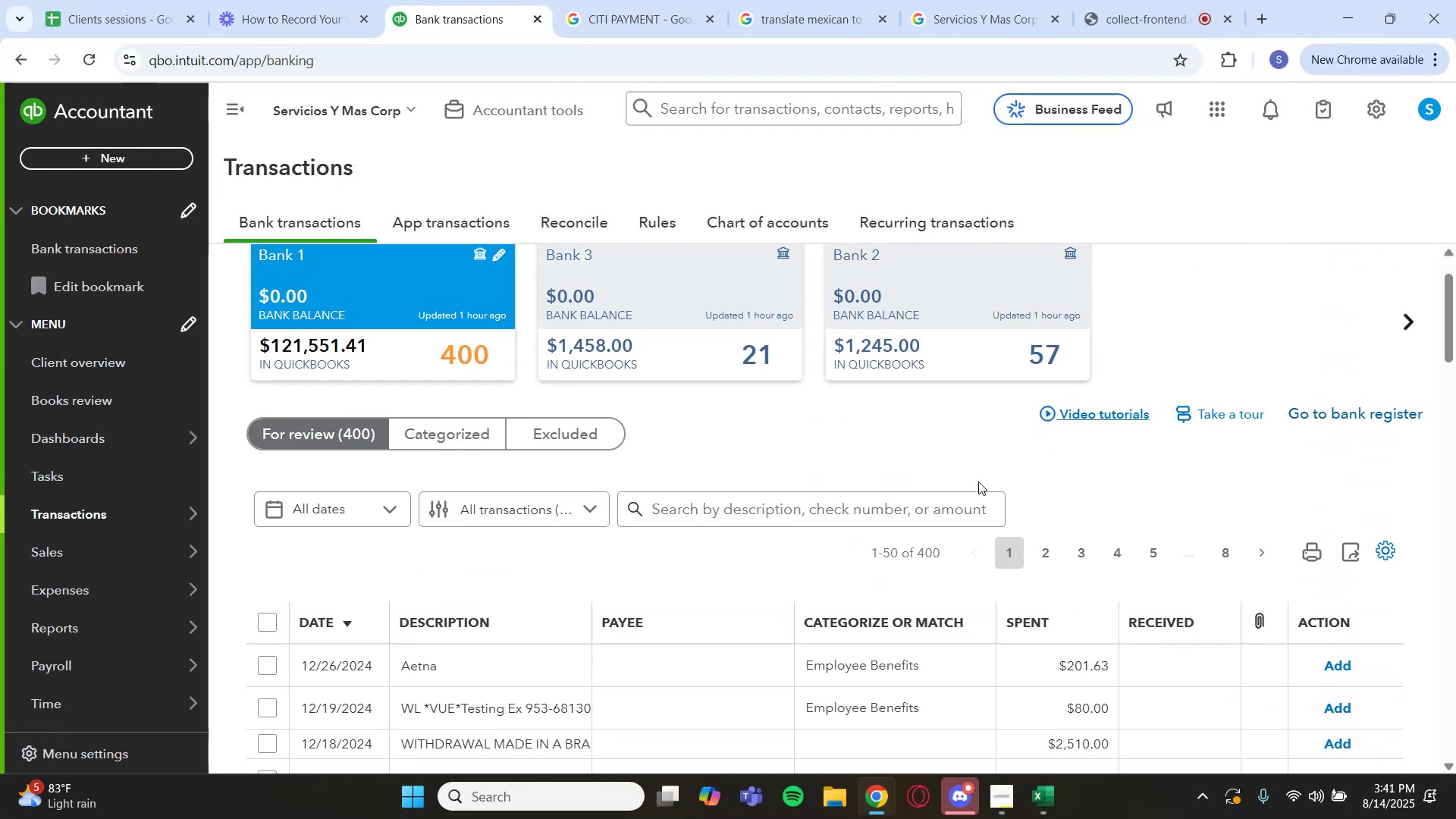 
left_click([910, 519])
 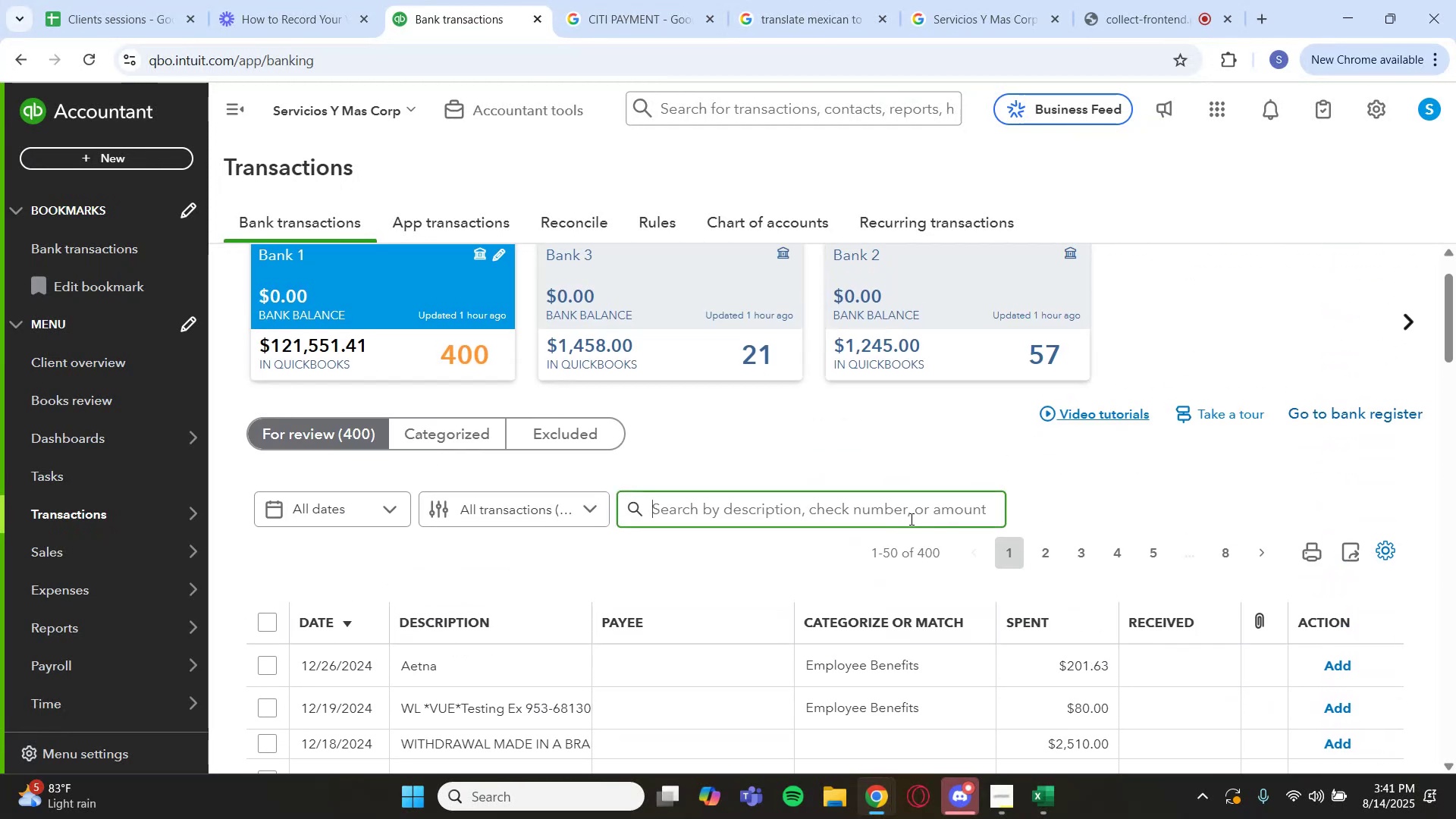 
key(Control+V)
 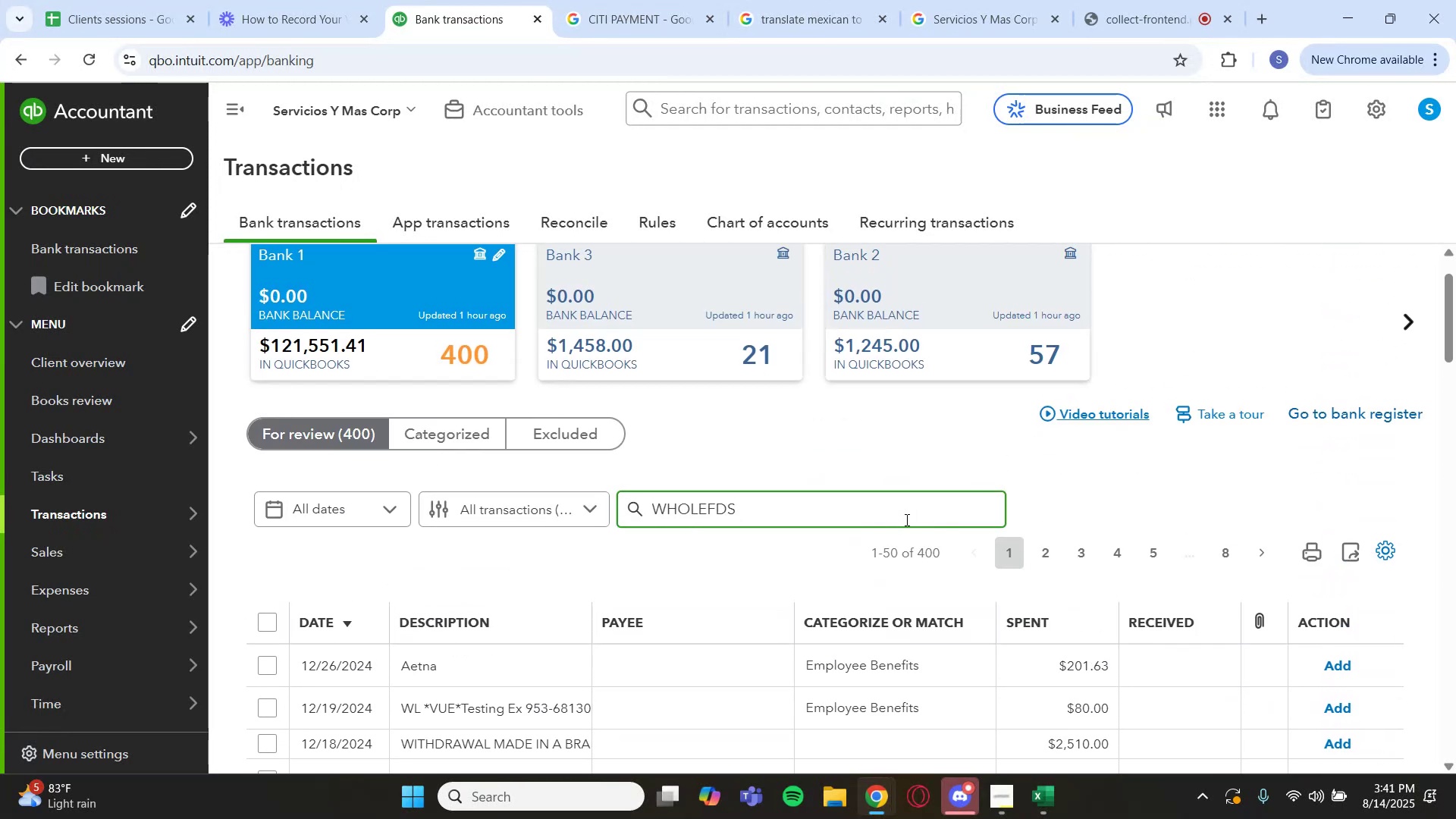 
key(Enter)
 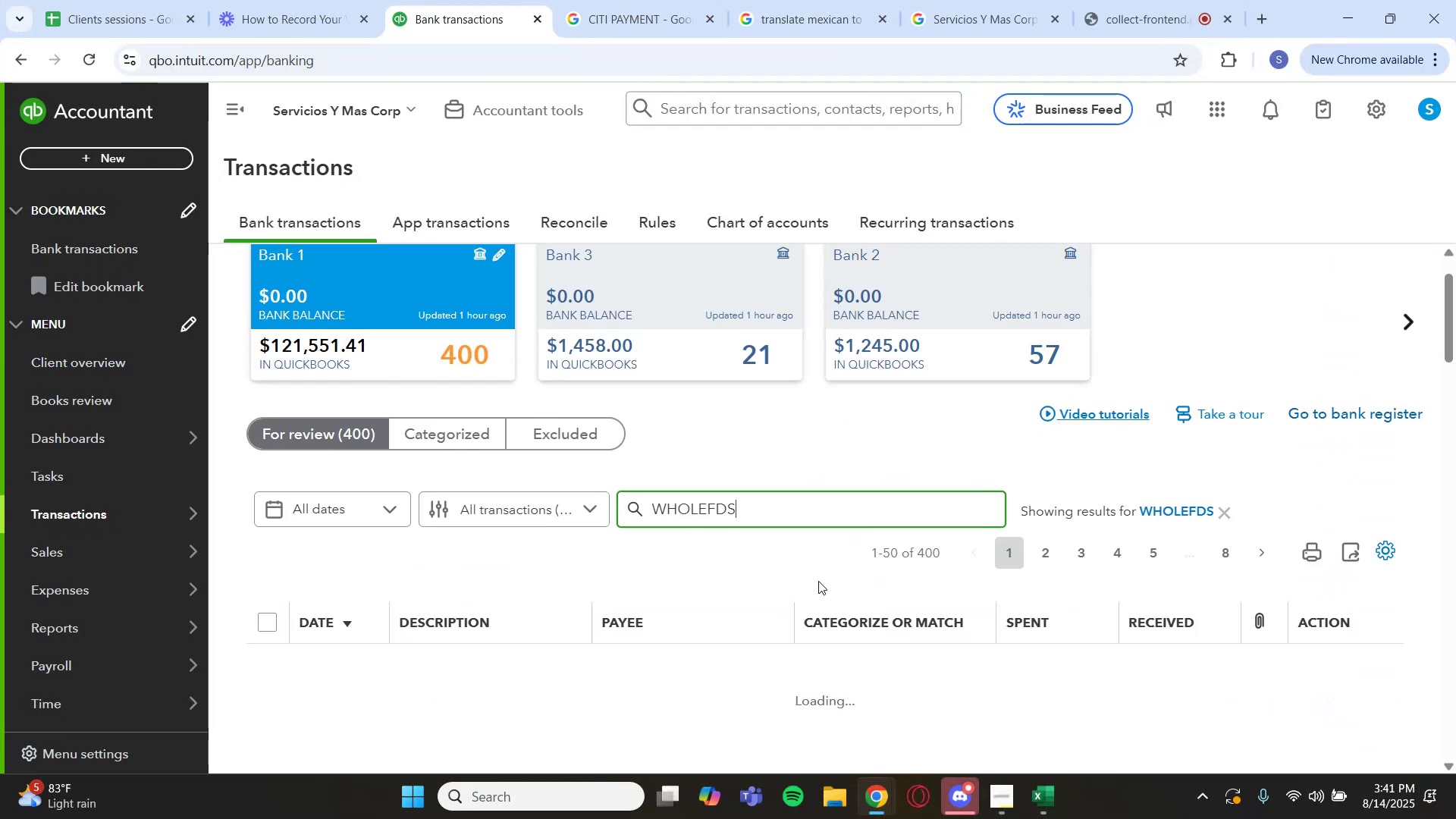 
scroll: coordinate [741, 597], scroll_direction: down, amount: 2.0
 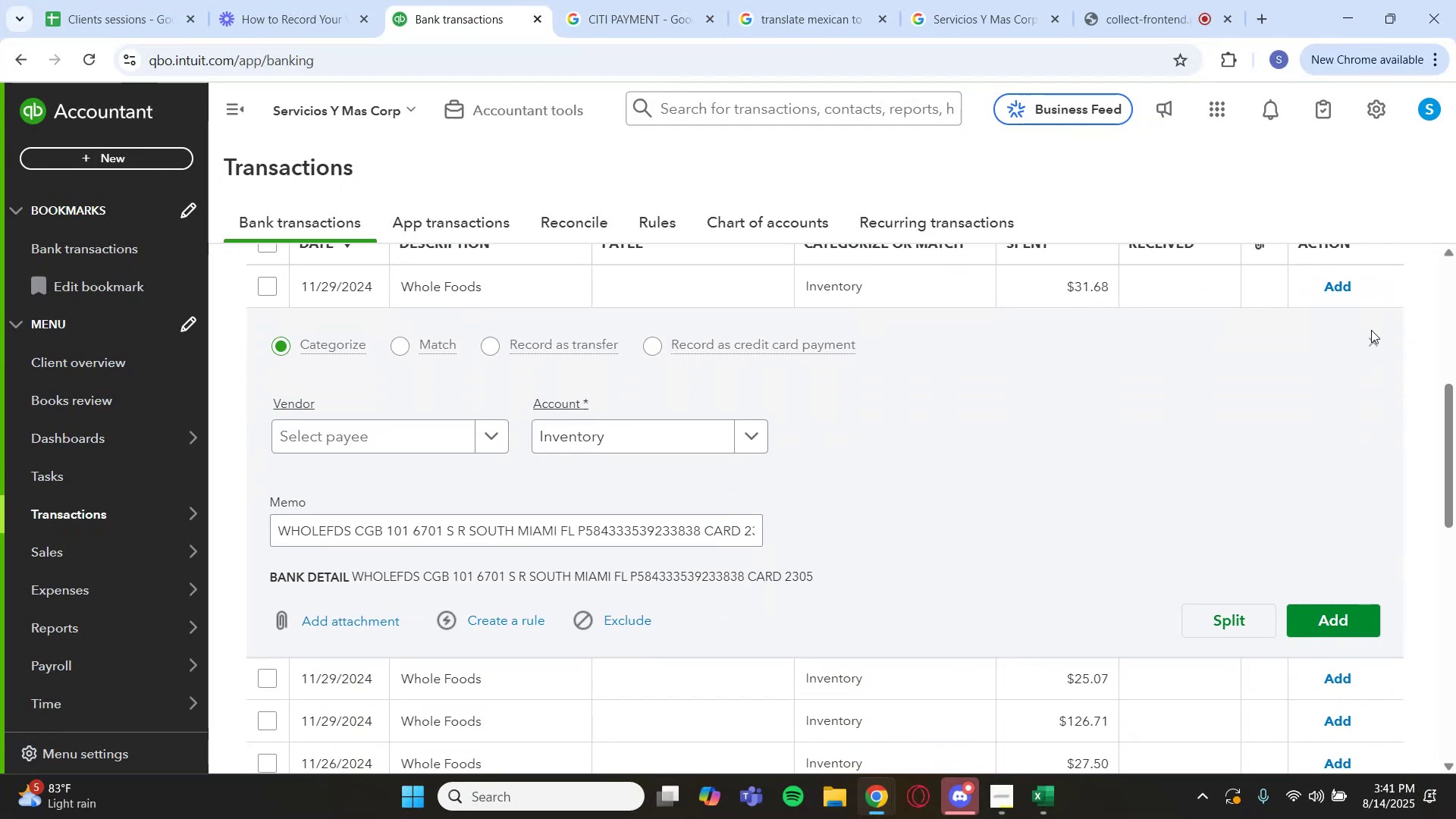 
left_click([1370, 341])
 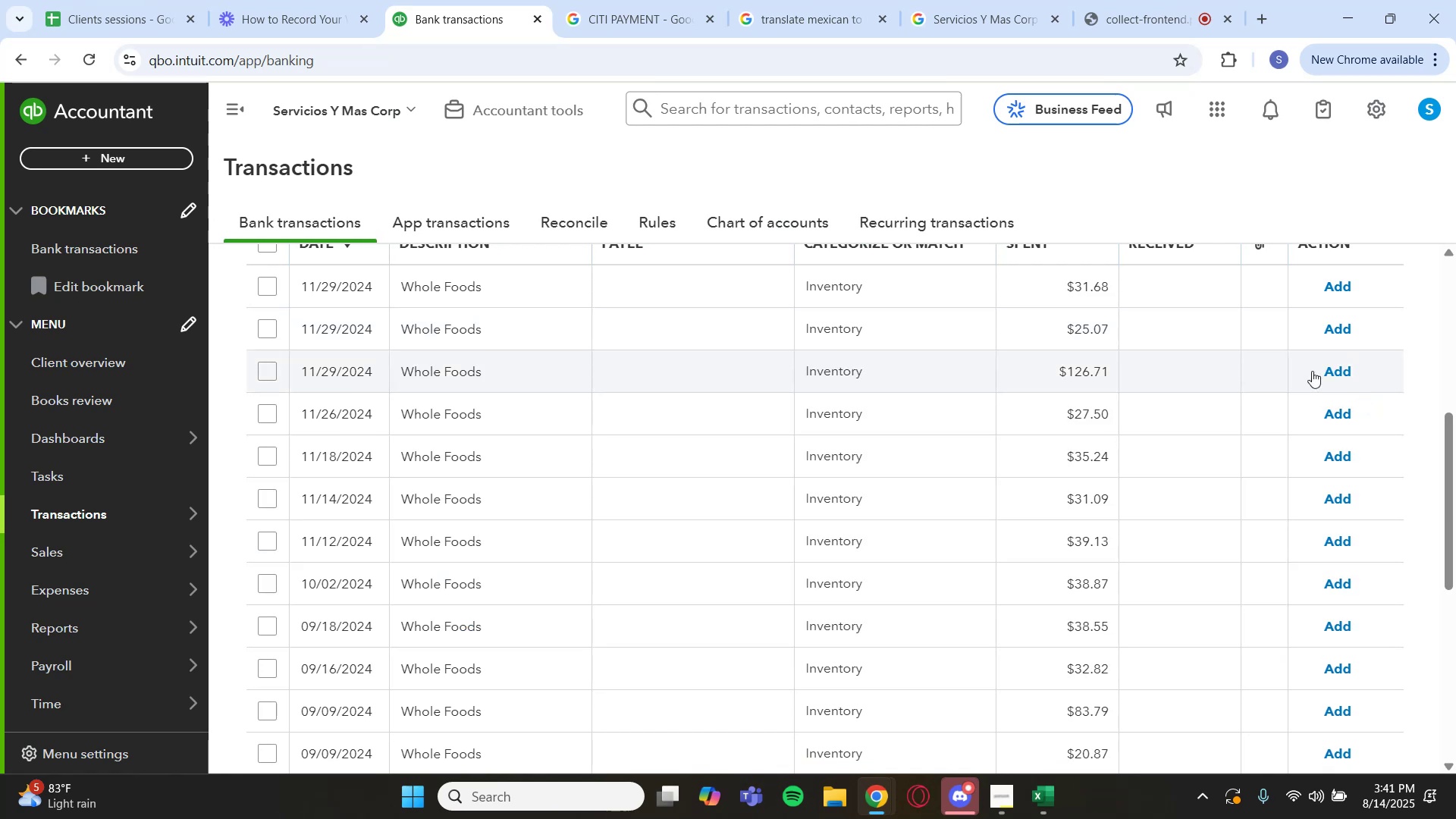 
scroll: coordinate [381, 380], scroll_direction: down, amount: 2.0
 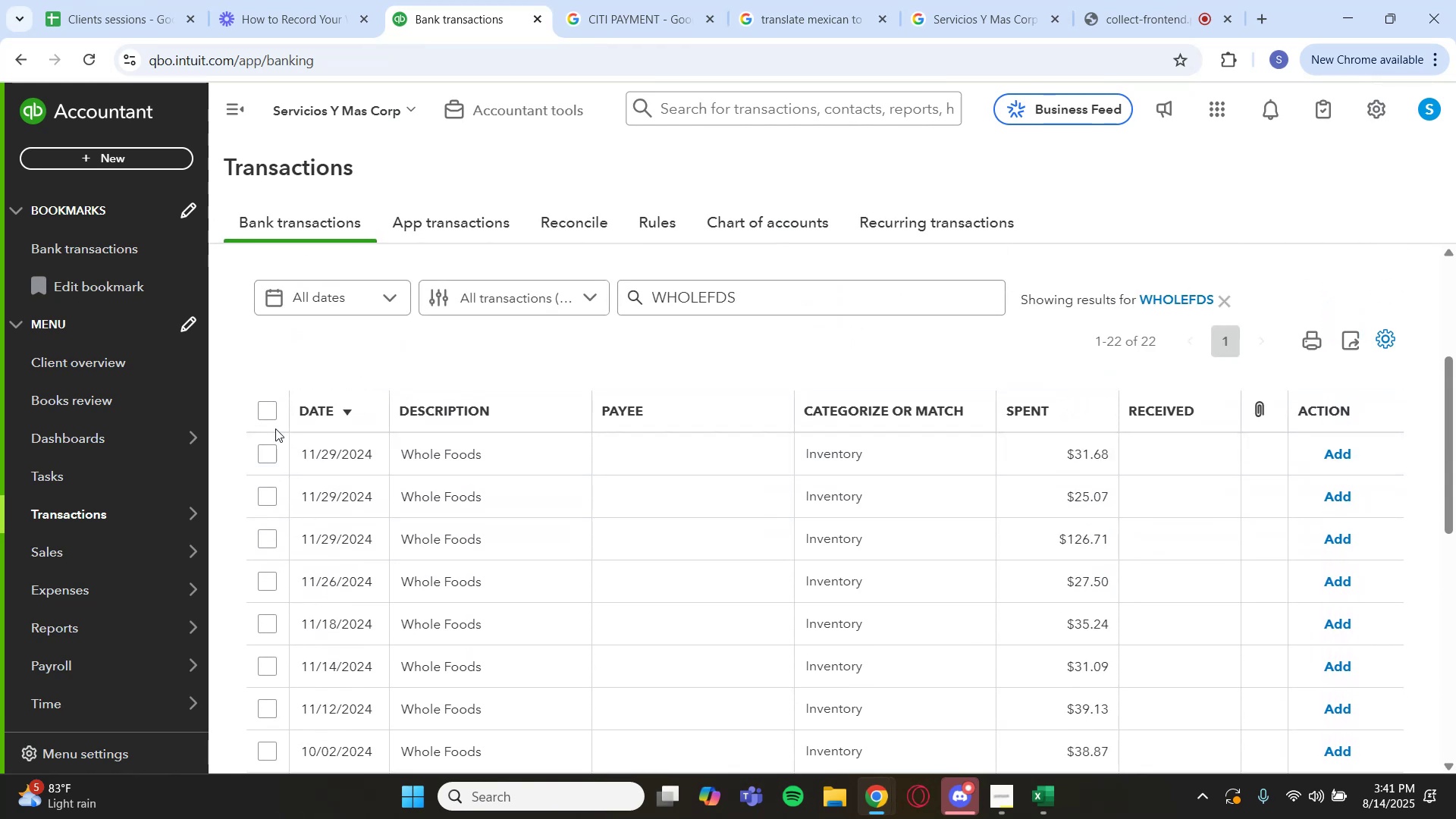 
left_click([271, 414])
 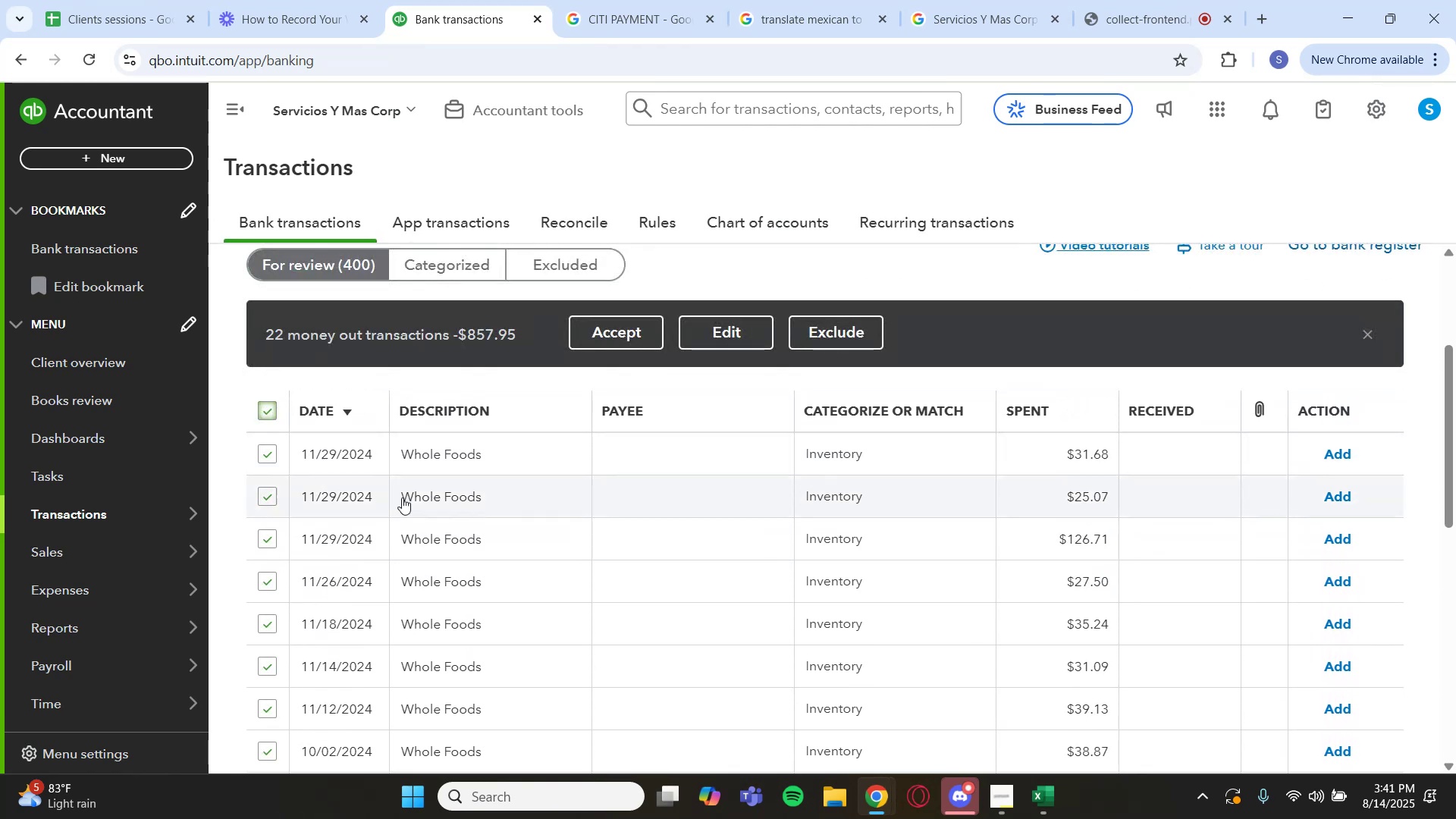 
scroll: coordinate [592, 488], scroll_direction: down, amount: 3.0
 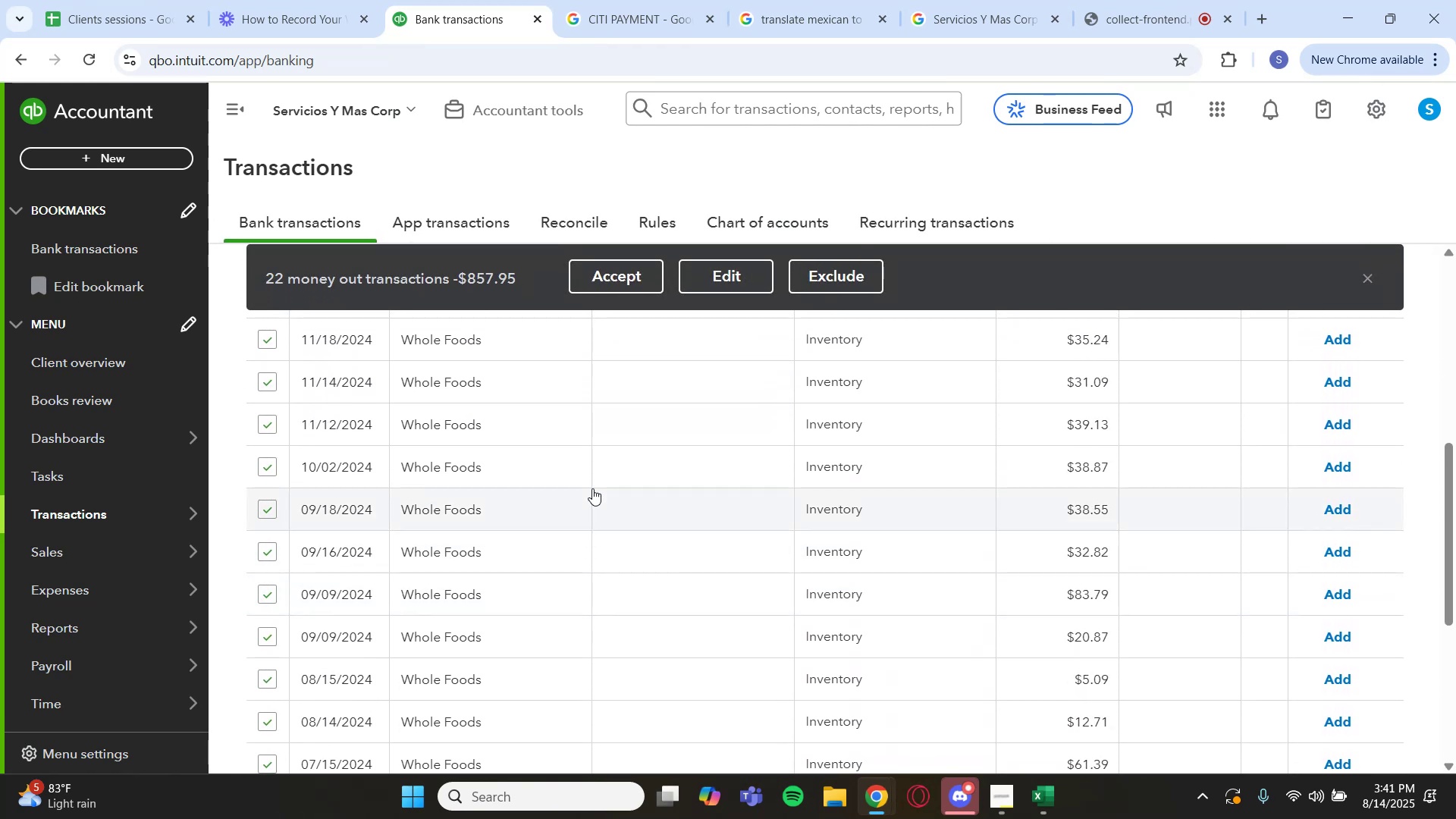 
wait(11.08)
 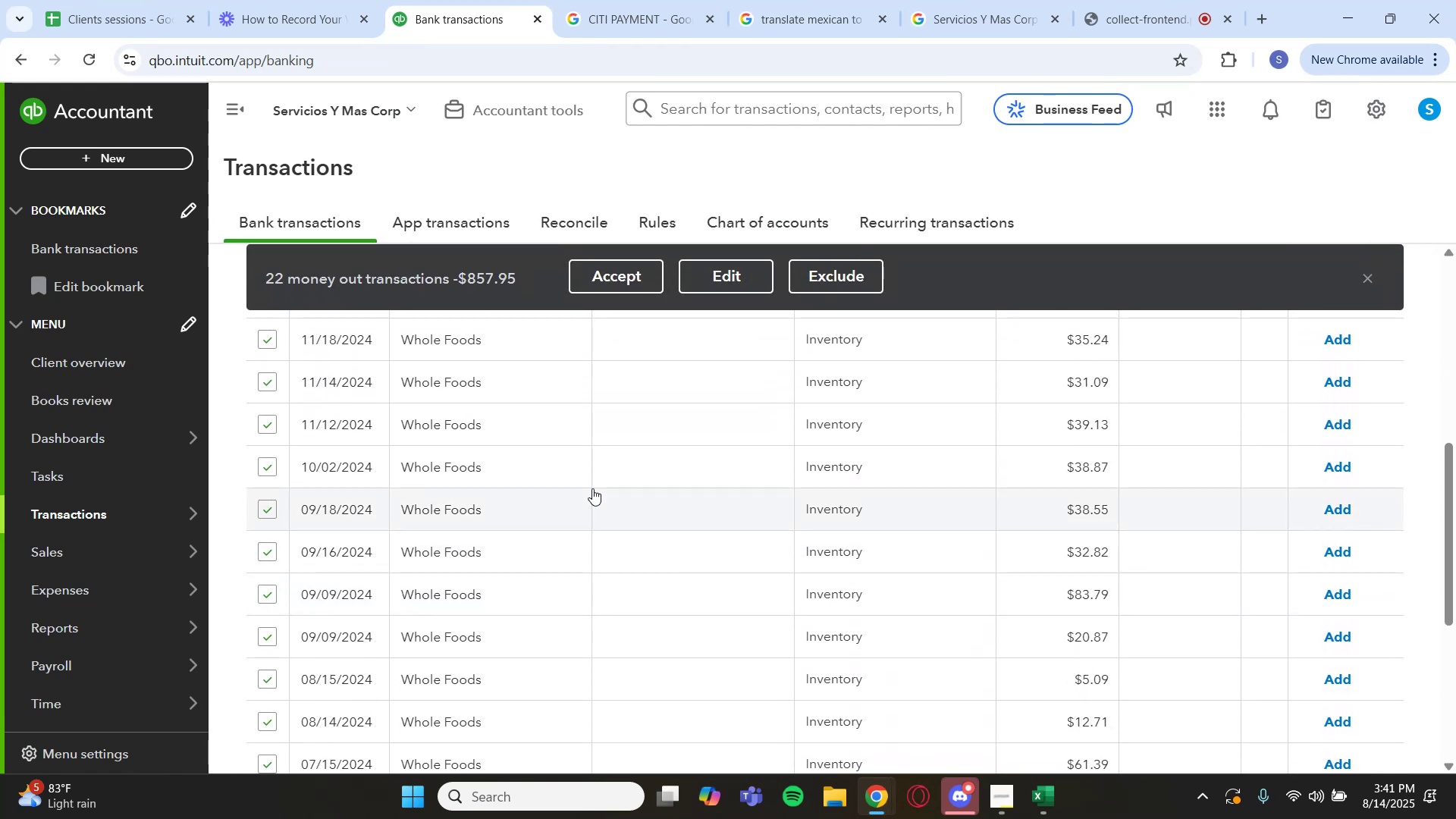 
left_click([719, 268])
 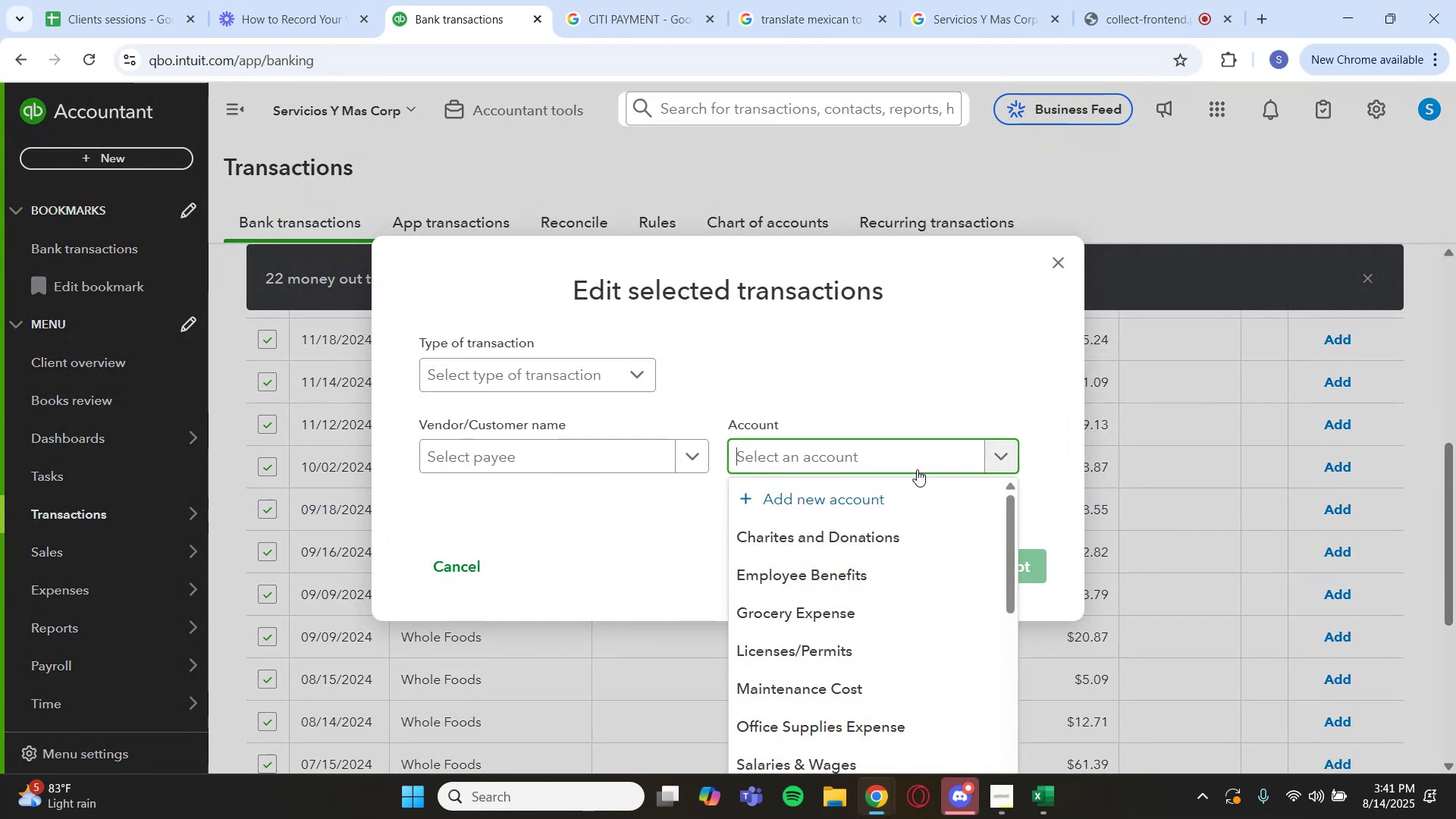 
type(gr)
 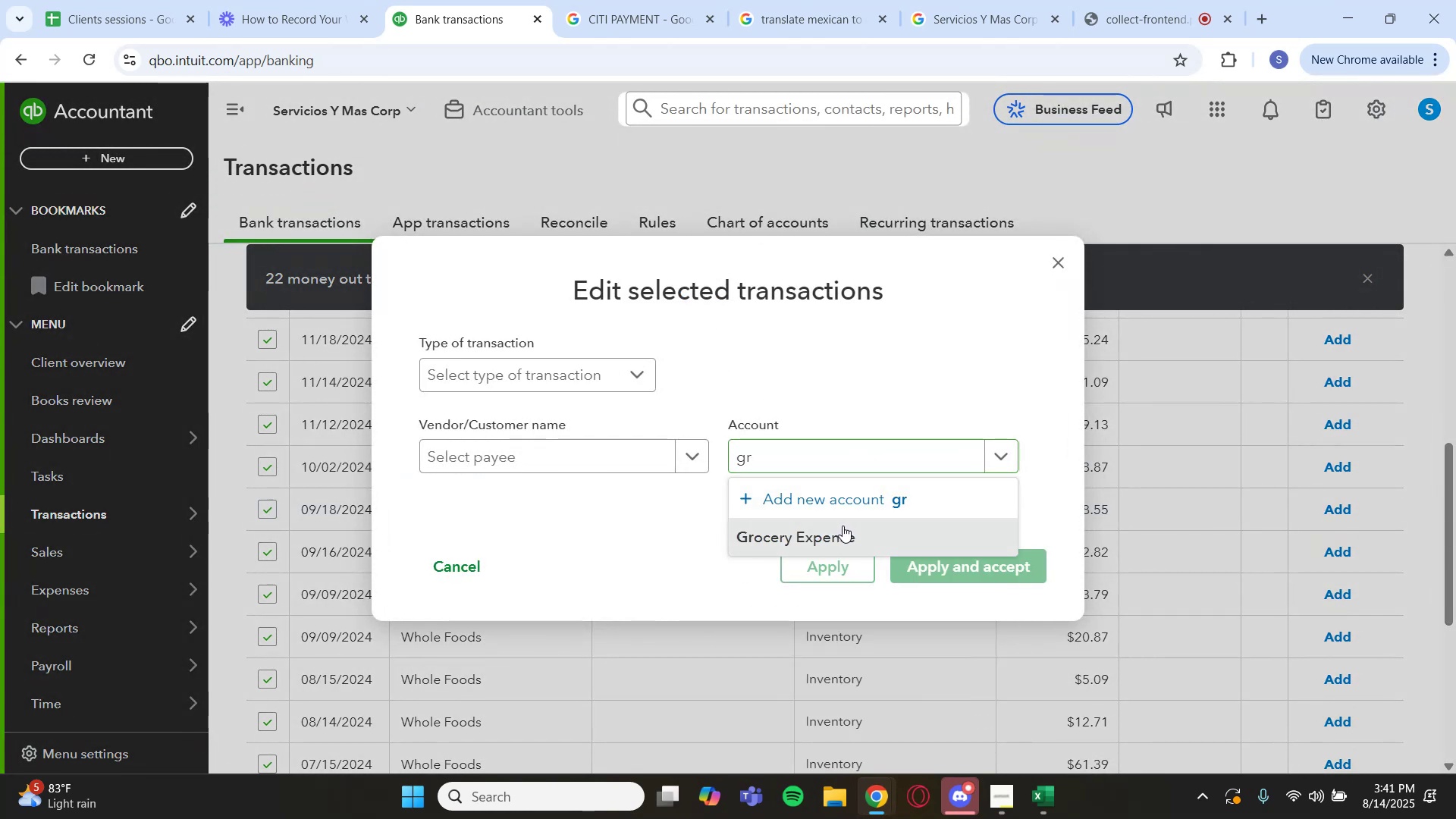 
left_click([958, 557])
 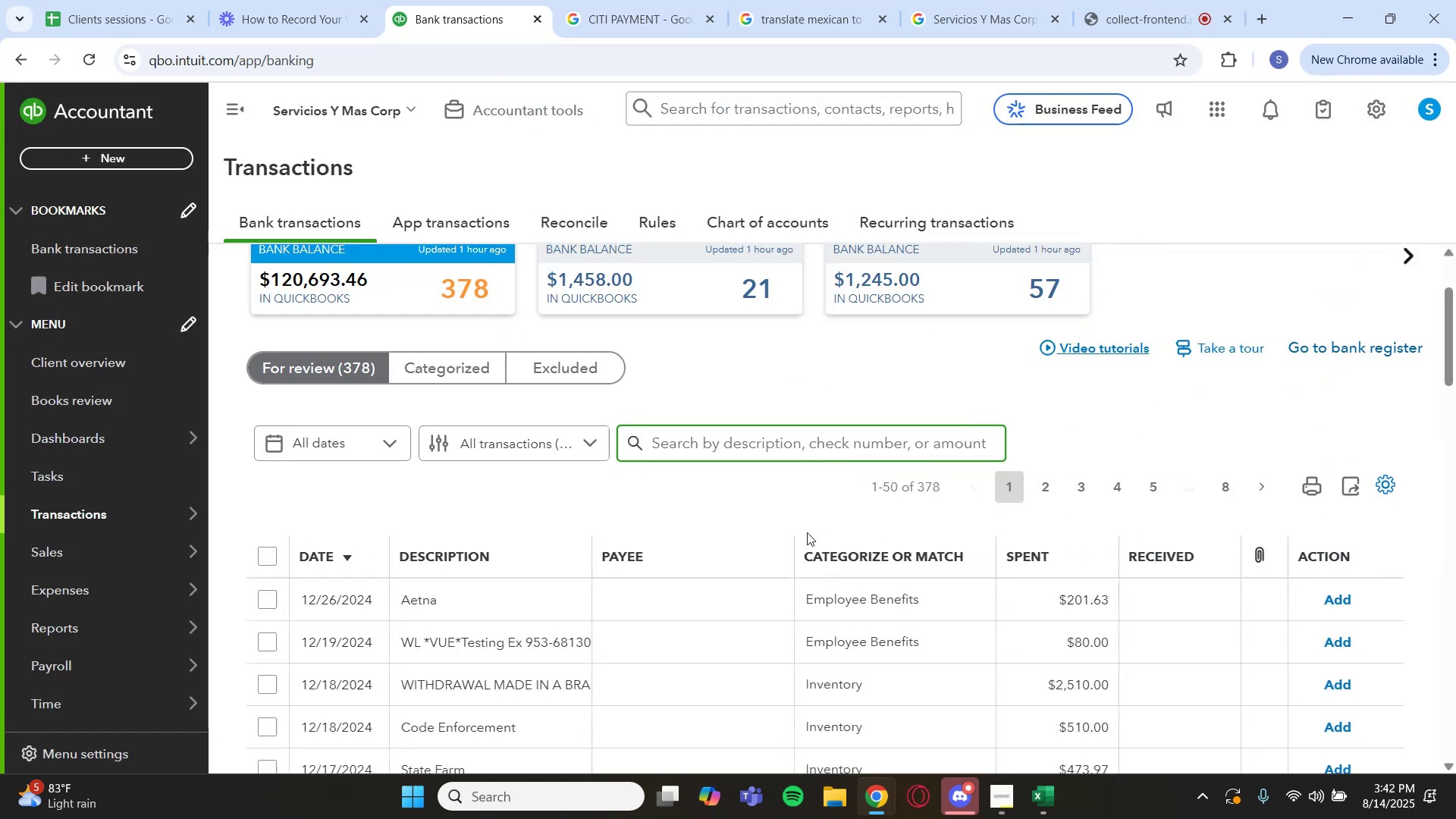 
wait(13.72)
 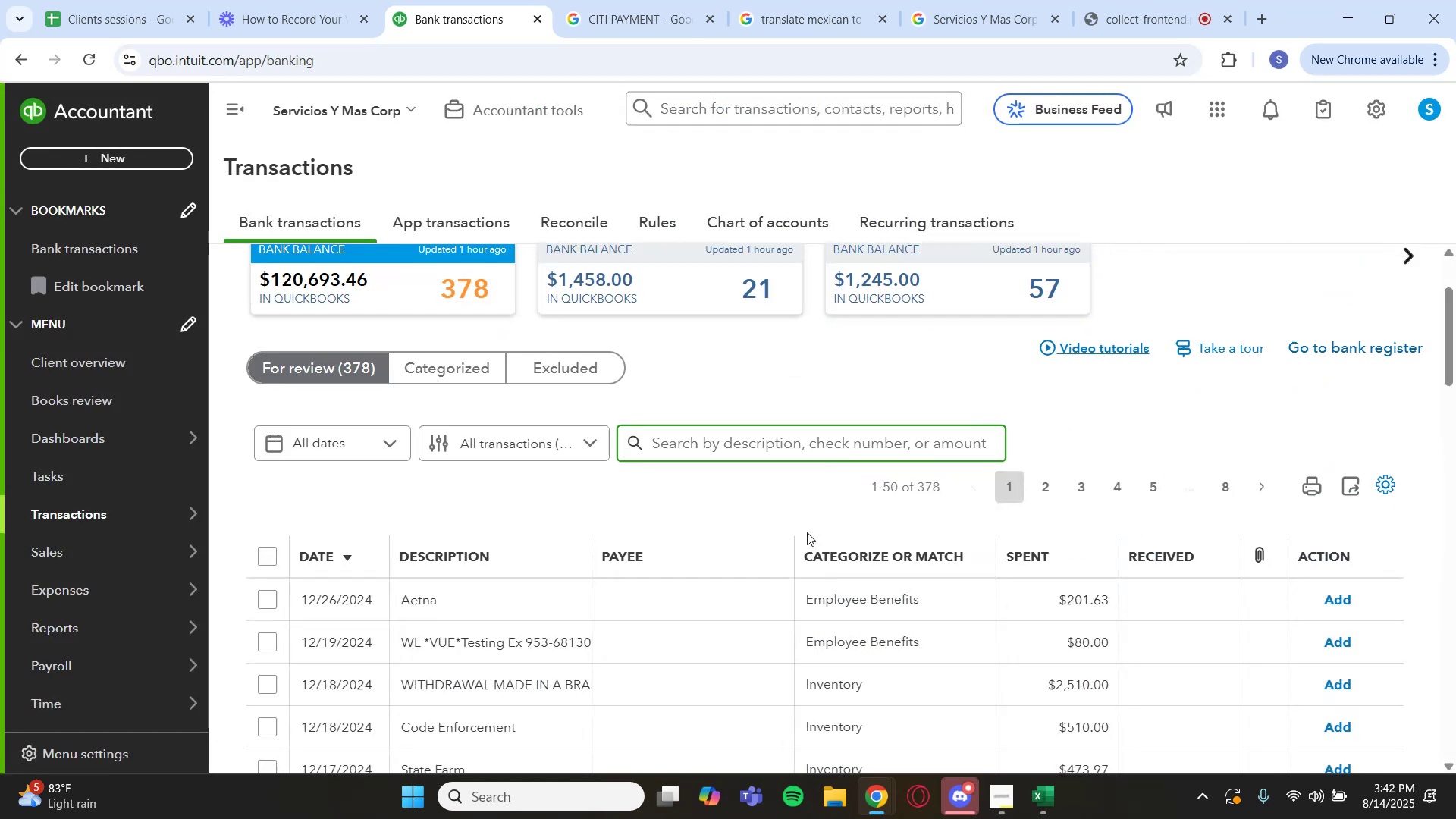 
scroll: coordinate [410, 636], scroll_direction: down, amount: 4.0
 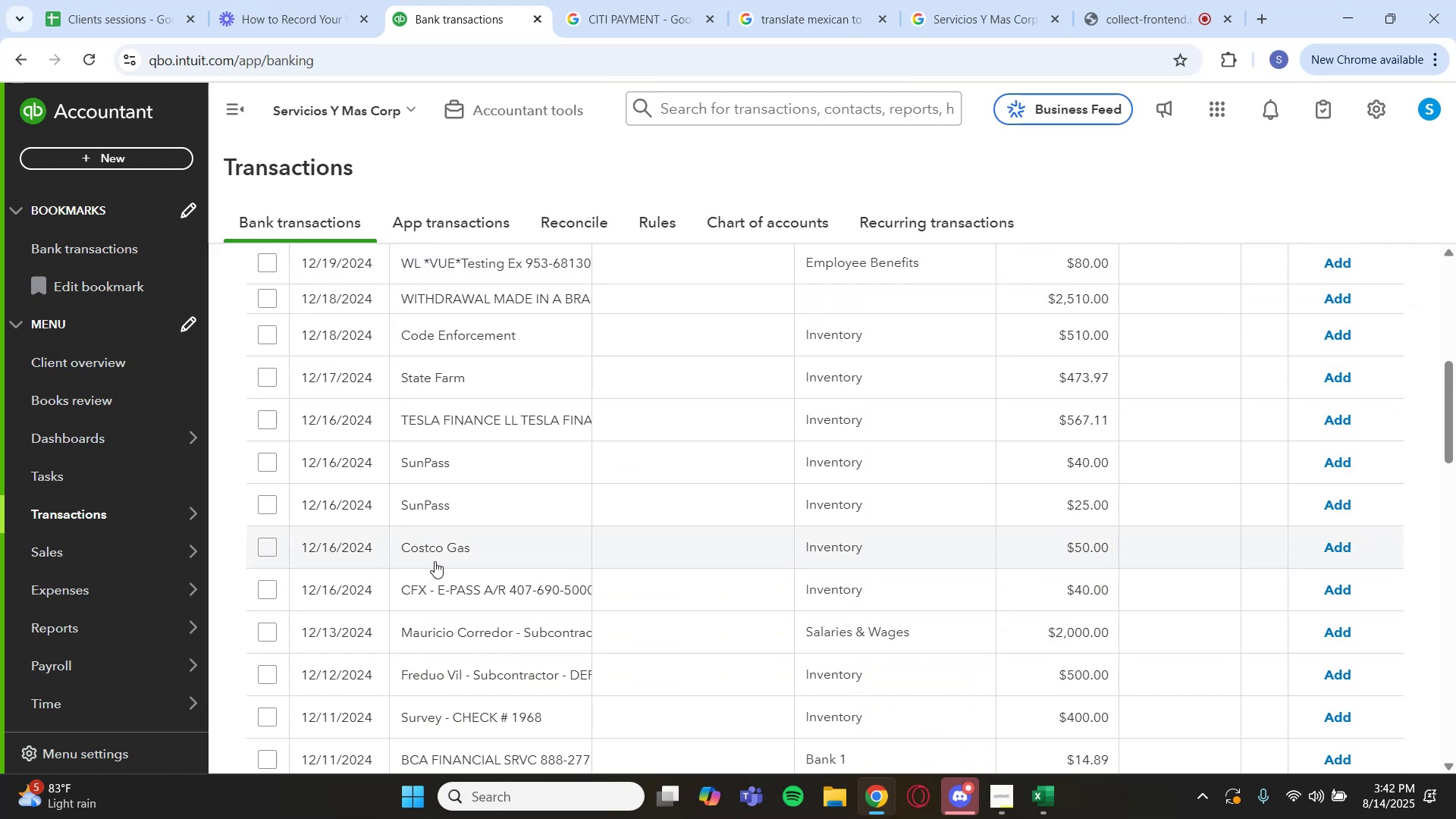 
scroll: coordinate [604, 428], scroll_direction: up, amount: 3.0
 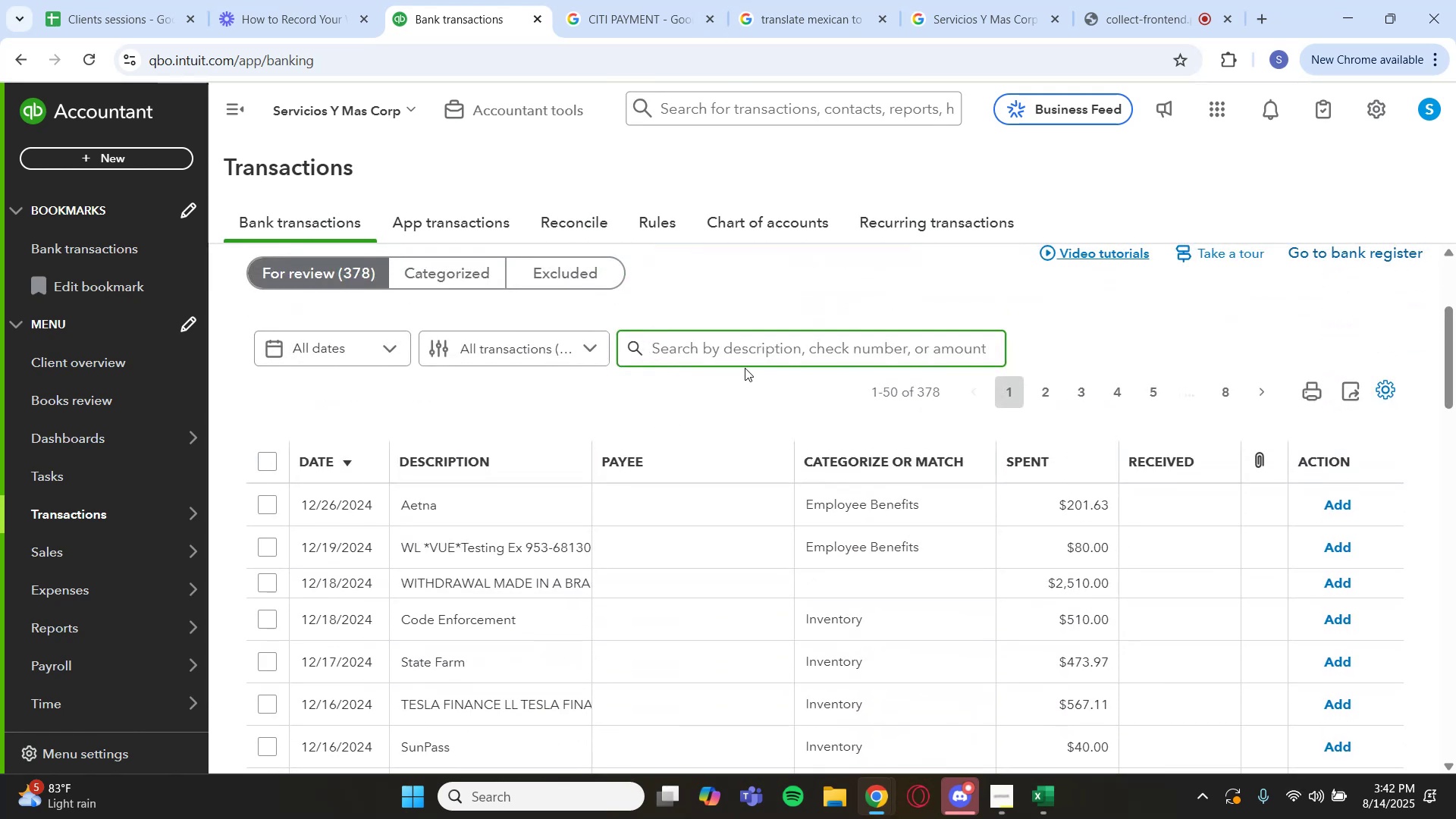 
left_click([744, 354])
 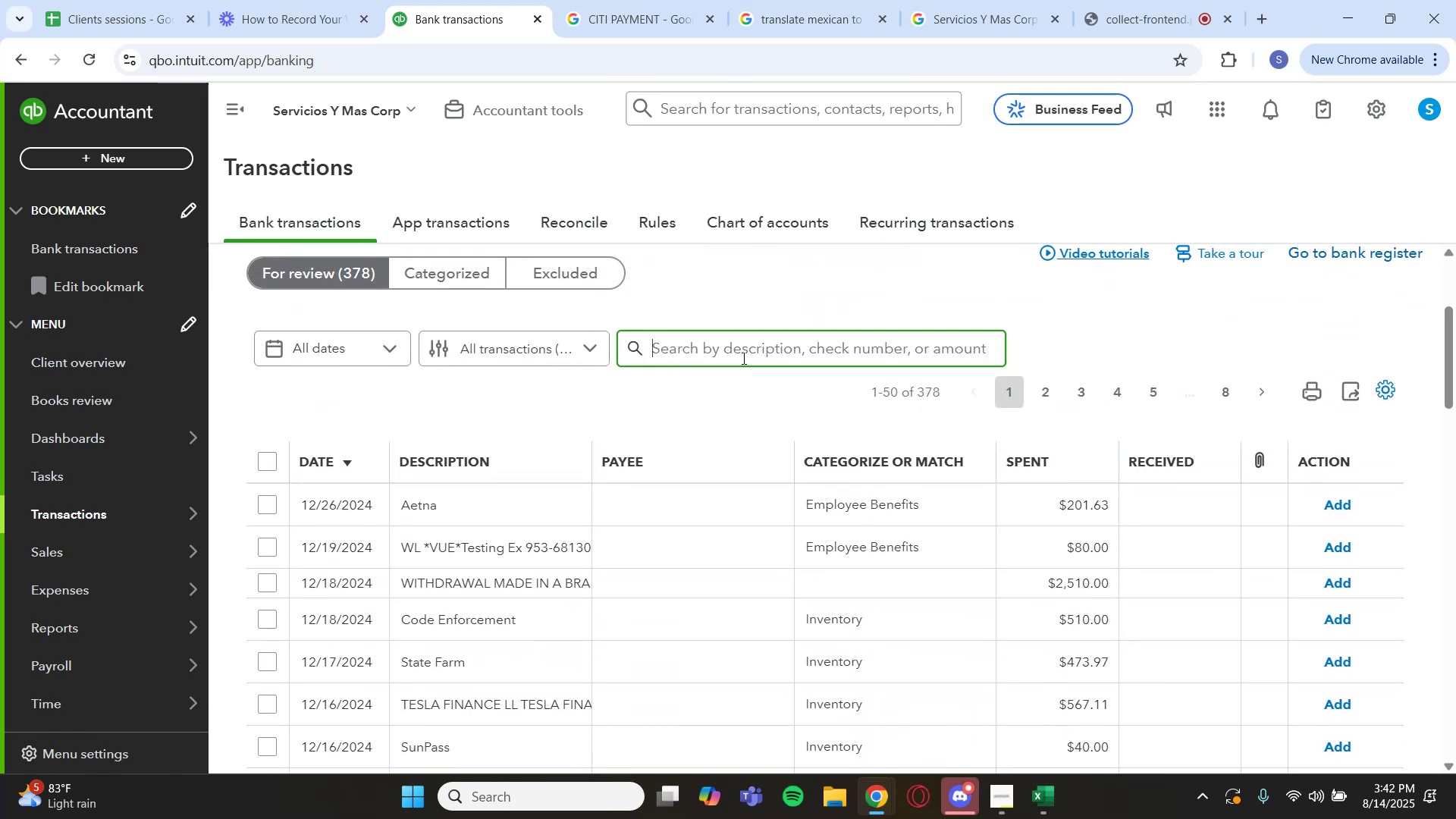 
type(Costco)
 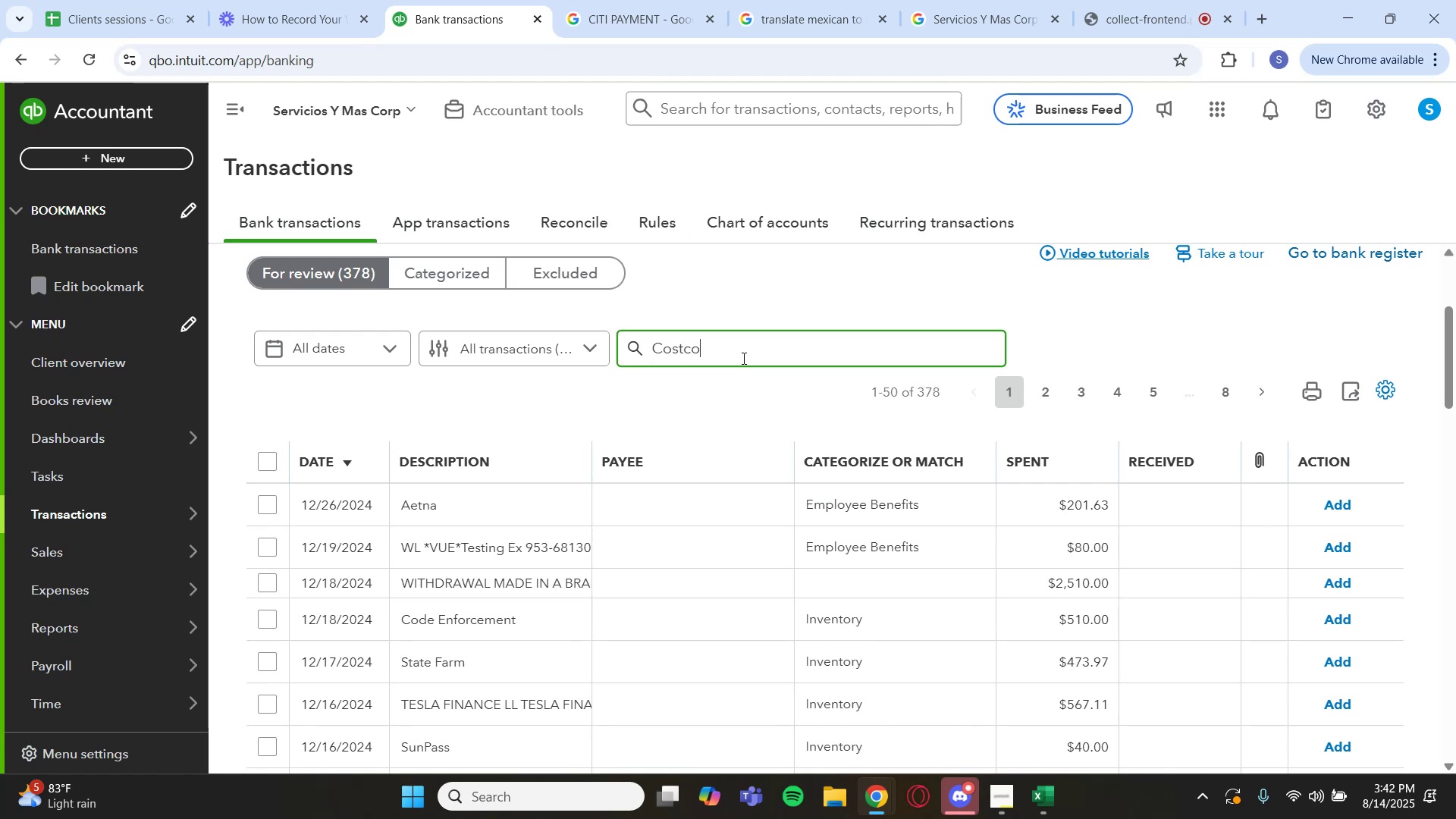 
key(Enter)
 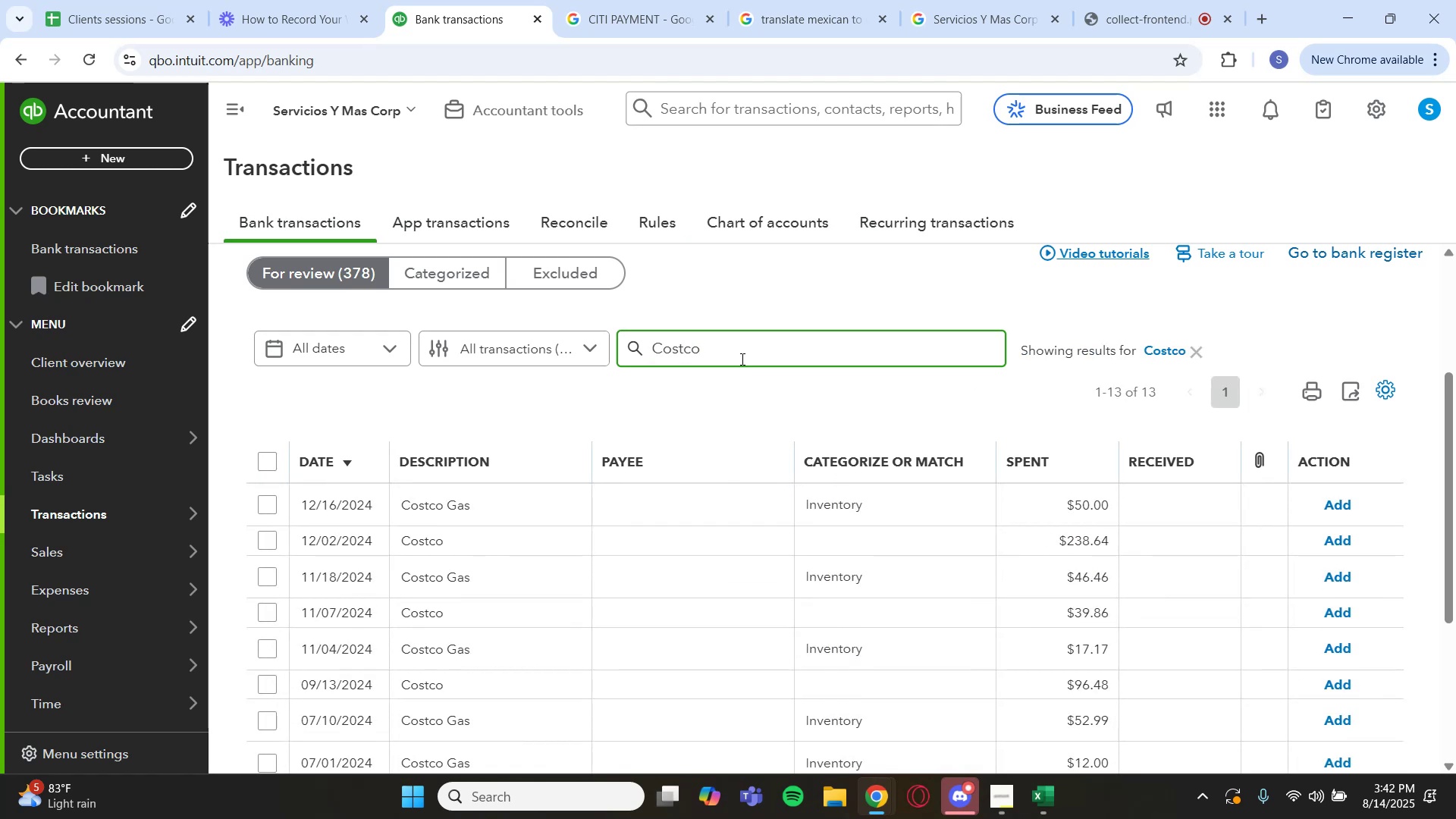 
key(Backquote)
 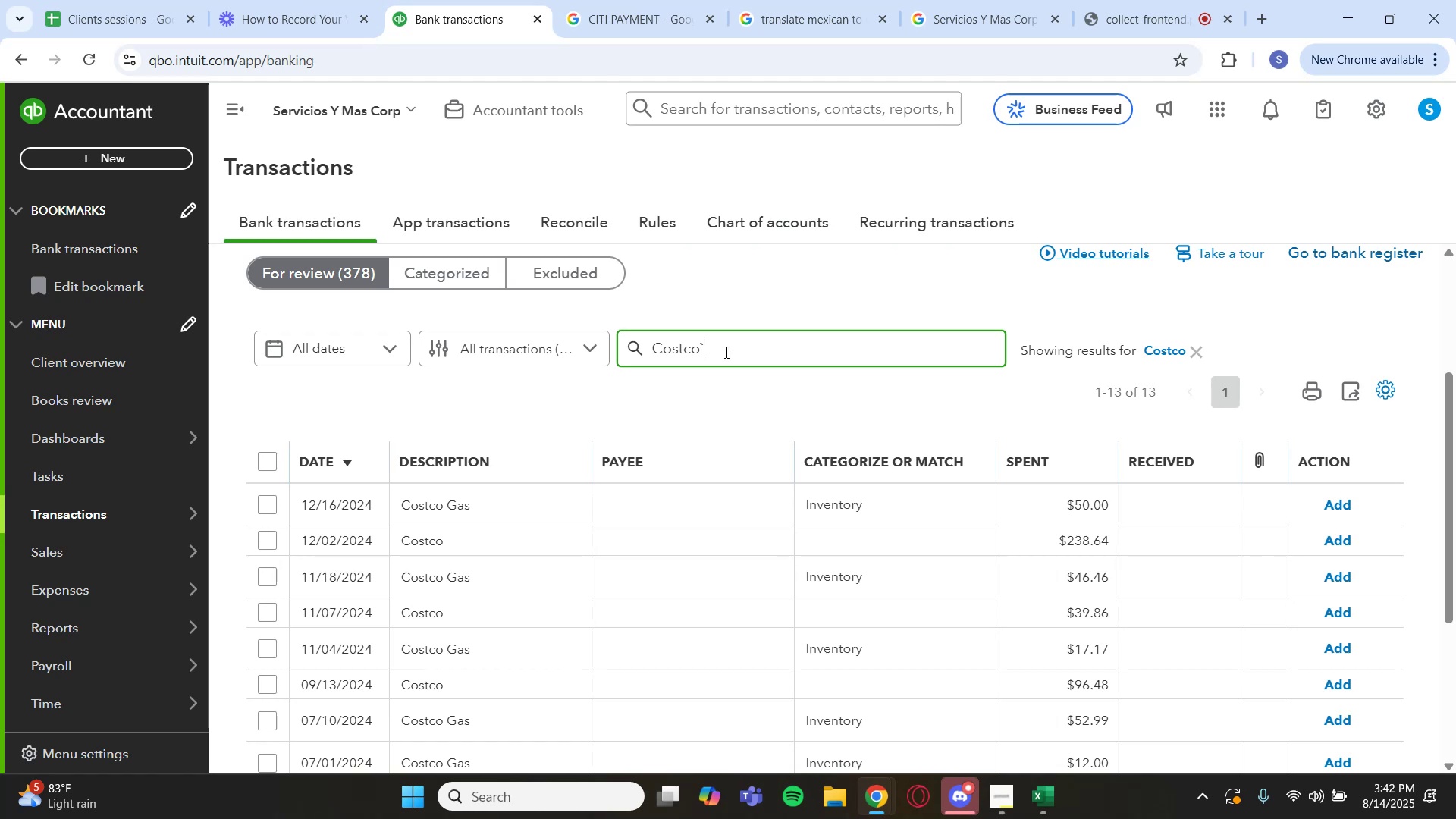 
wait(5.85)
 